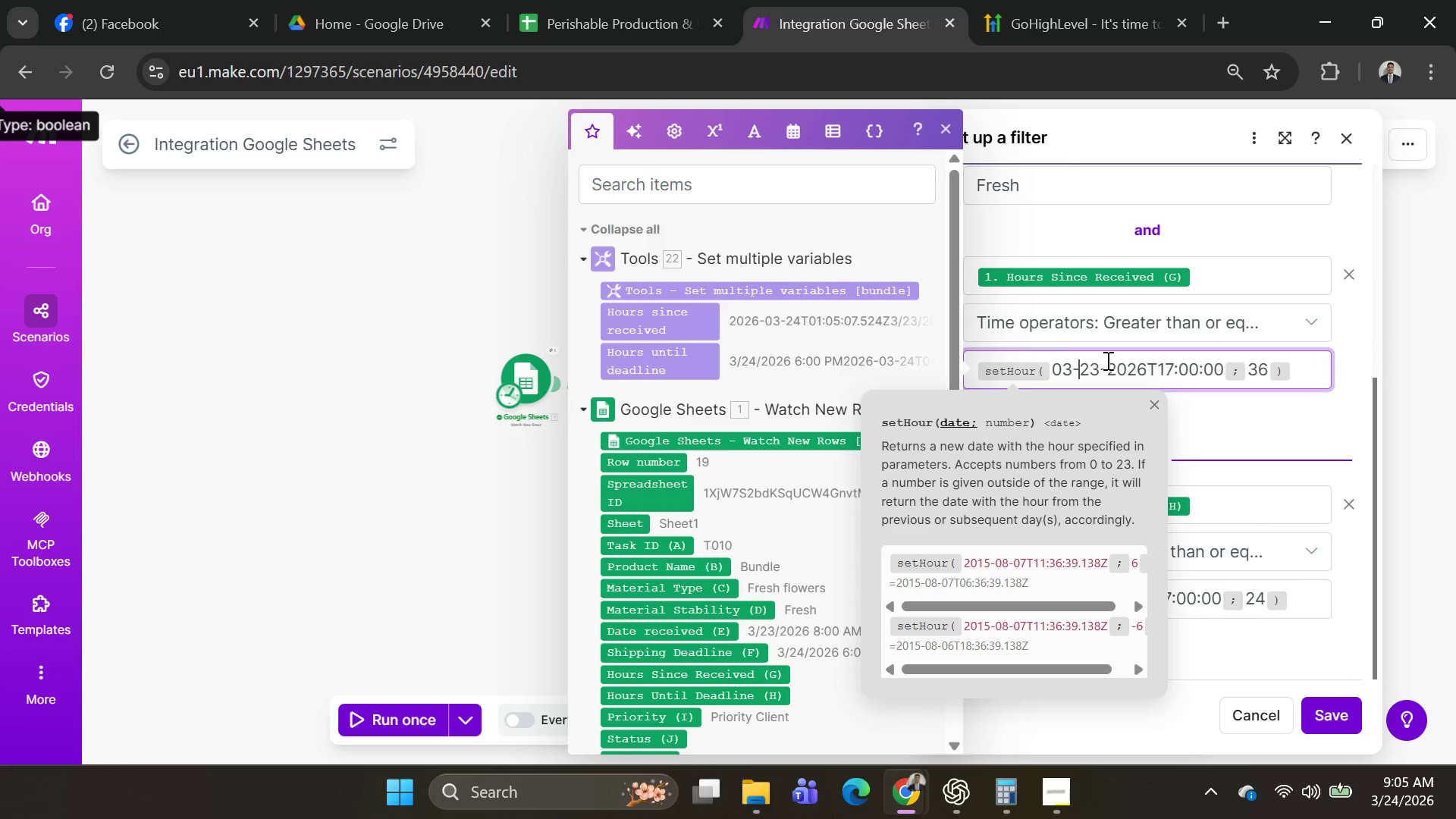 
key(Minus)
 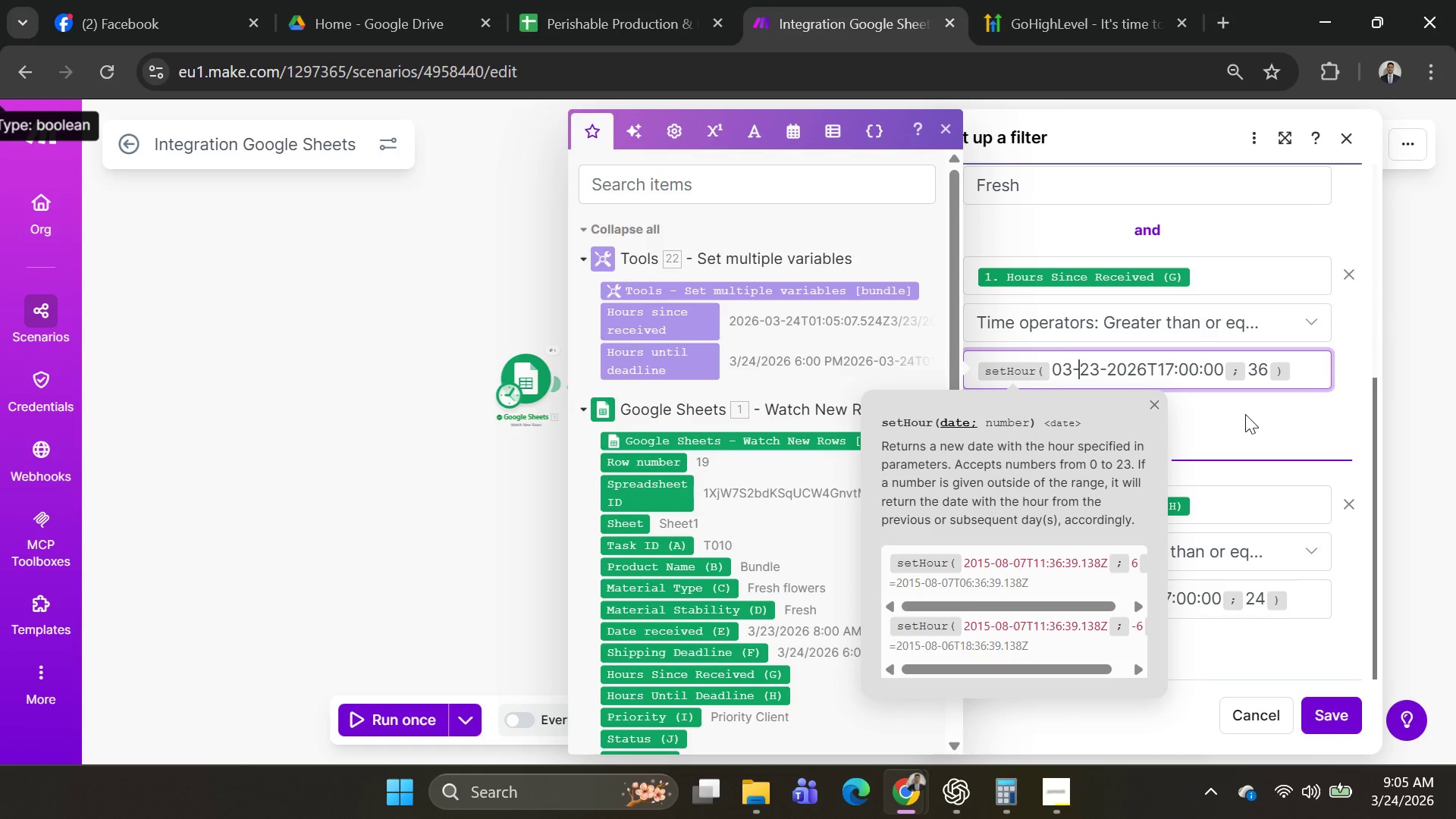 
left_click([1245, 426])
 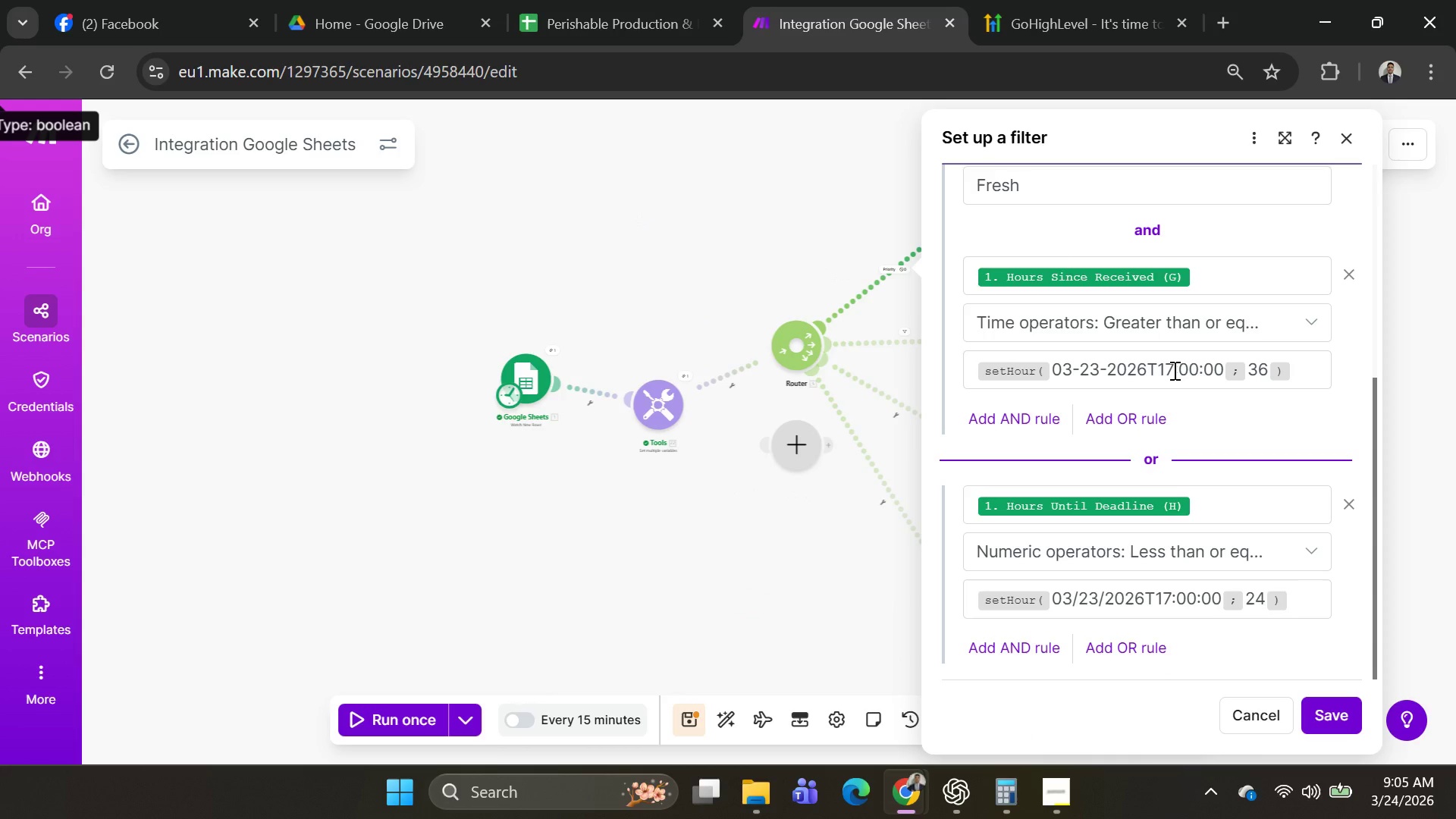 
left_click([1173, 370])
 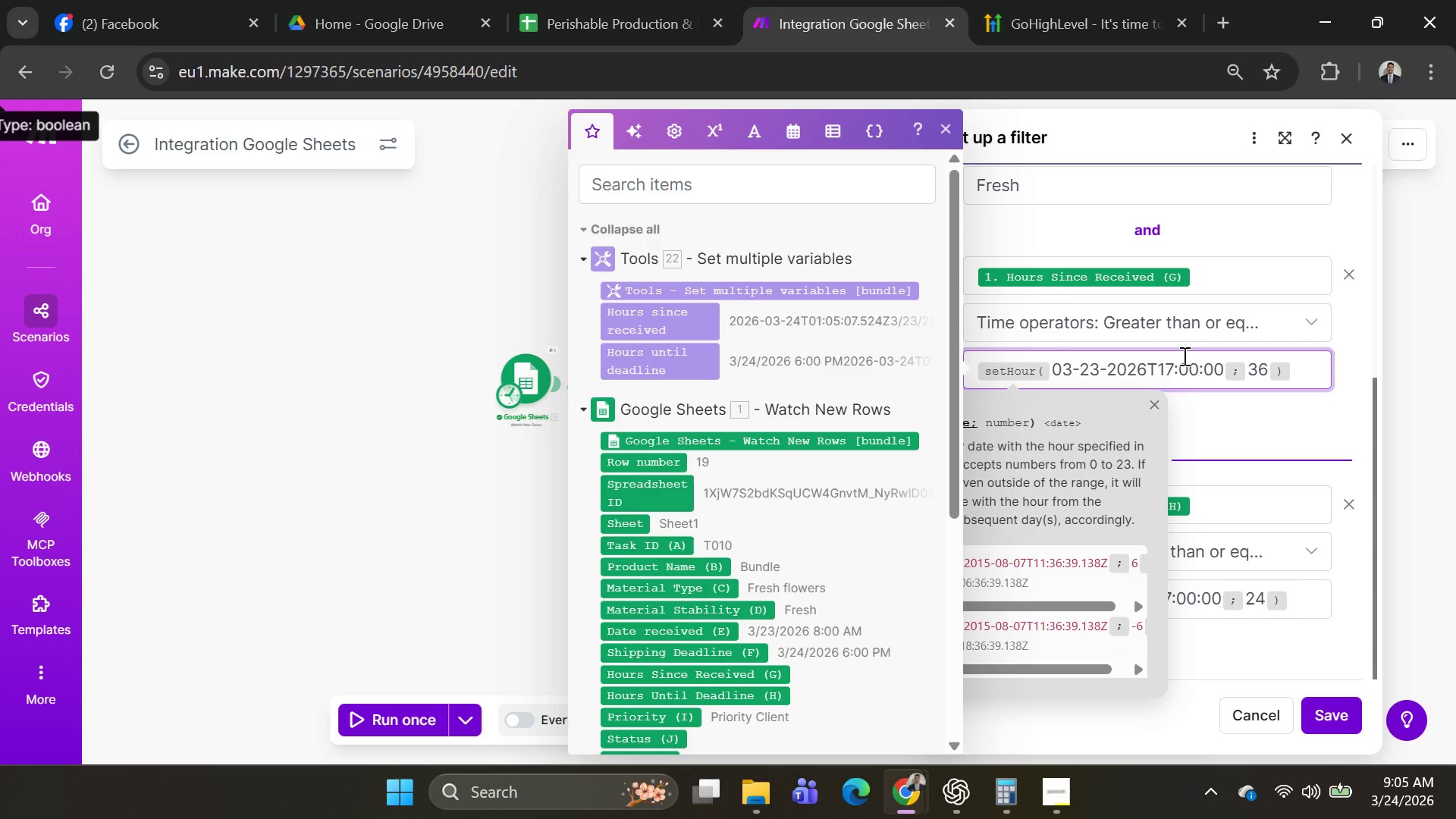 
key(Backspace)
key(Backspace)
type(08)
 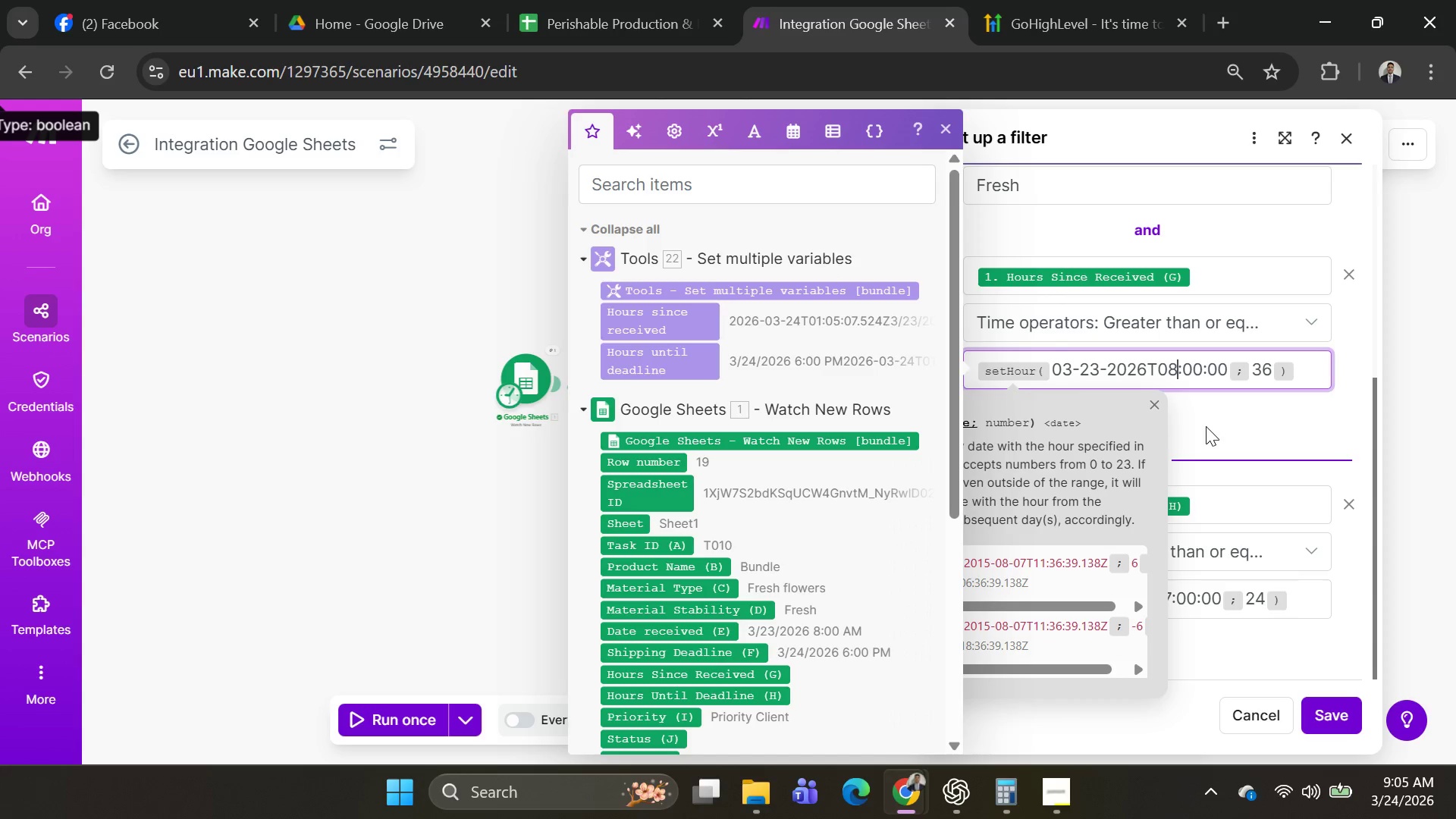 
left_click([1207, 425])
 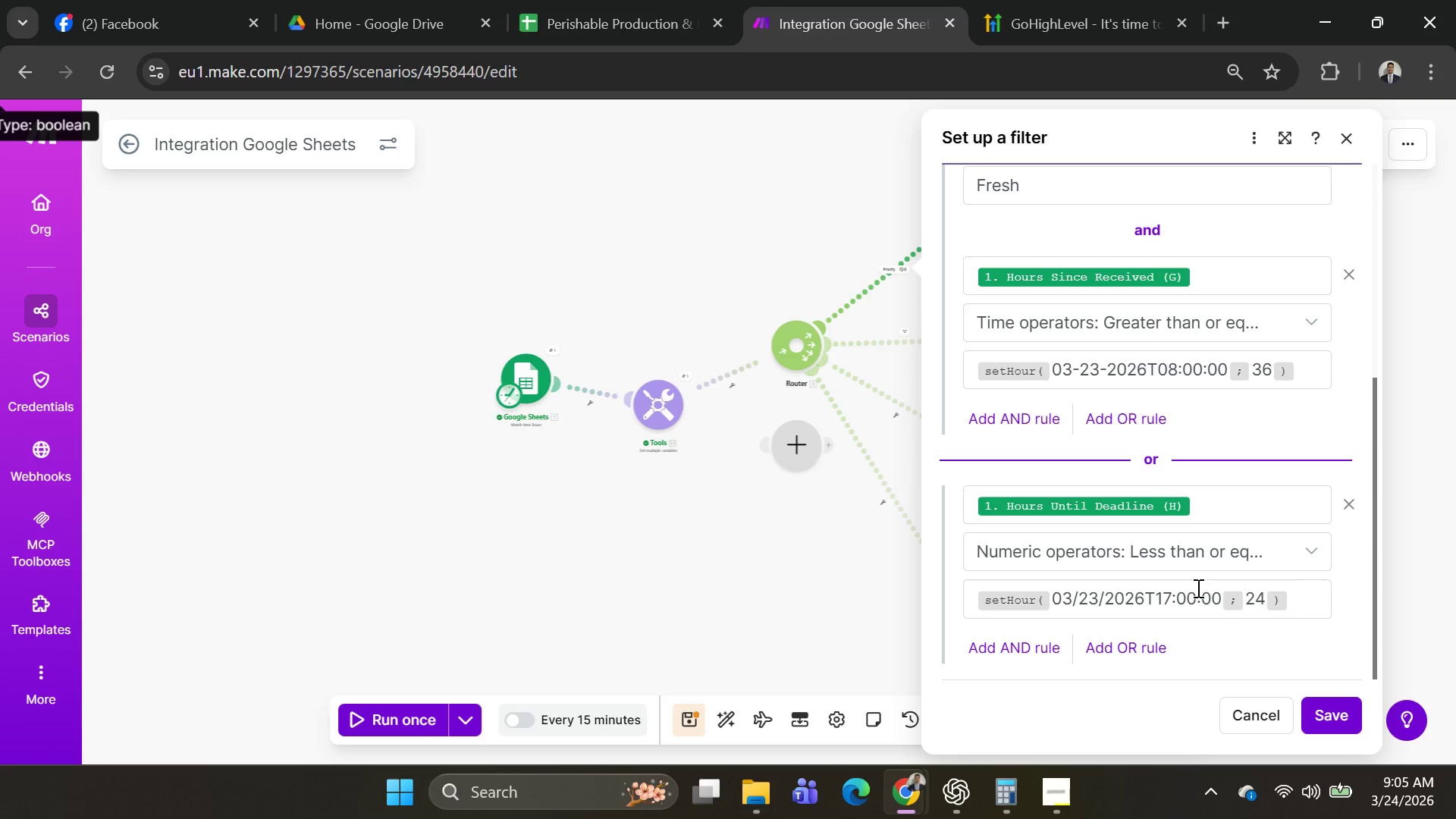 
wait(11.3)
 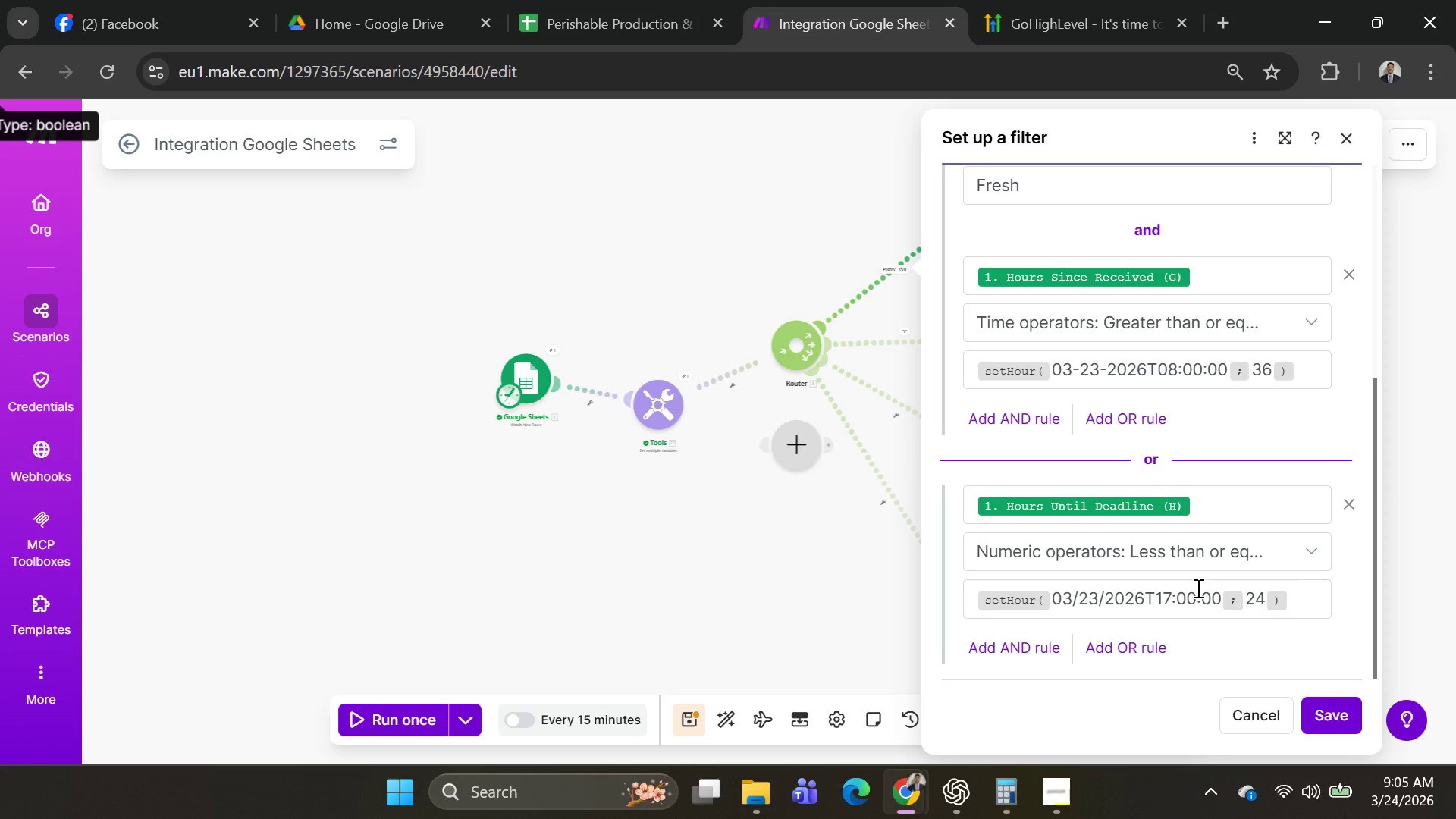 
left_click([1142, 598])
 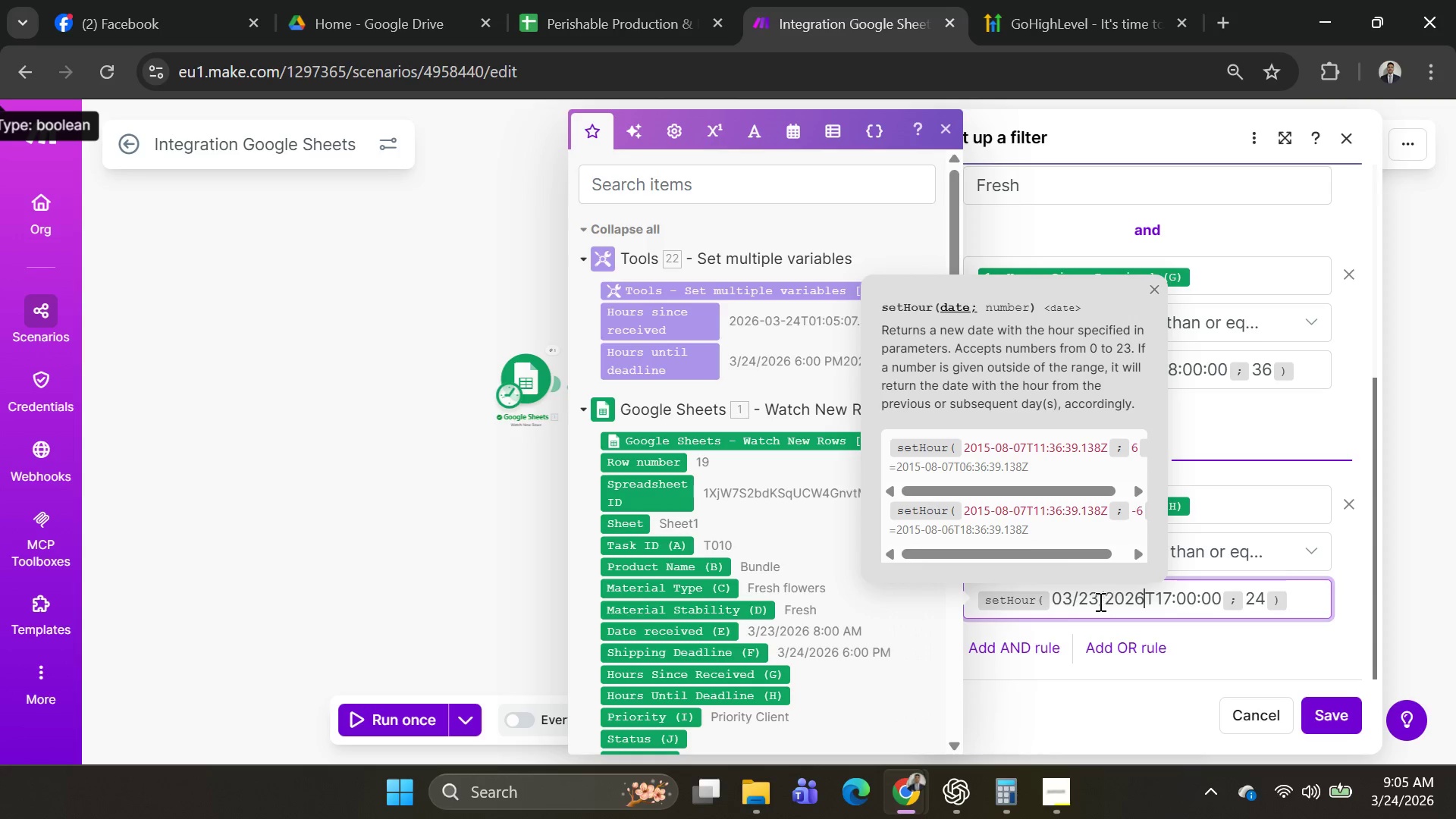 
left_click([1100, 601])
 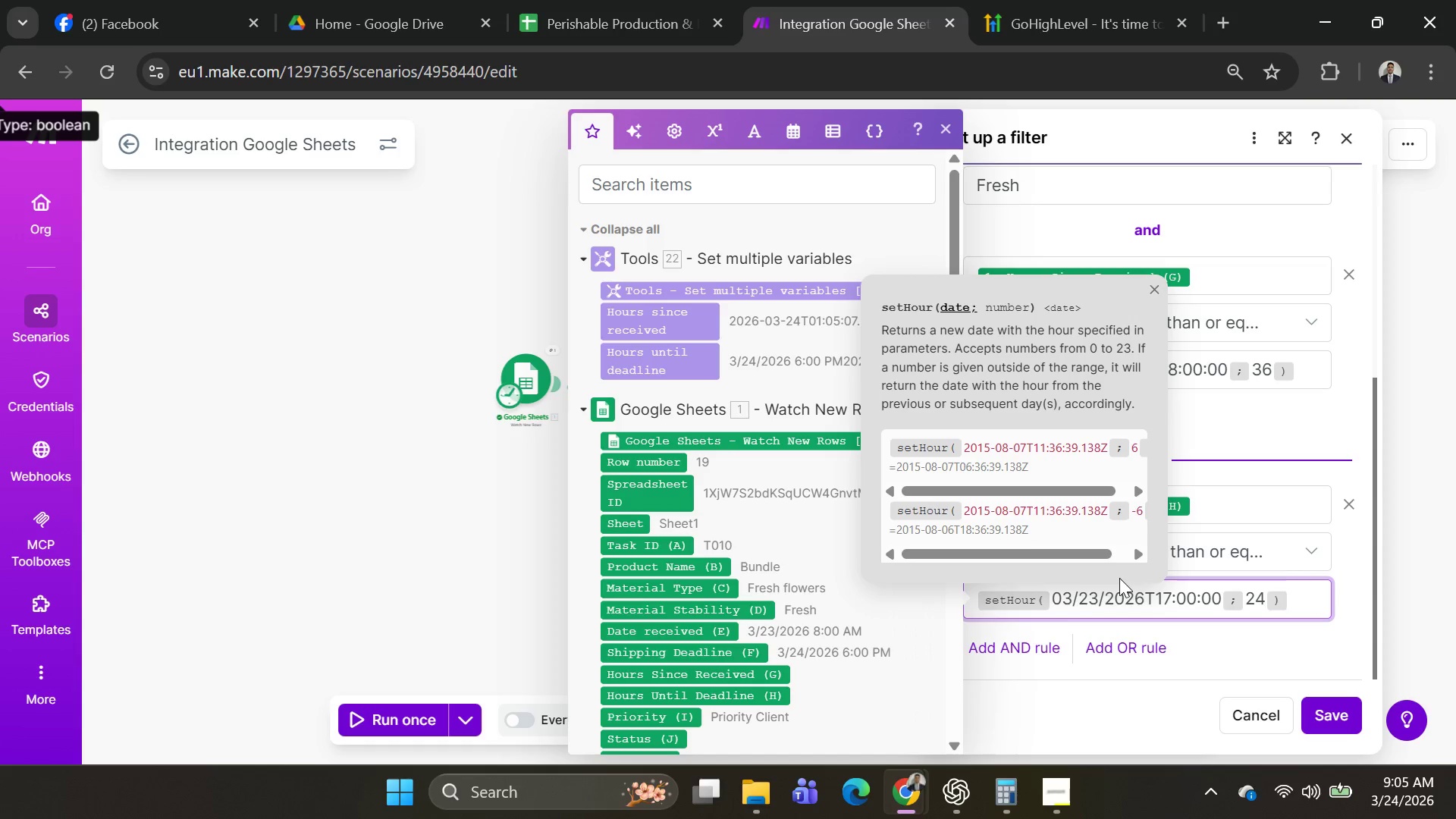 
key(ArrowRight)
 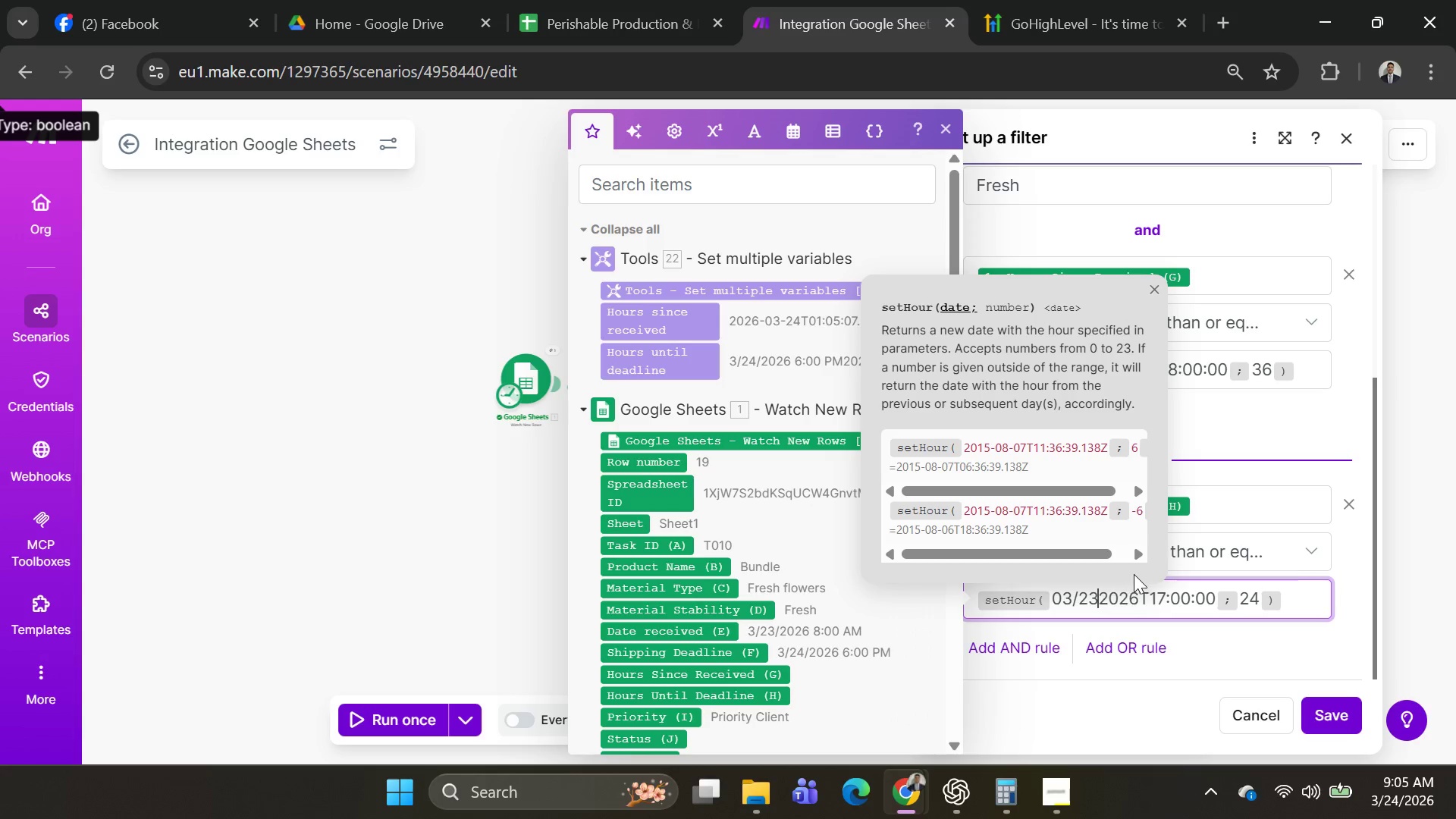 
key(Backspace)
 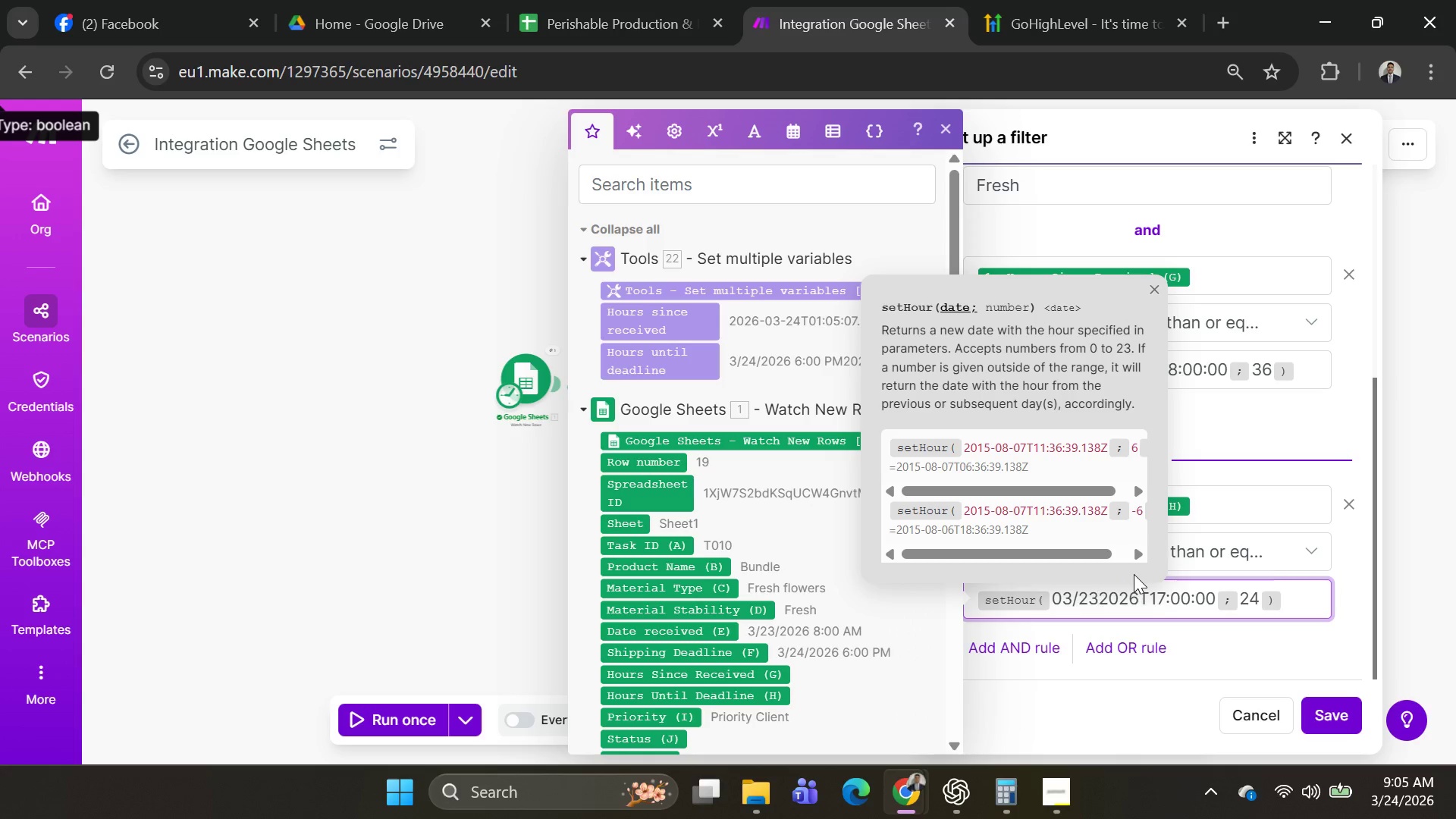 
key(Minus)
 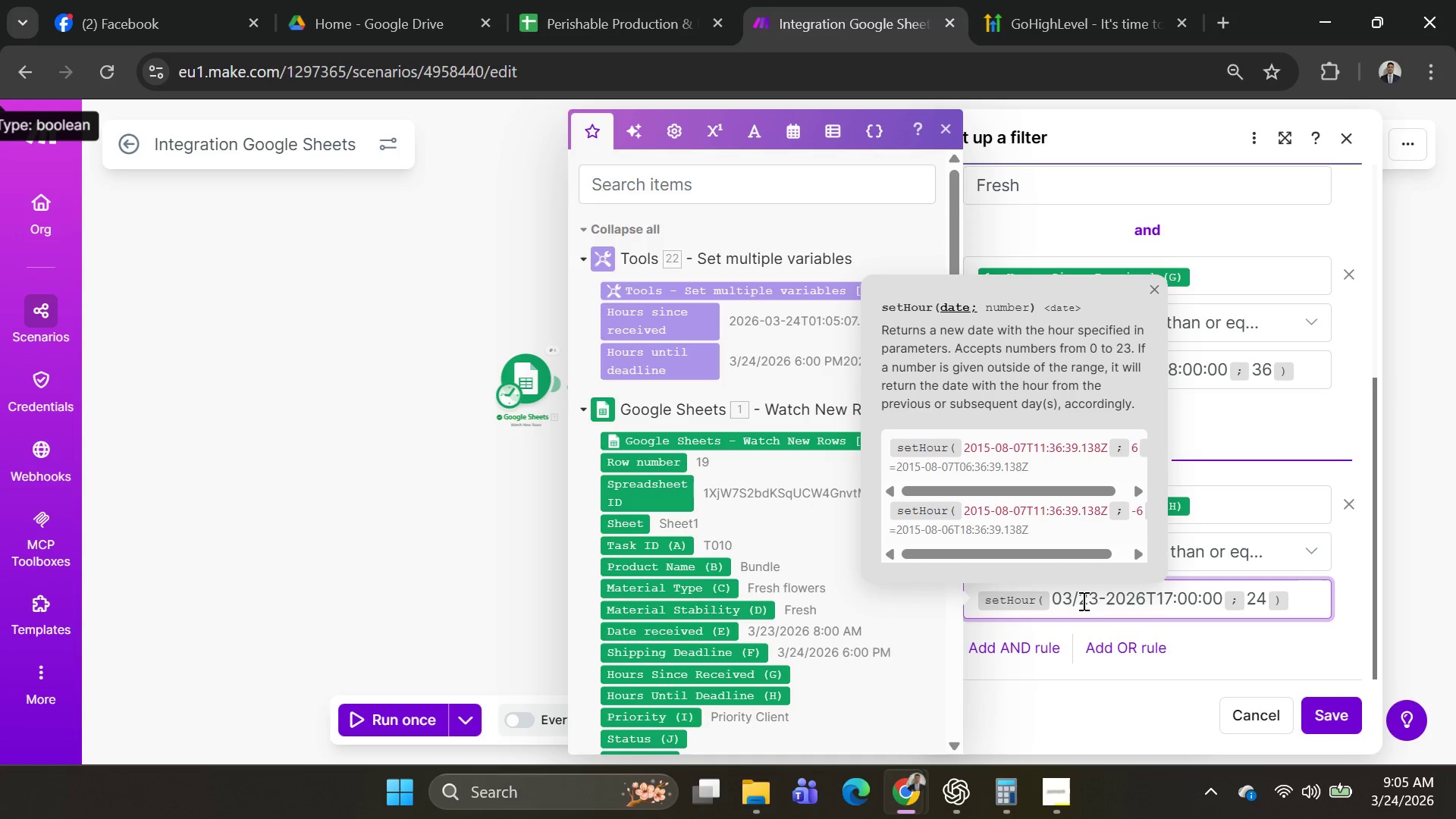 
left_click([1082, 601])
 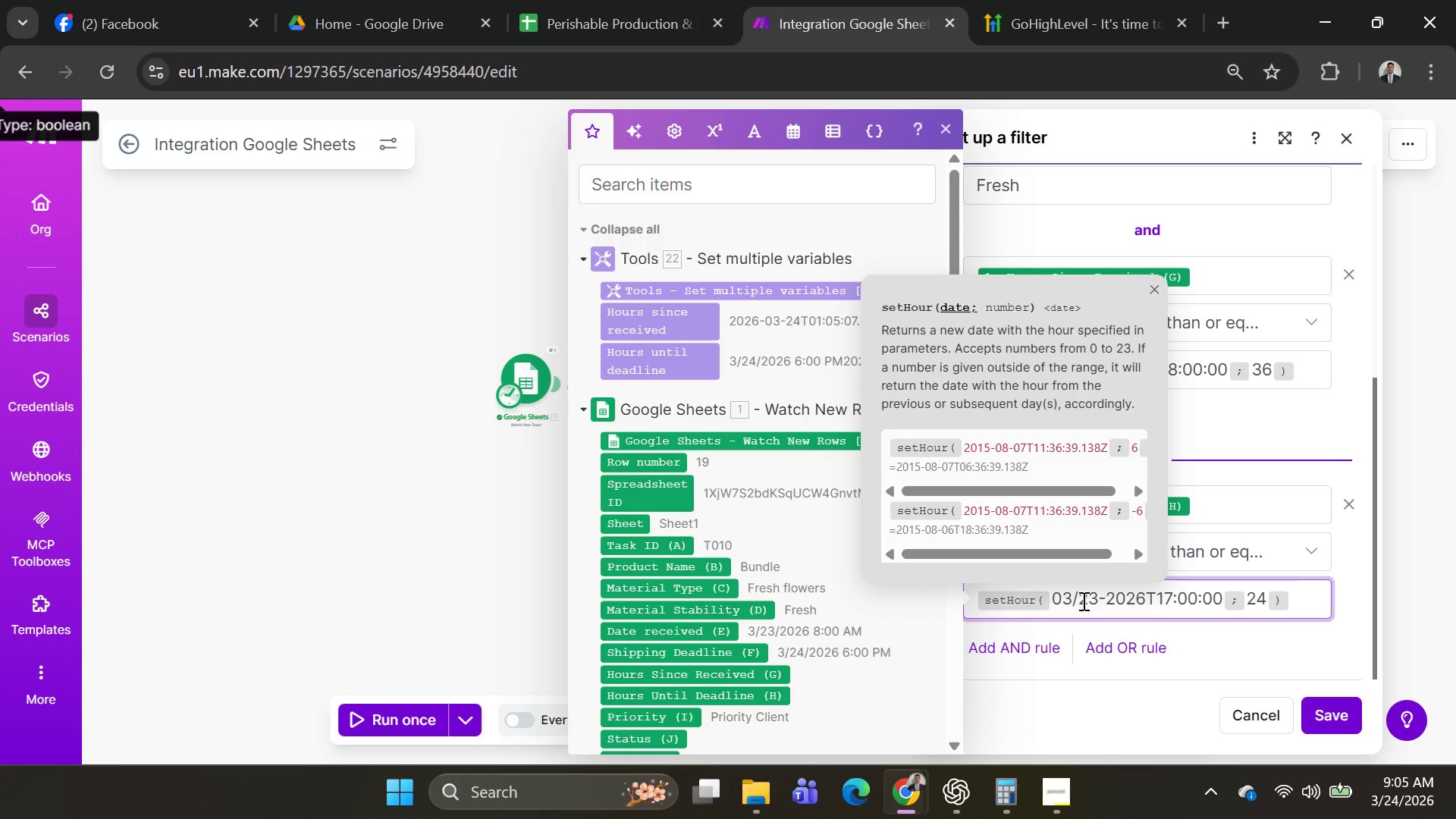 
key(Backspace)
 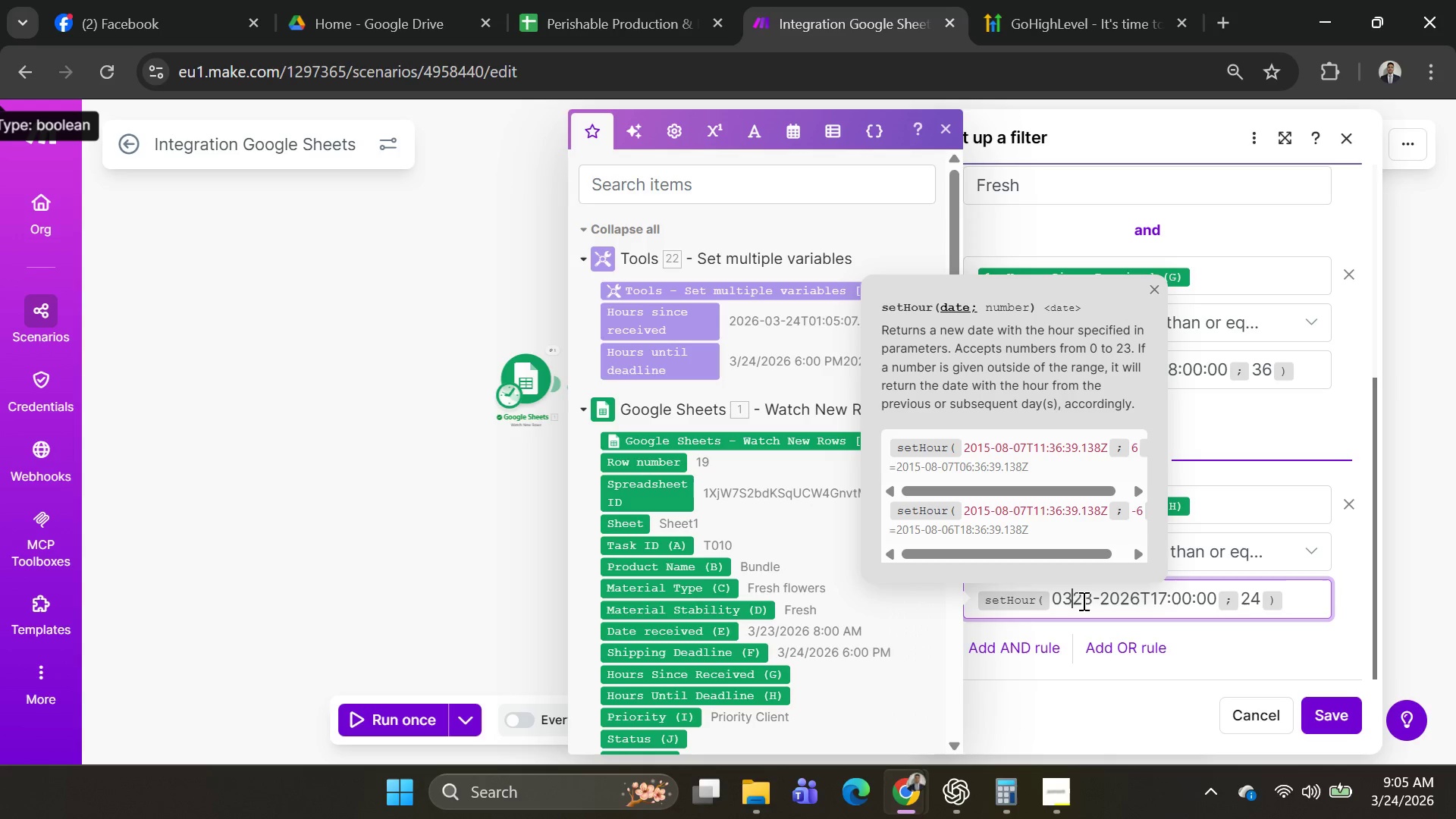 
key(Minus)
 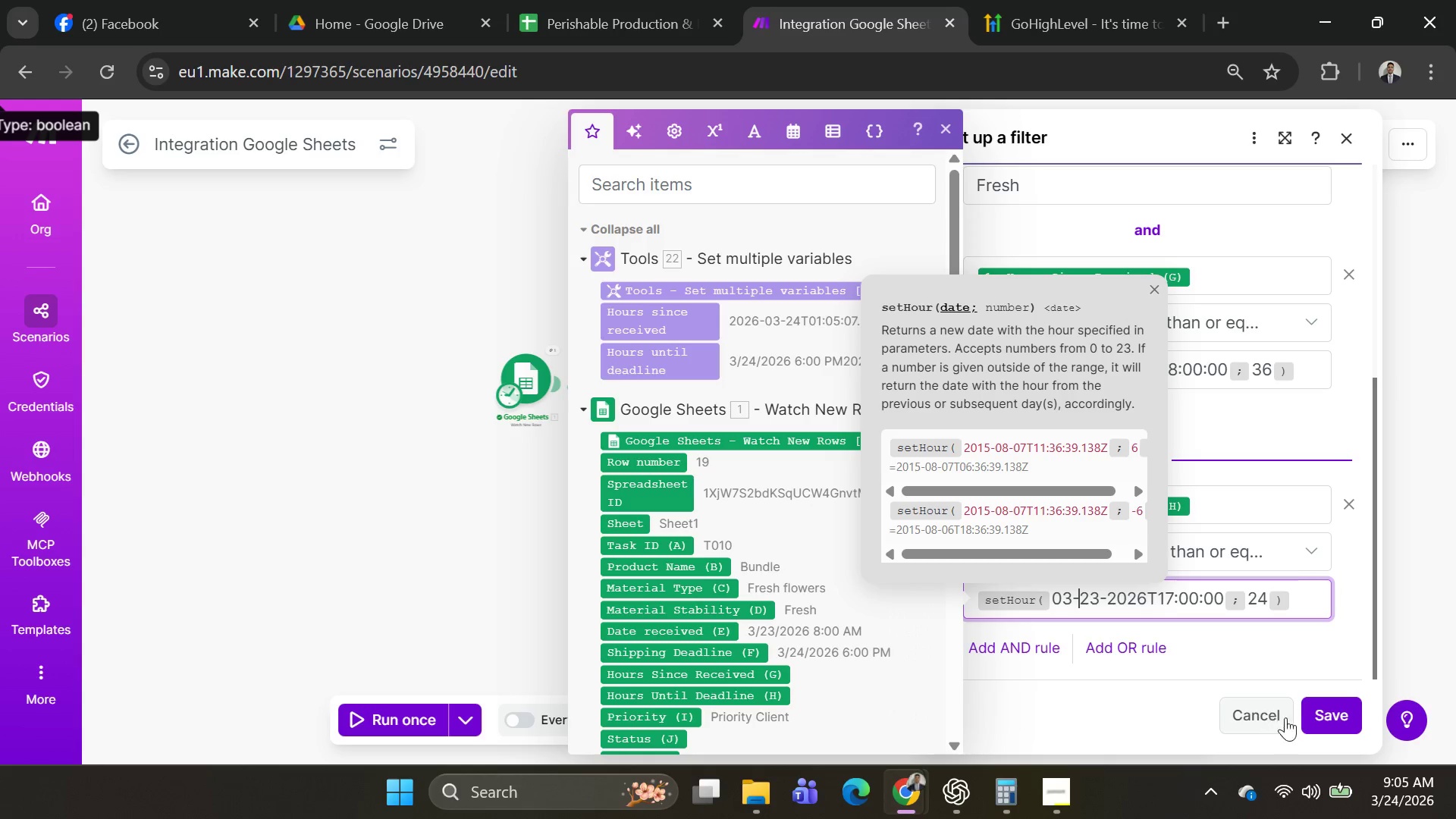 
left_click([1351, 707])
 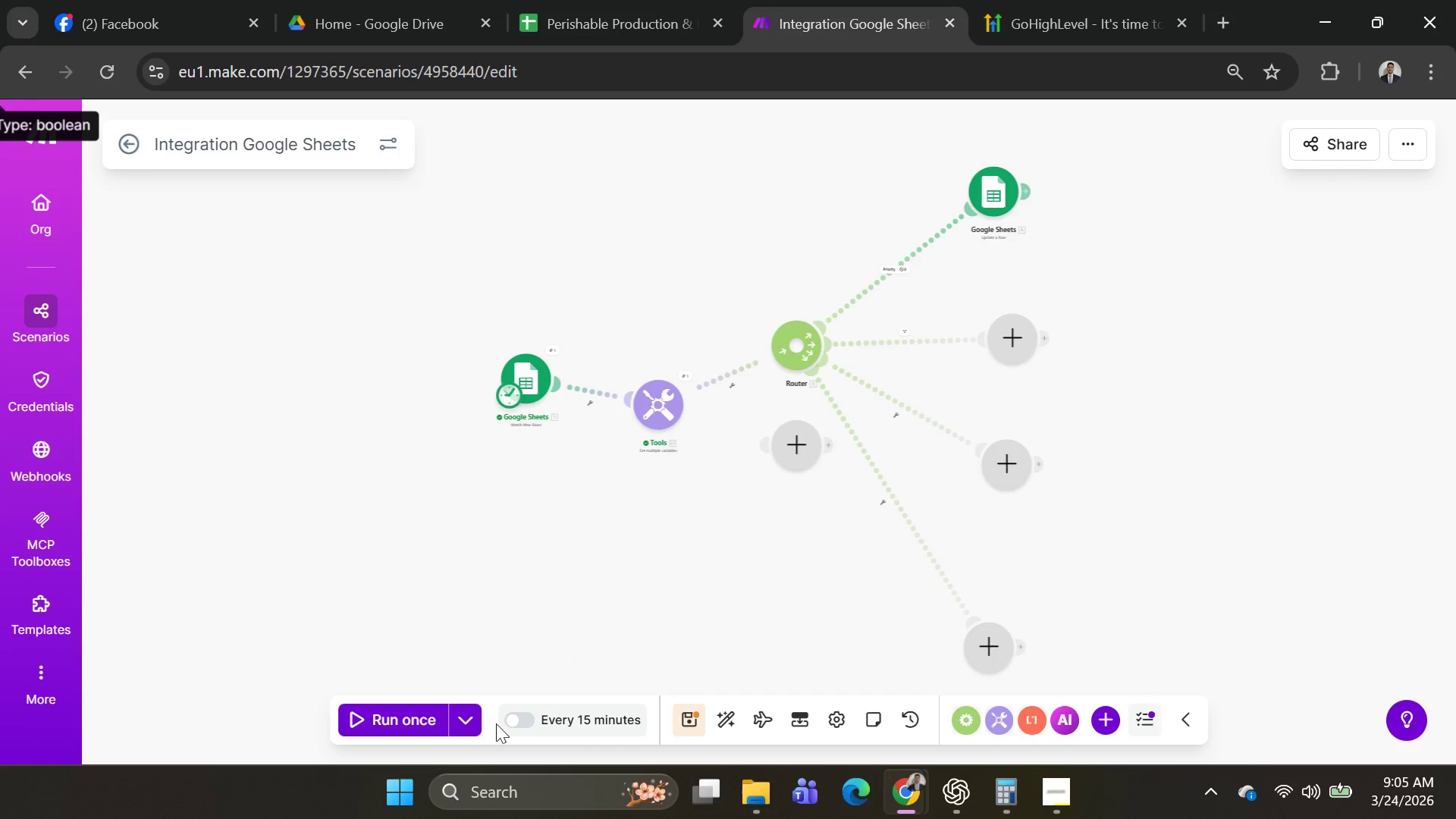 
left_click([463, 726])
 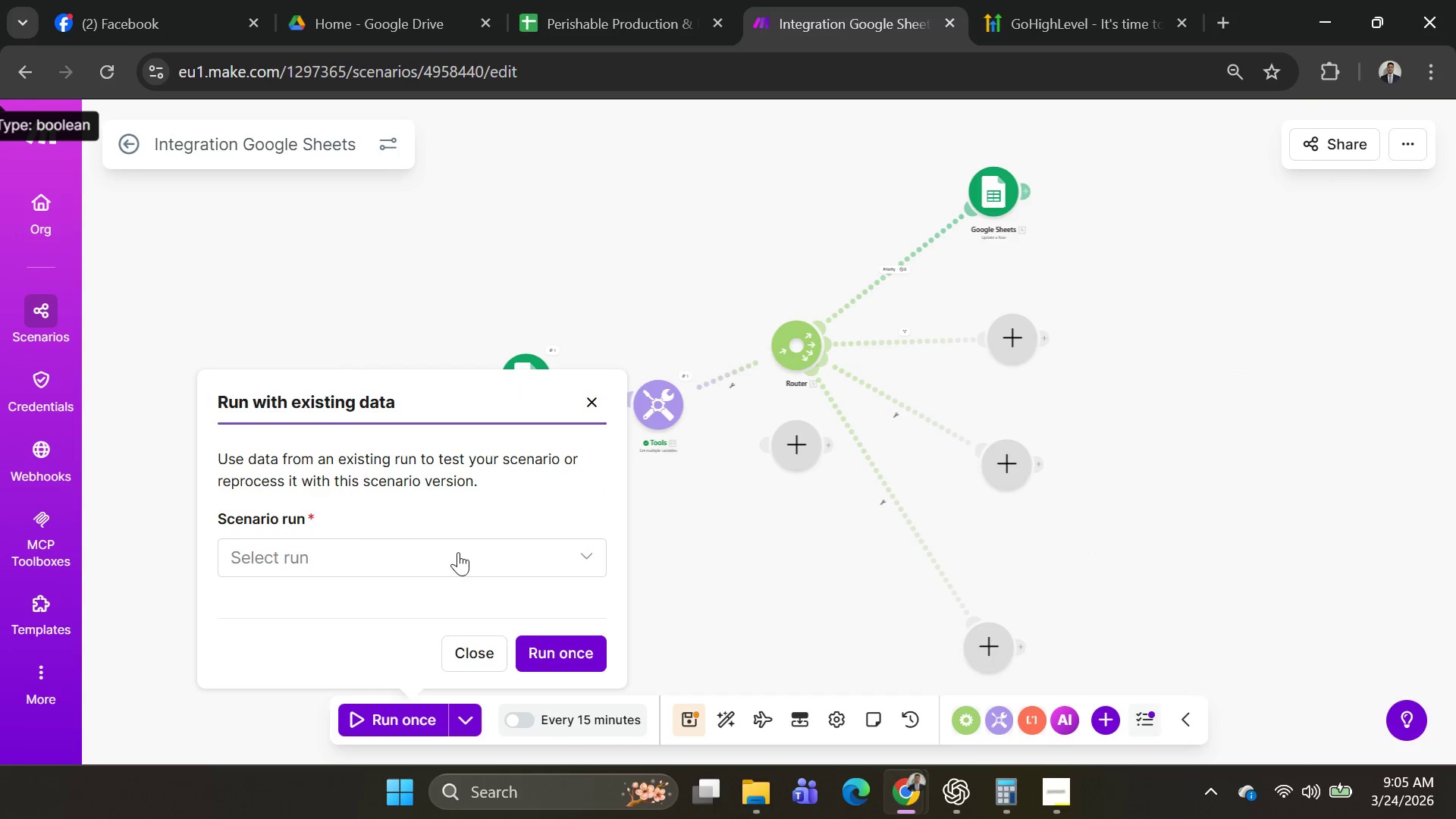 
left_click([458, 552])
 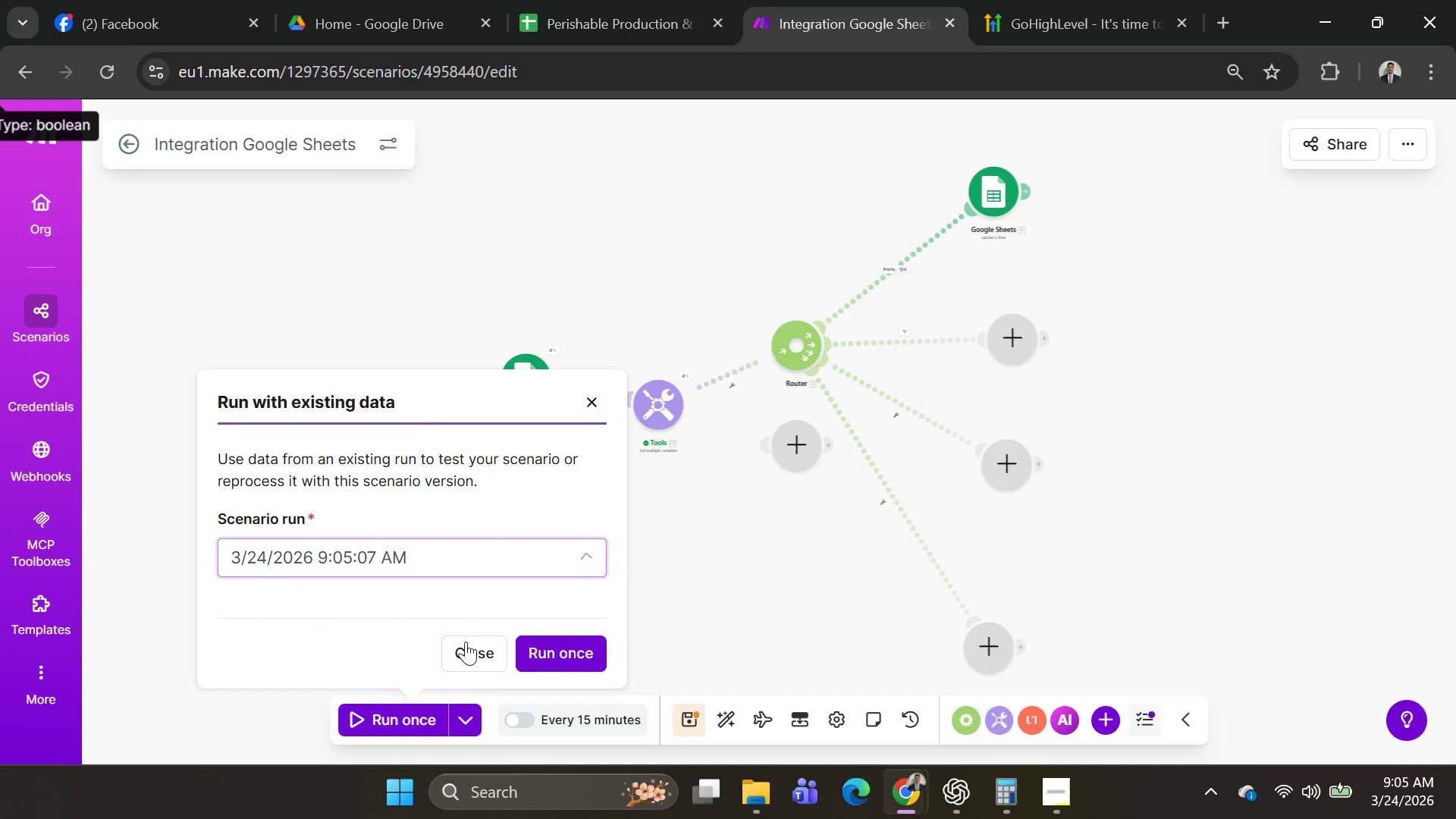 
double_click([581, 658])
 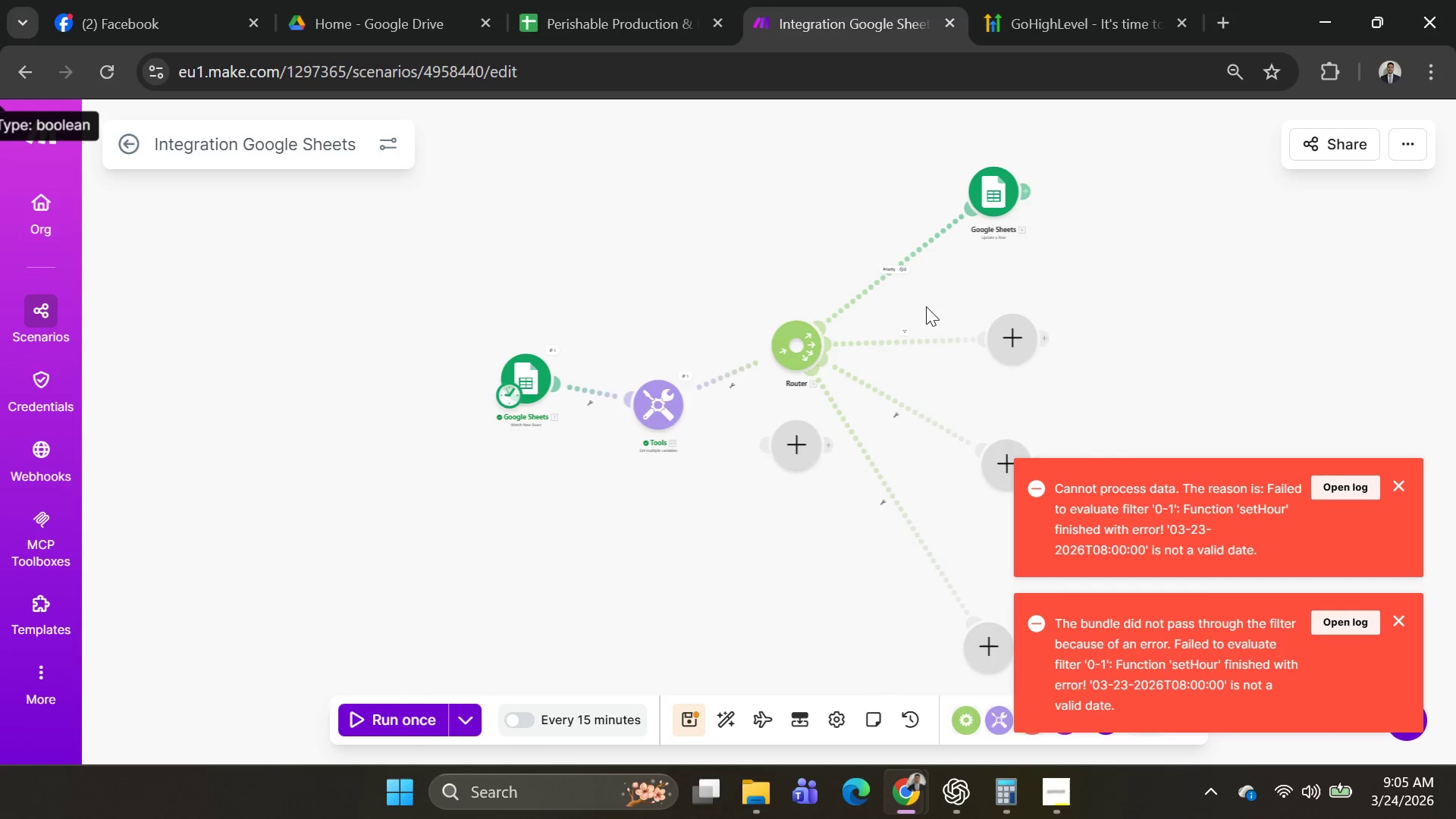 
left_click([880, 281])
 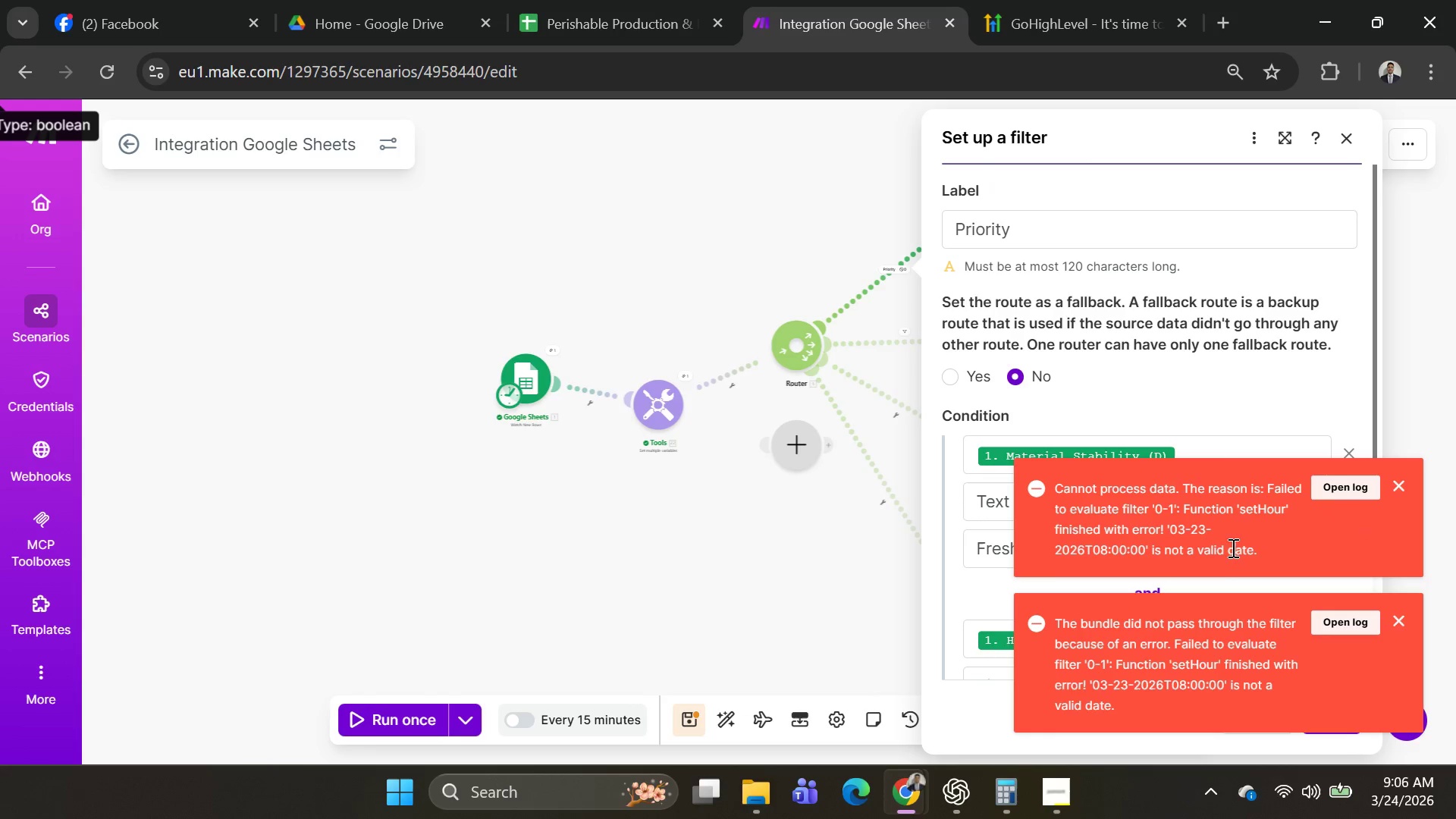 
wait(9.17)
 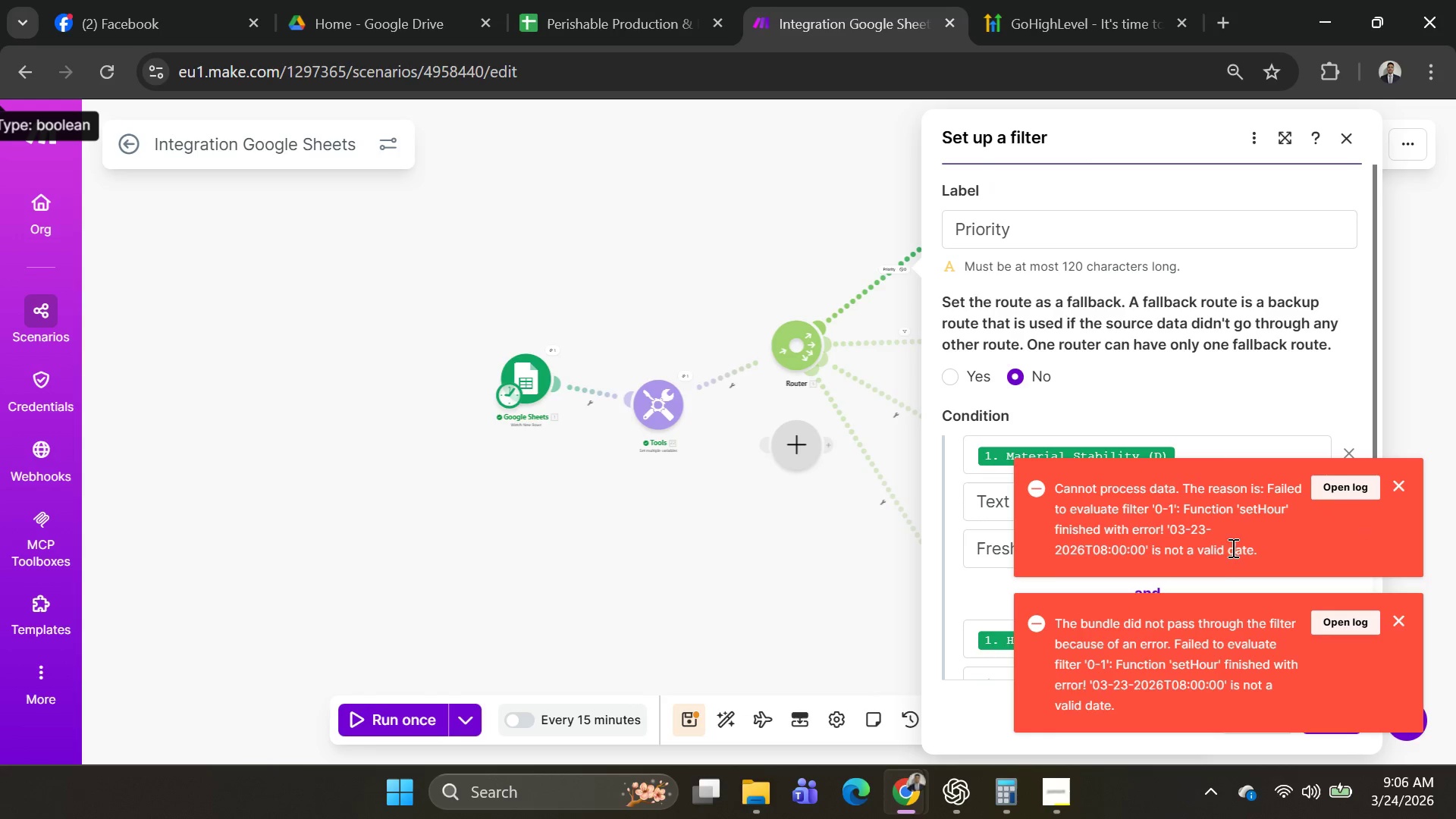 
left_click([1409, 488])
 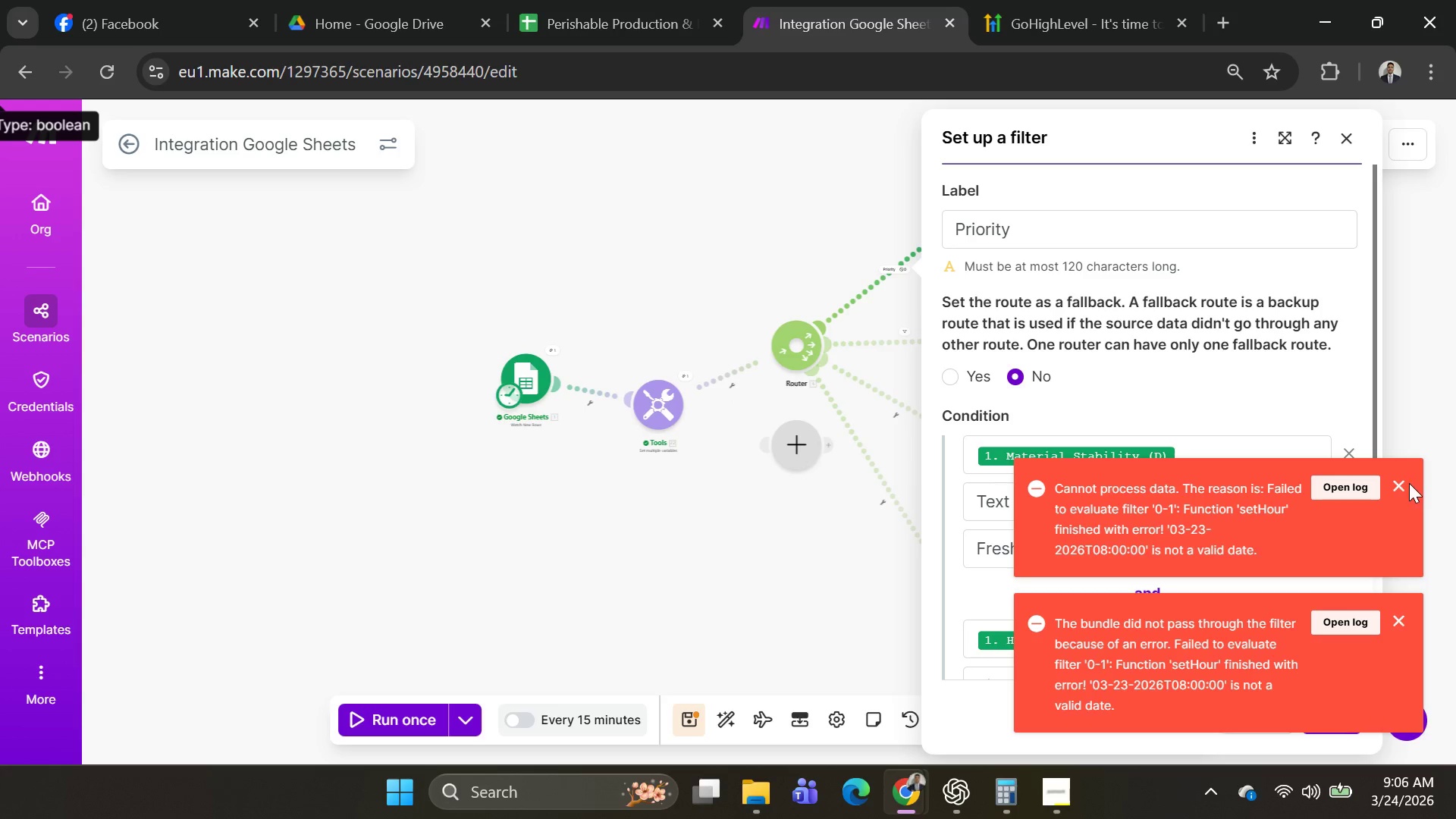 
left_click([1402, 484])
 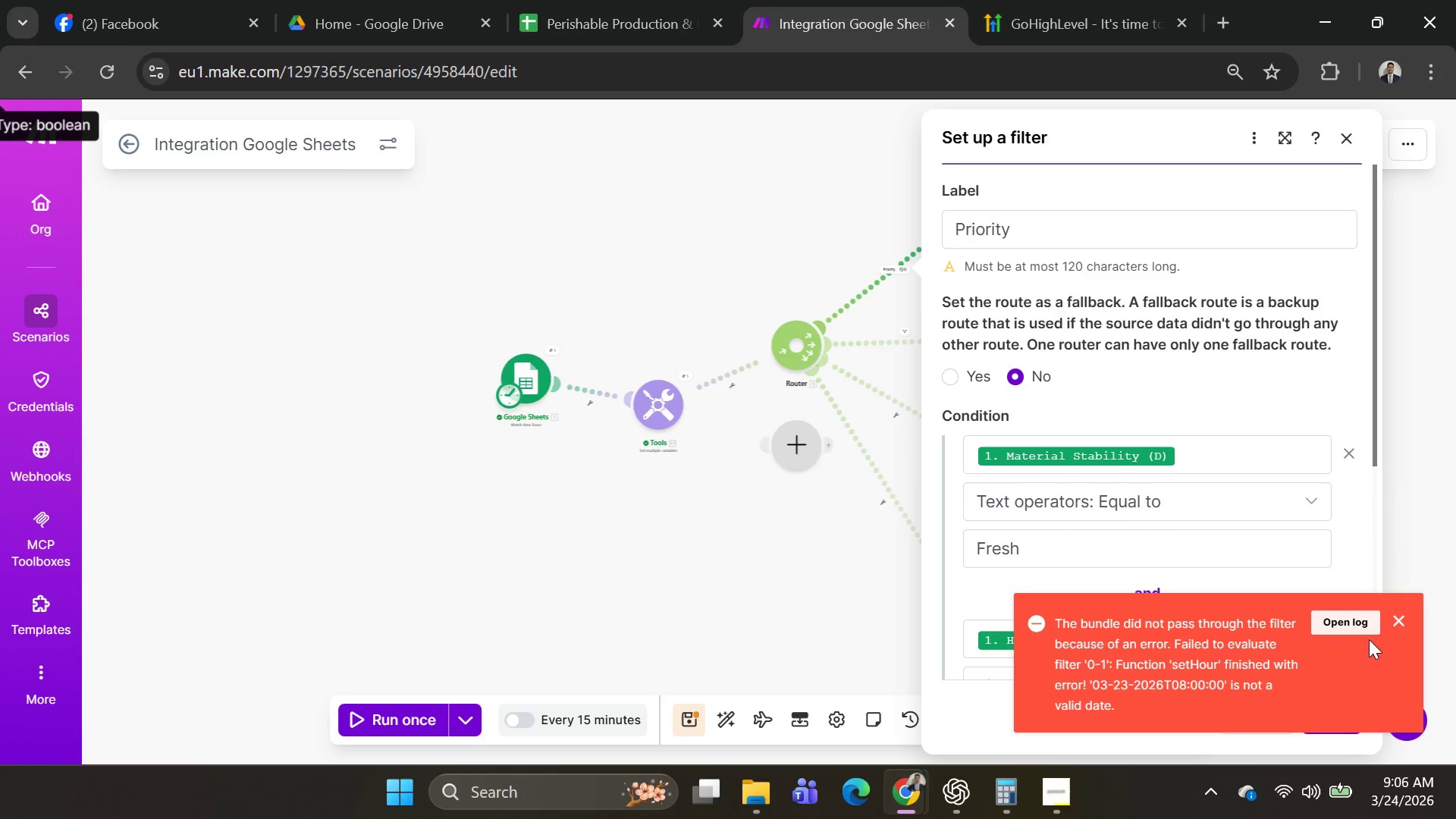 
left_click([1392, 612])
 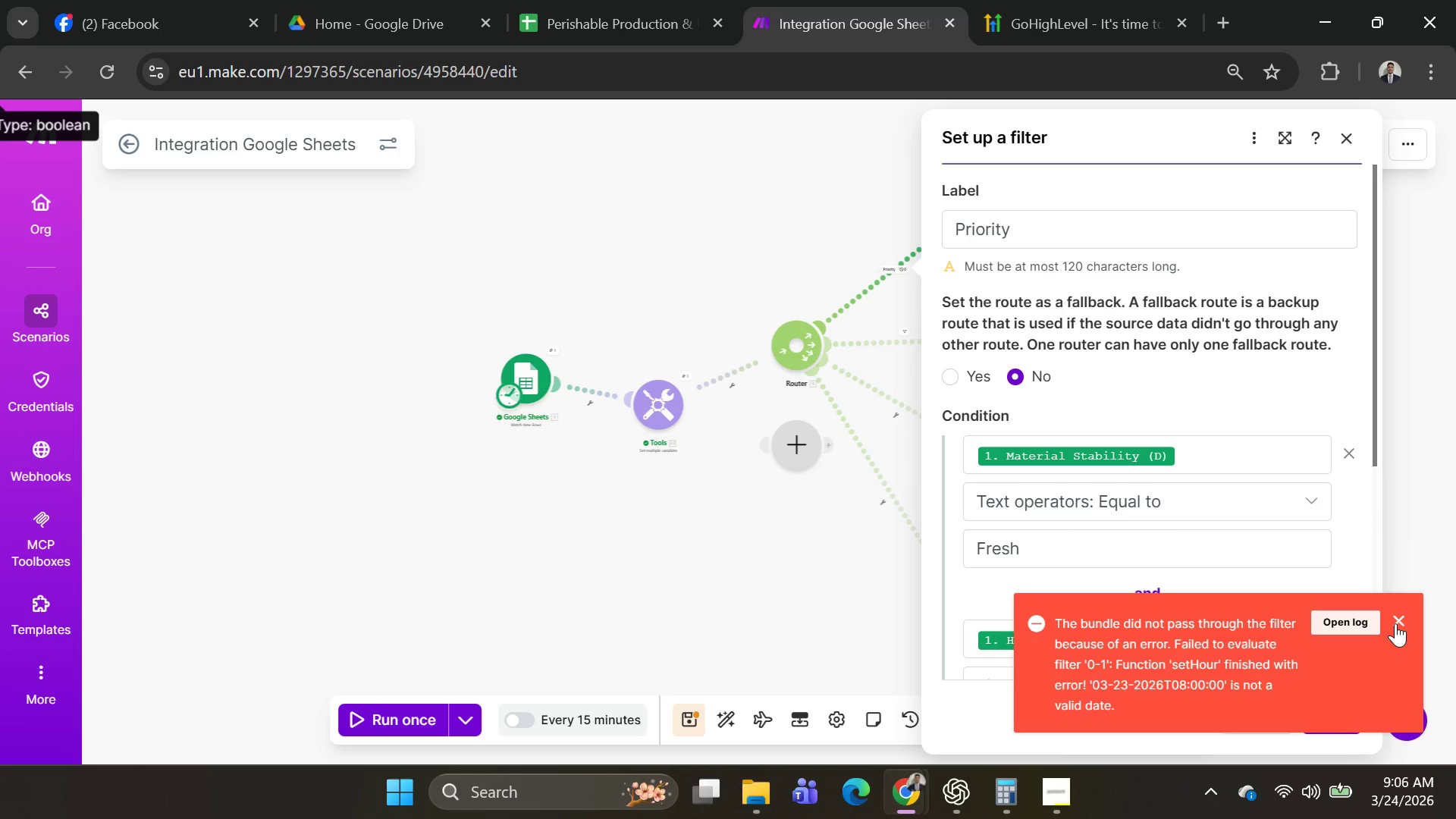 
left_click([1398, 617])
 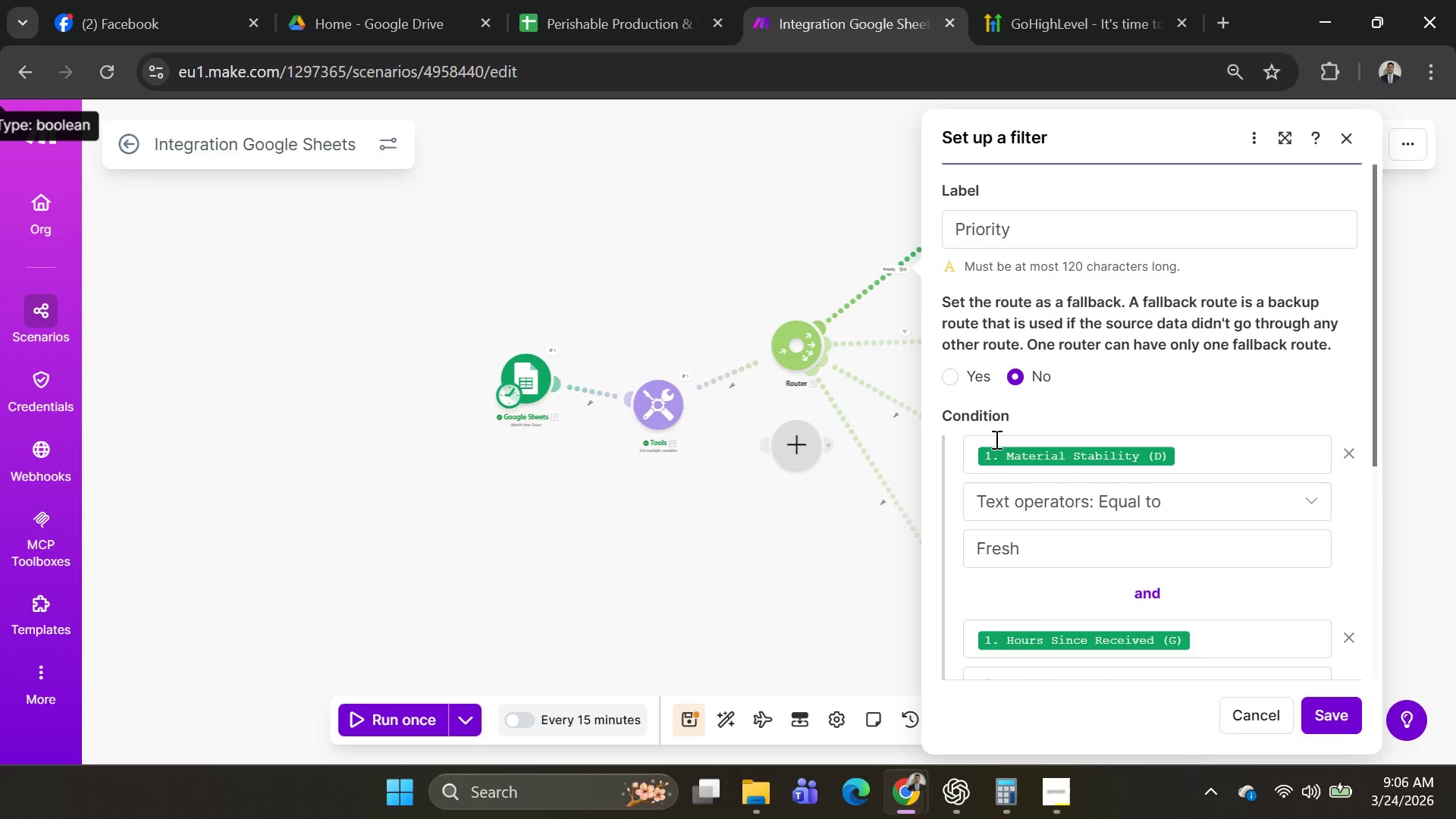 
scroll: coordinate [1205, 485], scroll_direction: down, amount: 7.0
 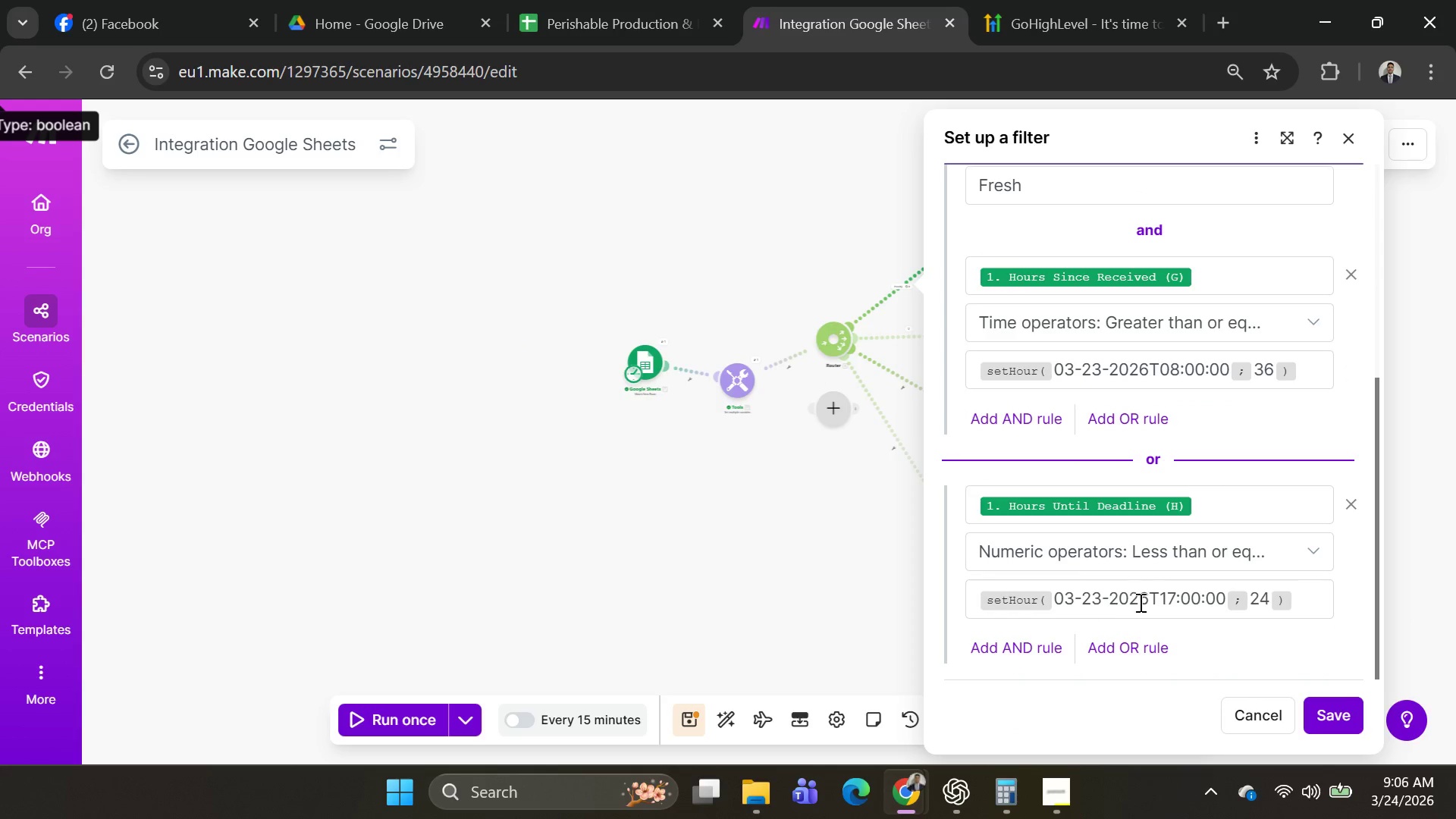 
left_click([1147, 597])
 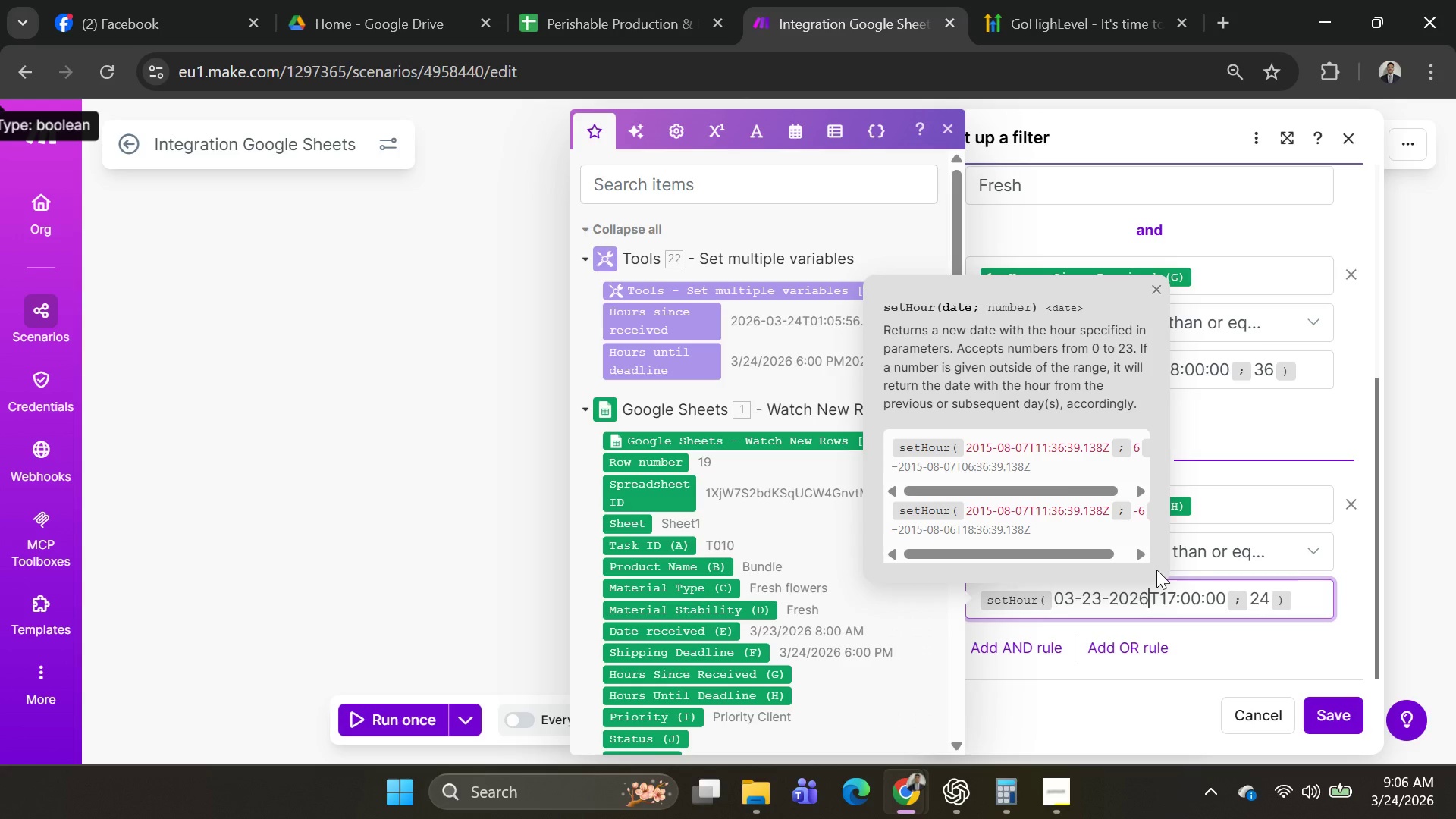 
key(Backspace)
key(Backspace)
key(Backspace)
key(Backspace)
key(Backspace)
key(Backspace)
key(Backspace)
key(Backspace)
key(Backspace)
key(Backspace)
type(2026-0)
key(Backspace)
type(24-2)
key(Backspace)
type(03)
 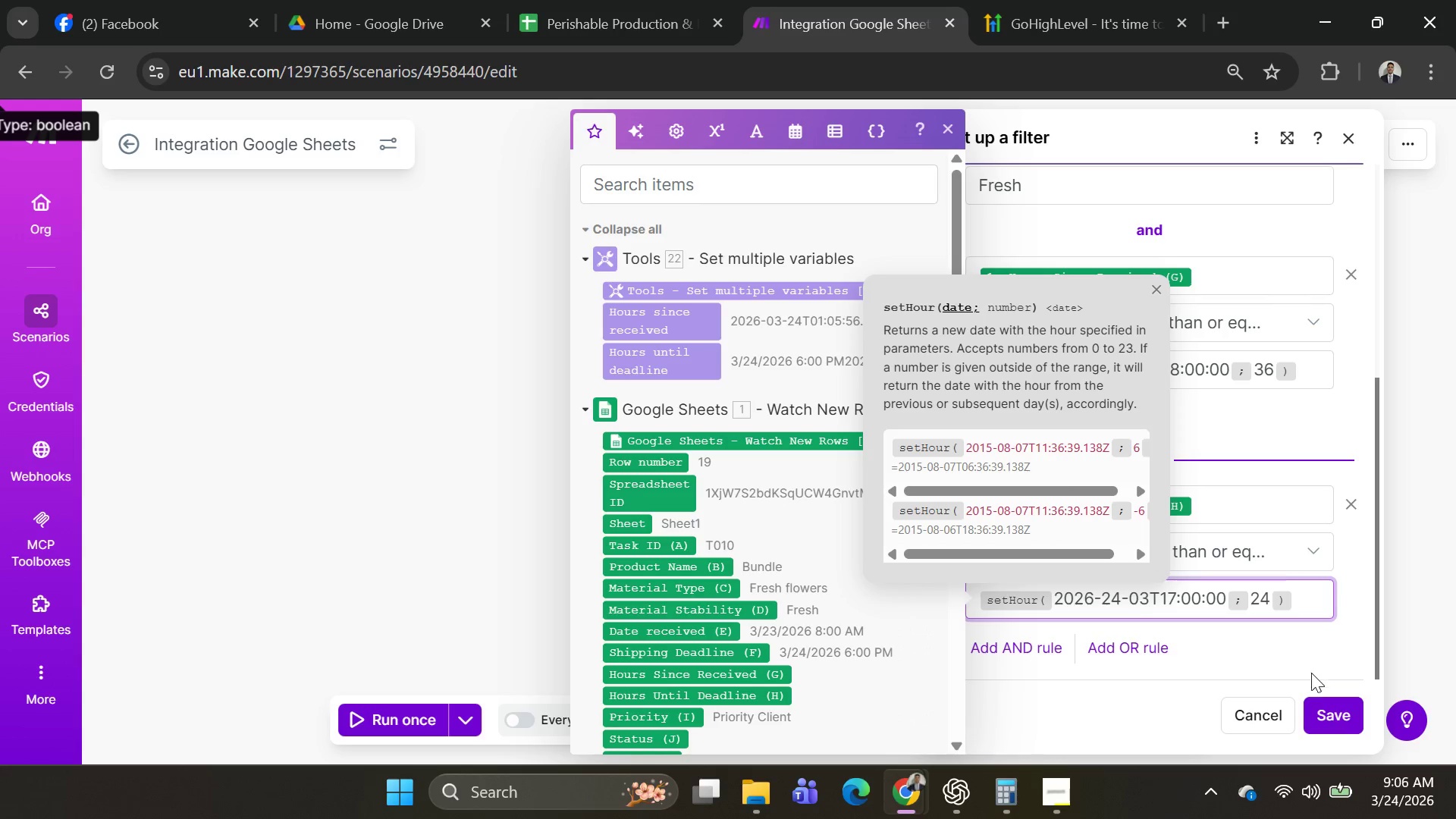 
left_click([1229, 434])
 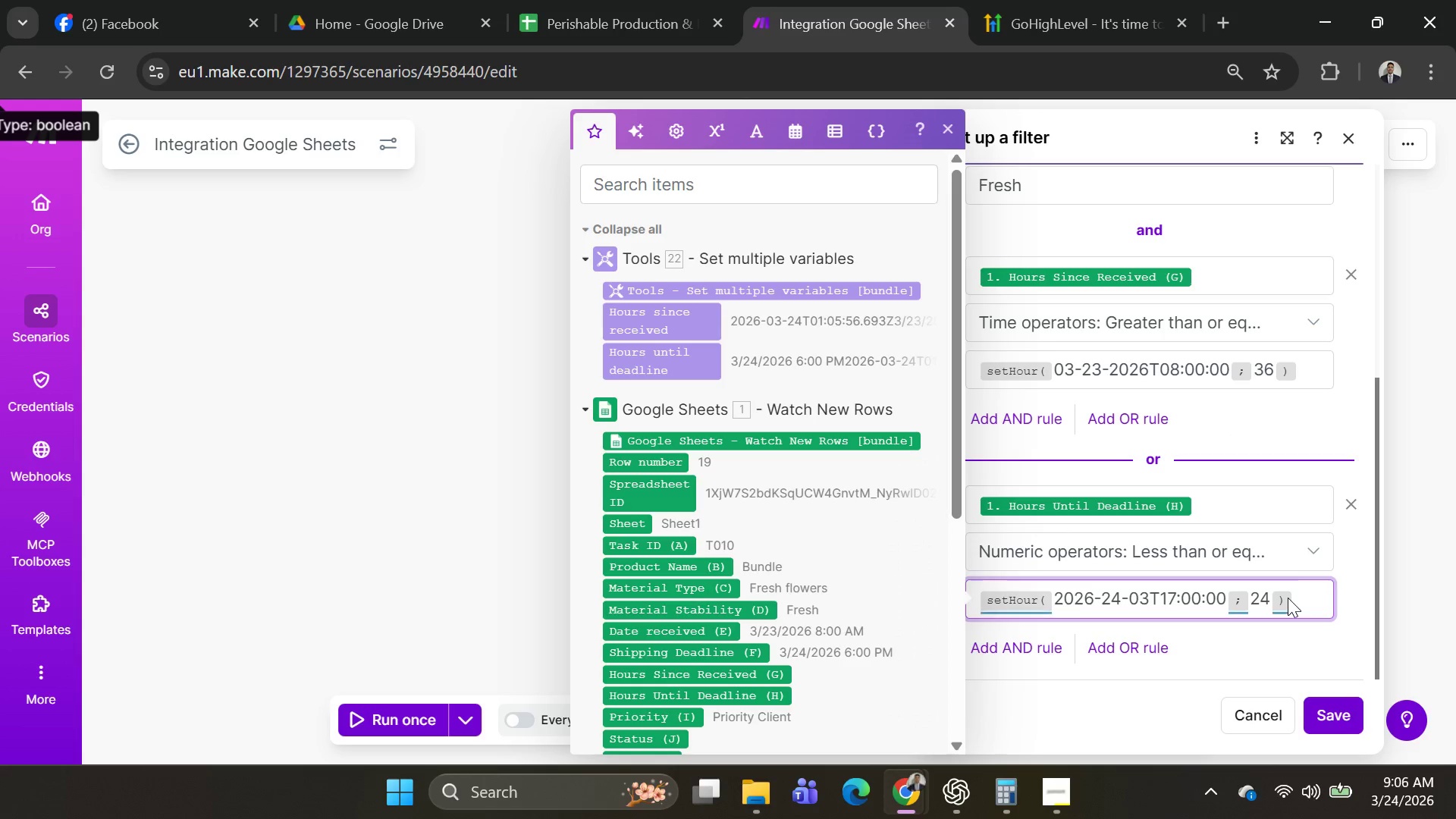 
left_click_drag(start_coordinate=[1295, 602], to_coordinate=[960, 613])
 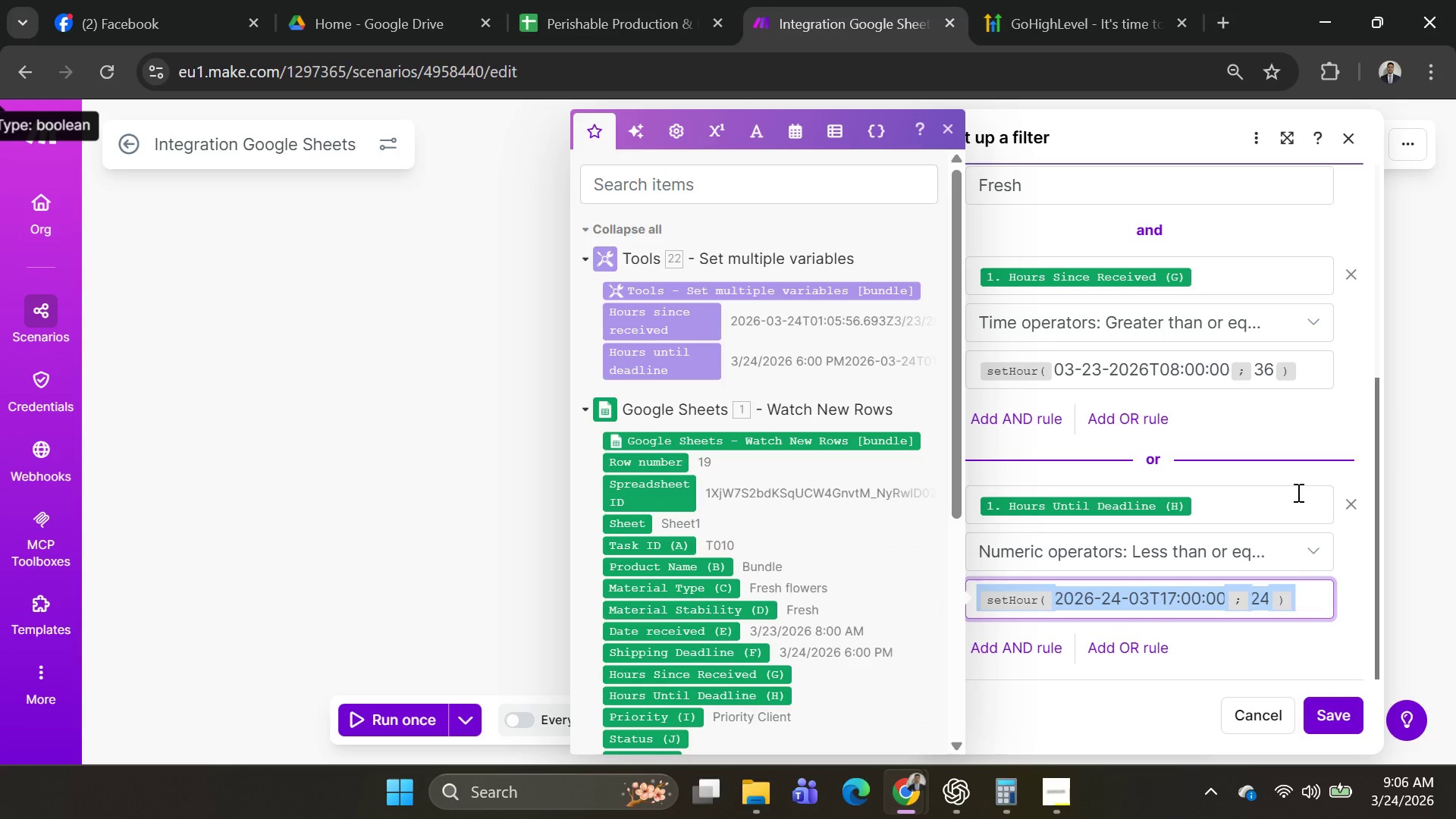 
key(Control+C)
 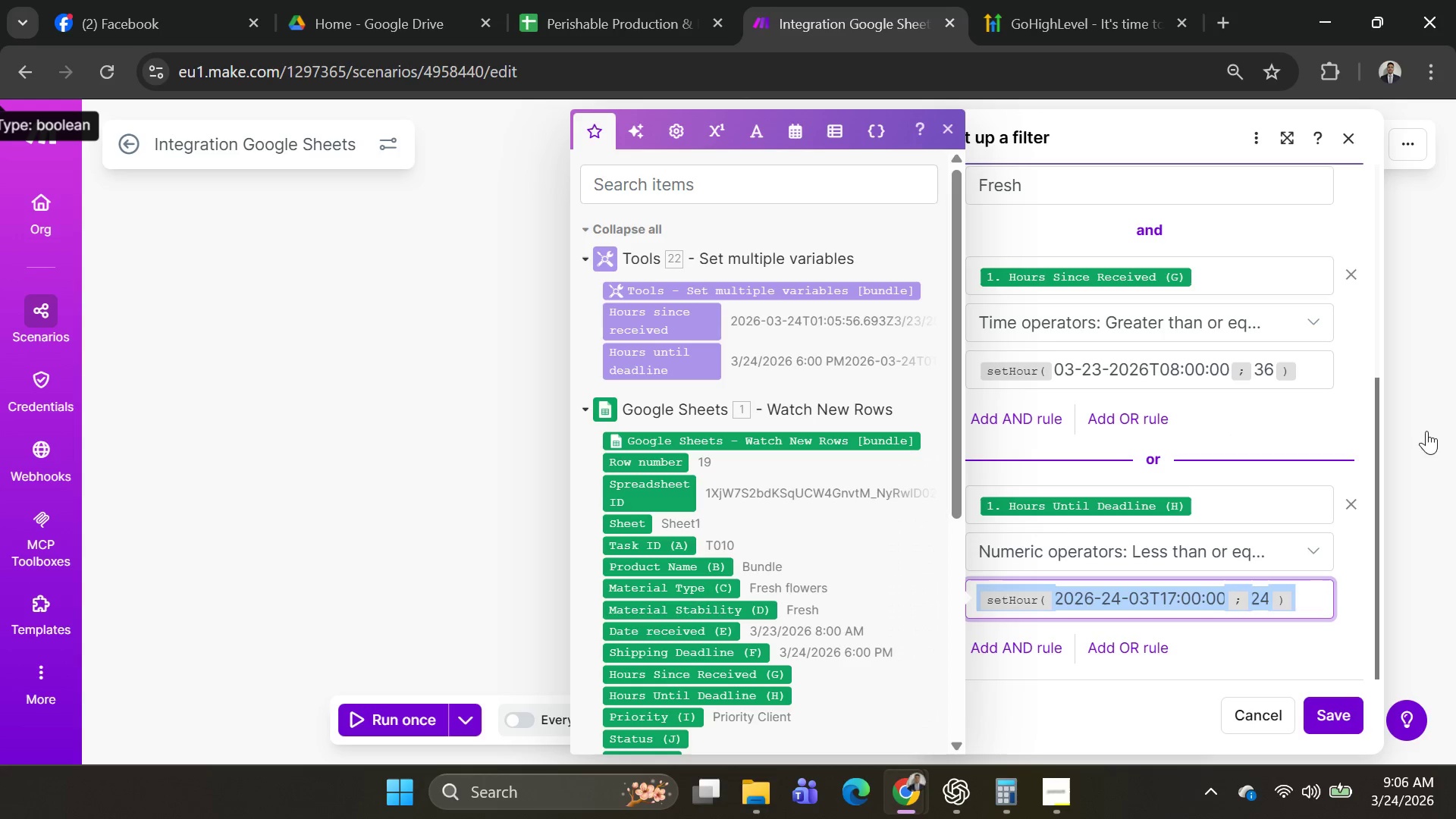 
key(Control+C)
 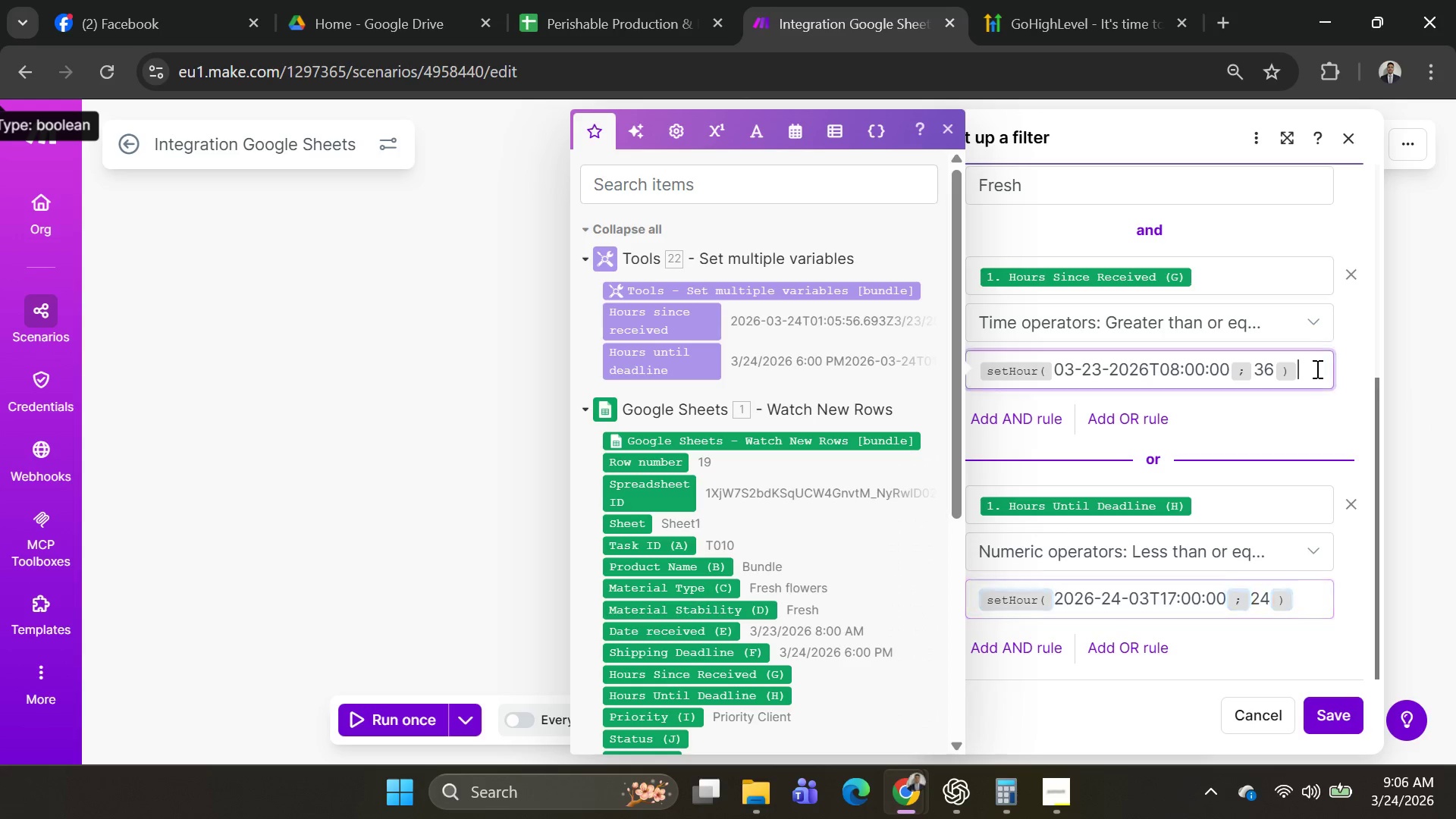 
left_click_drag(start_coordinate=[1316, 369], to_coordinate=[815, 381])
 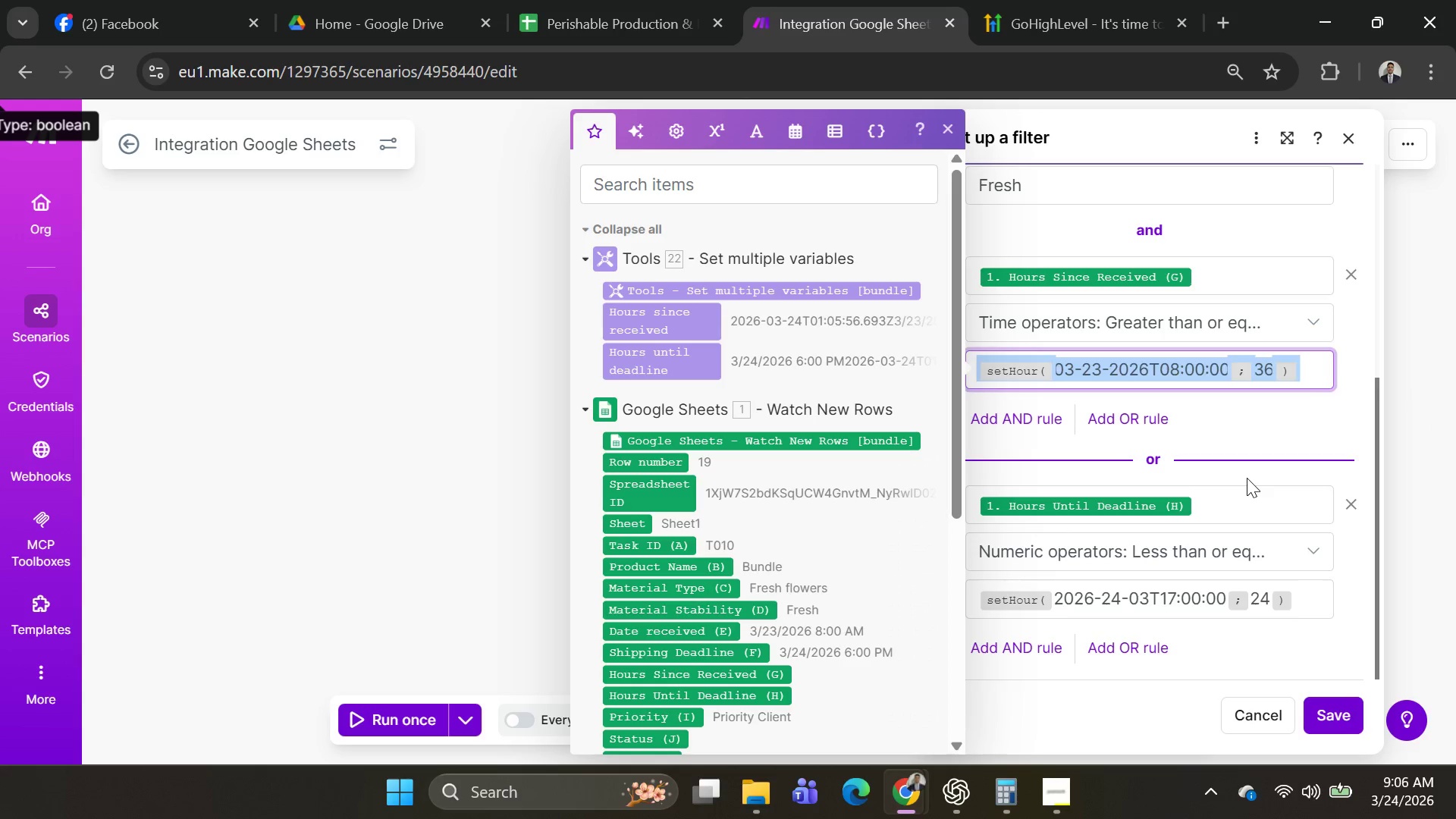 
key(Control+V)
 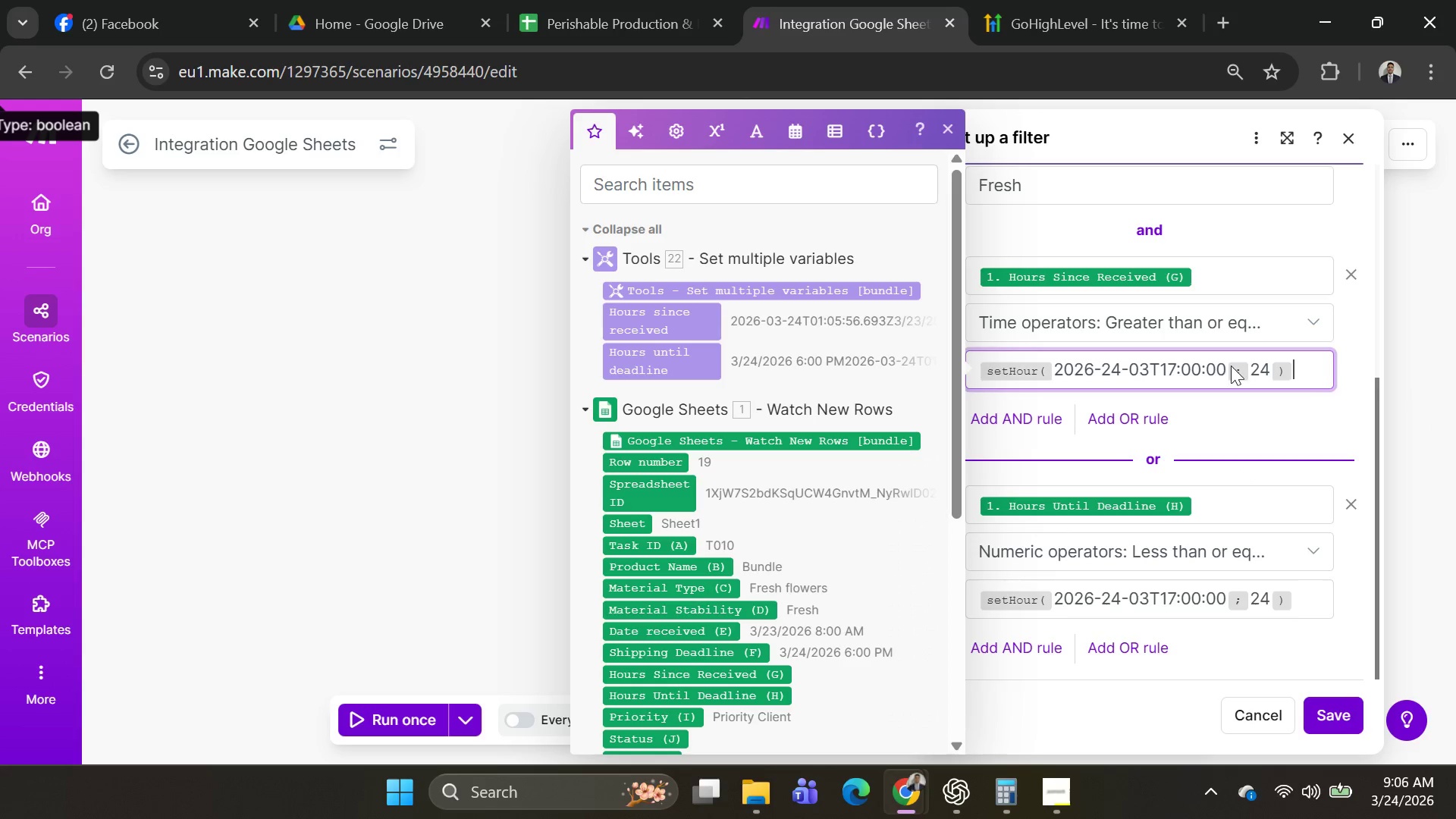 
left_click([1272, 369])
 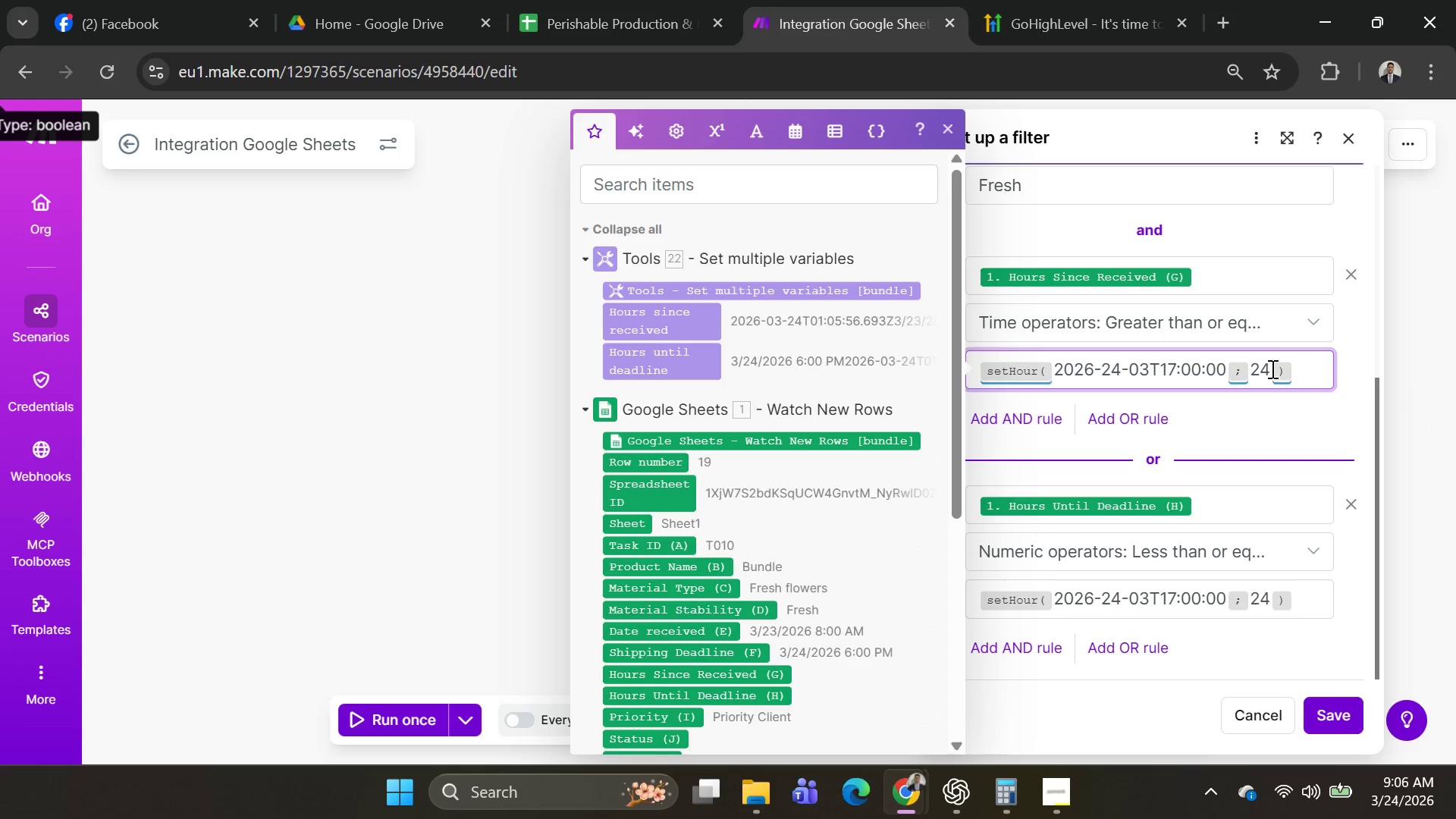 
left_click([1270, 367])
 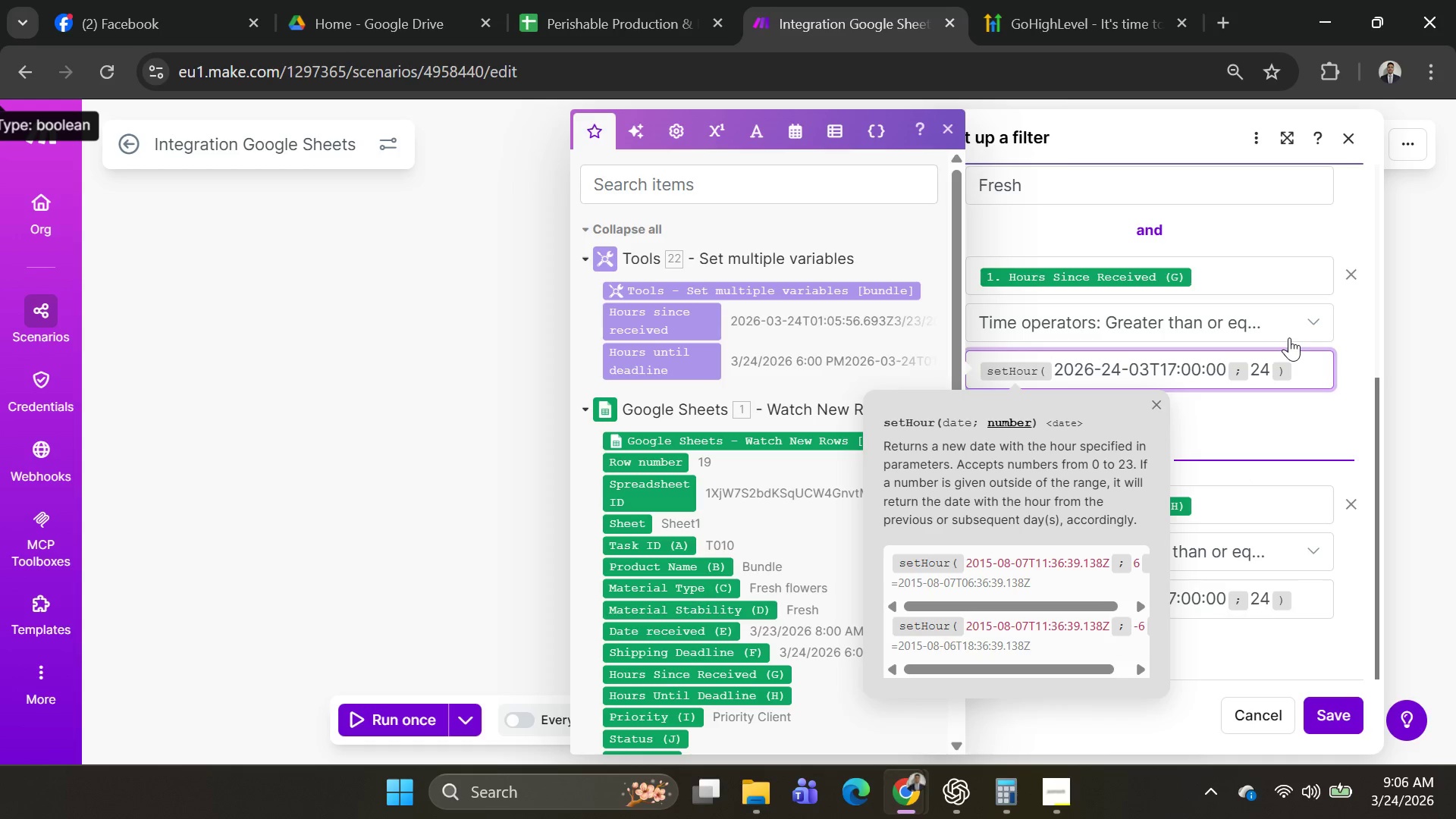 
key(Backspace)
key(Backspace)
type(36)
 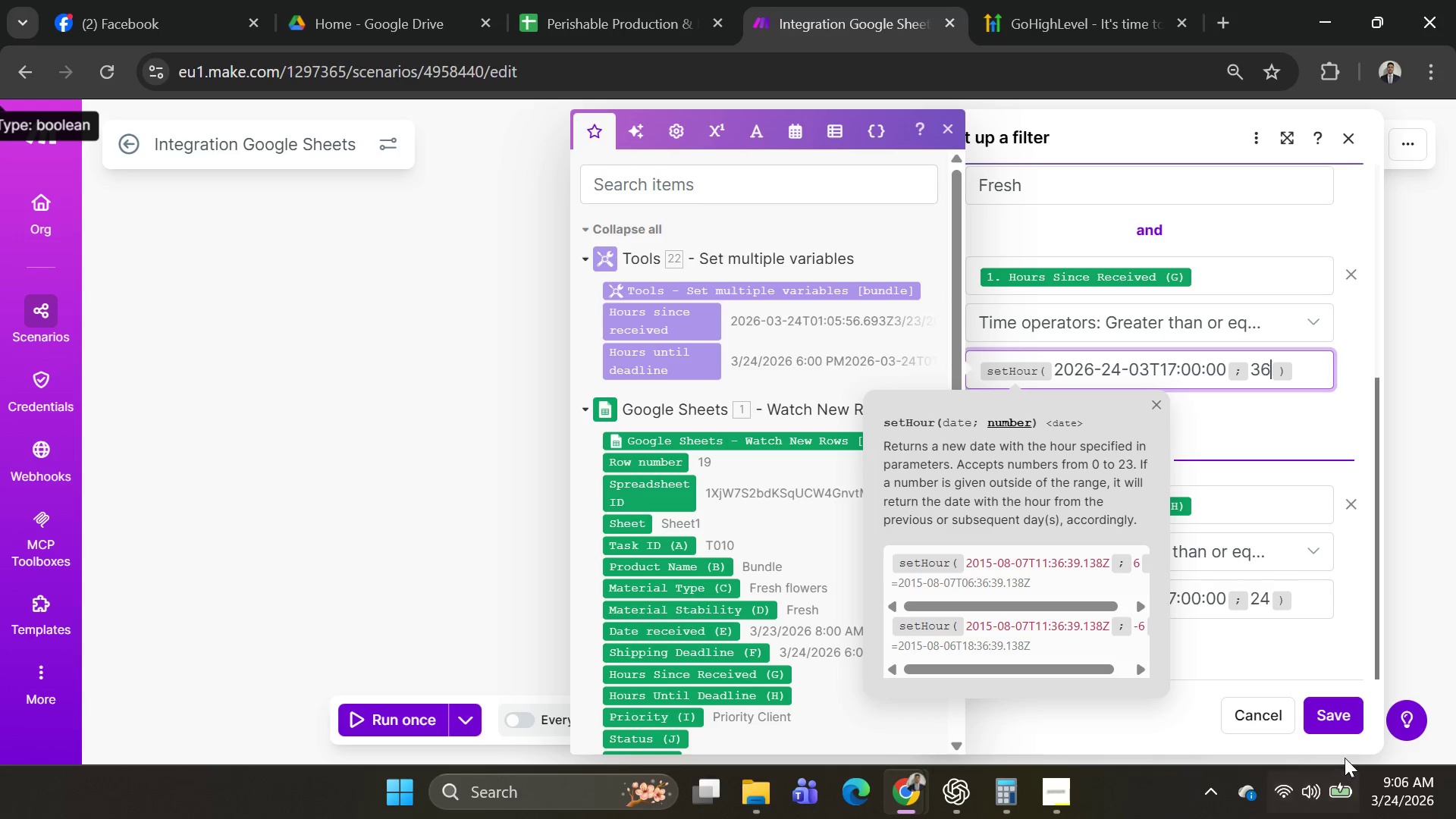 
left_click([1333, 704])
 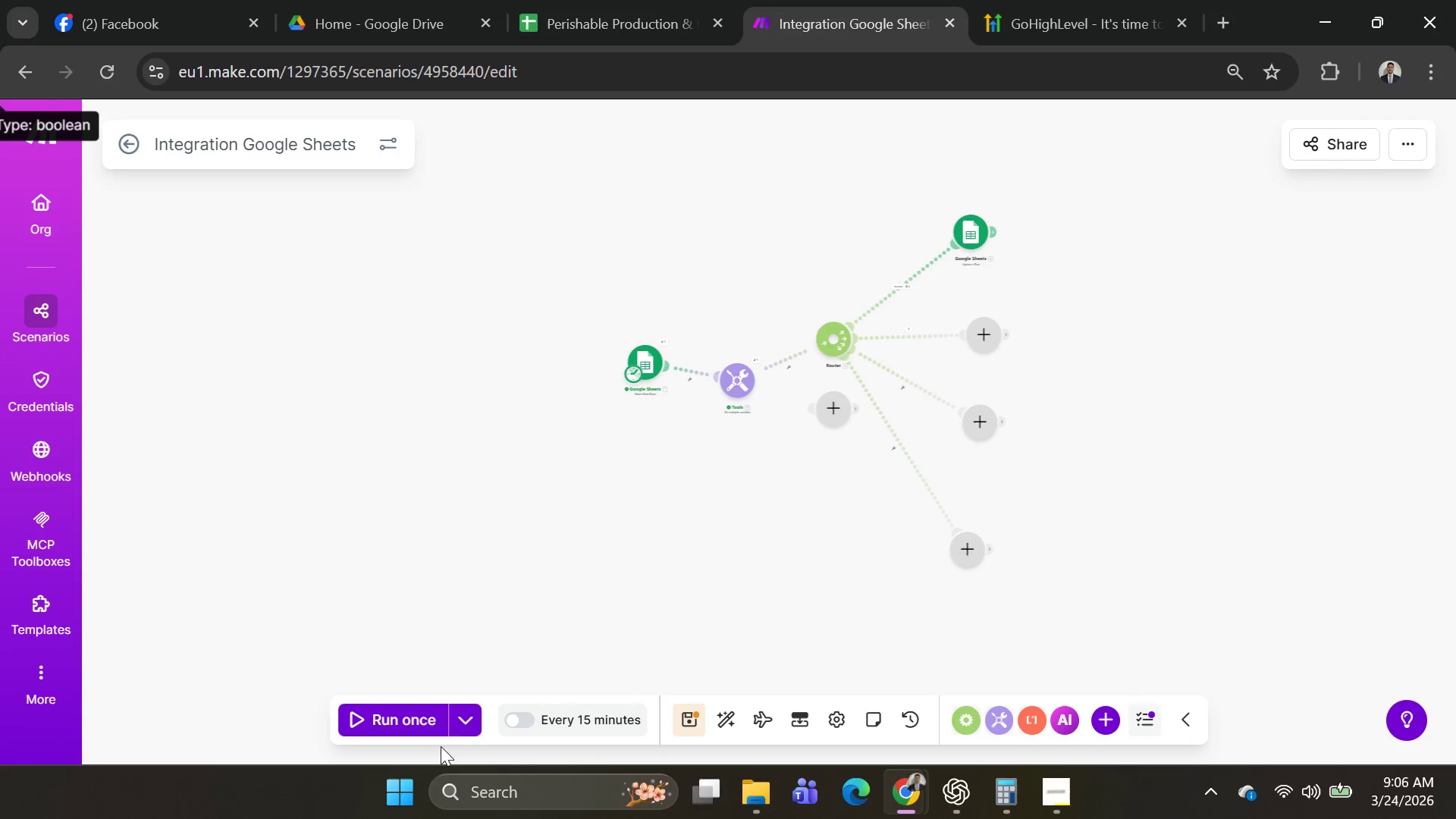 
left_click([464, 713])
 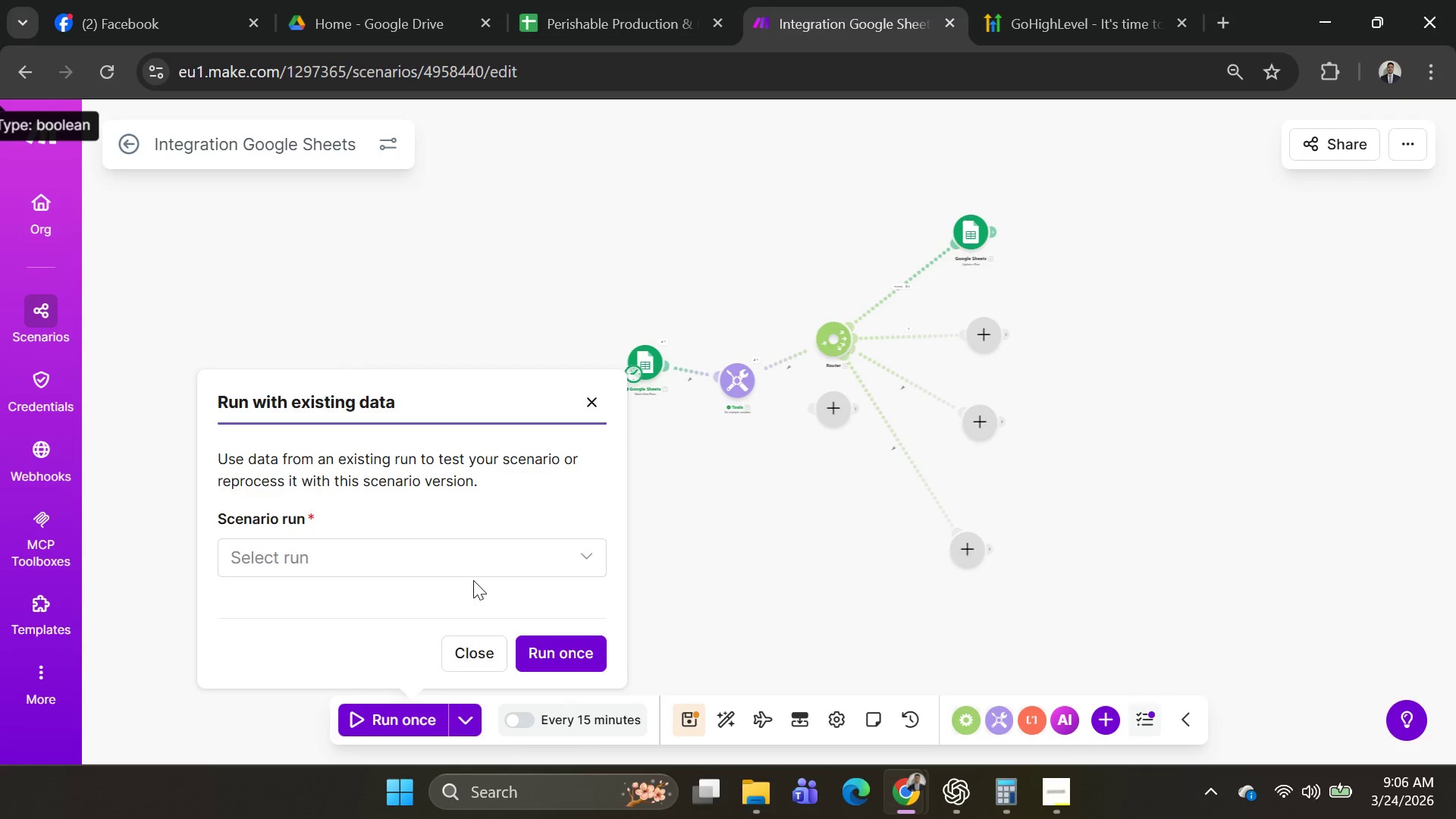 
left_click([473, 575])
 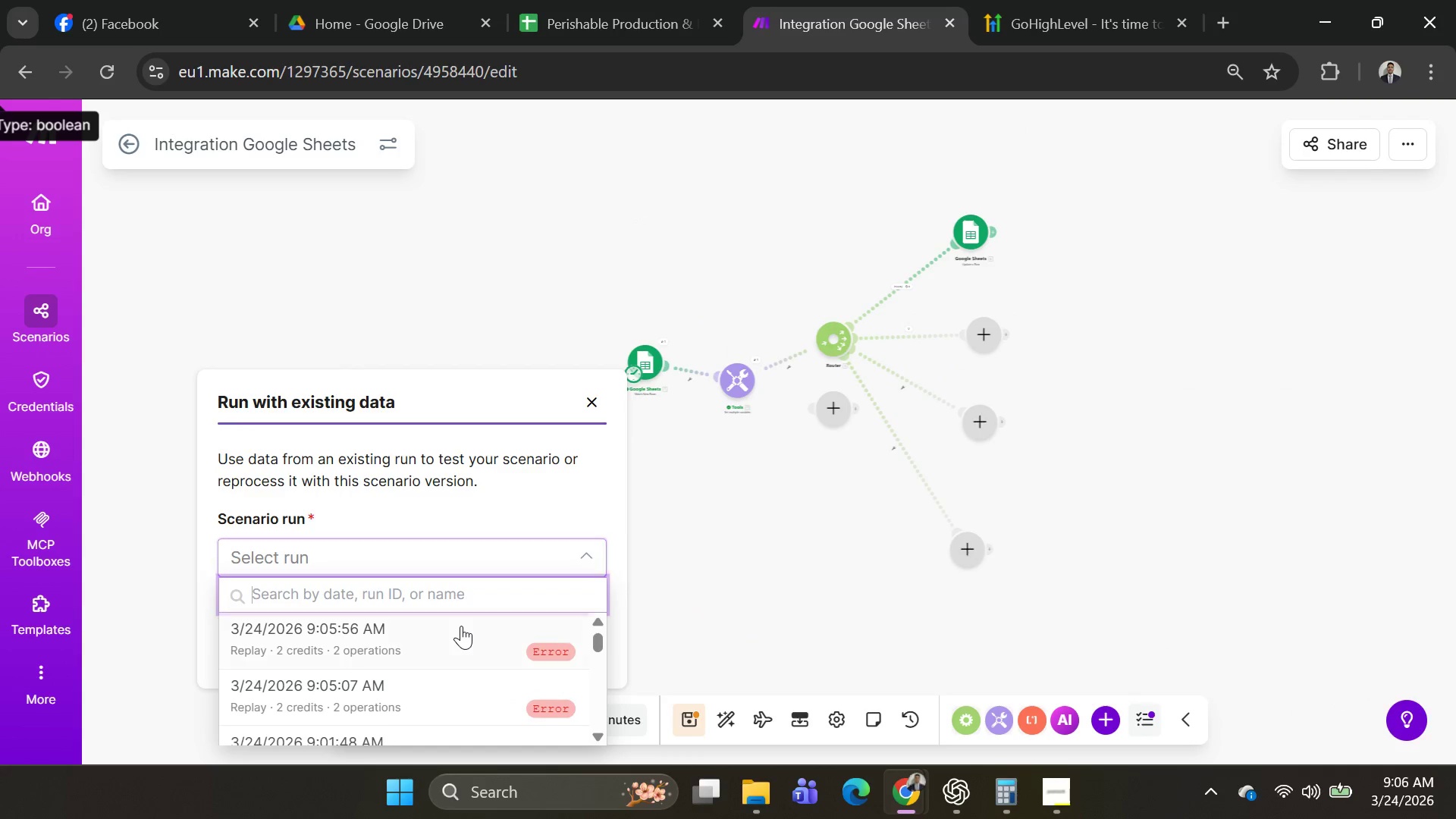 
left_click([461, 626])
 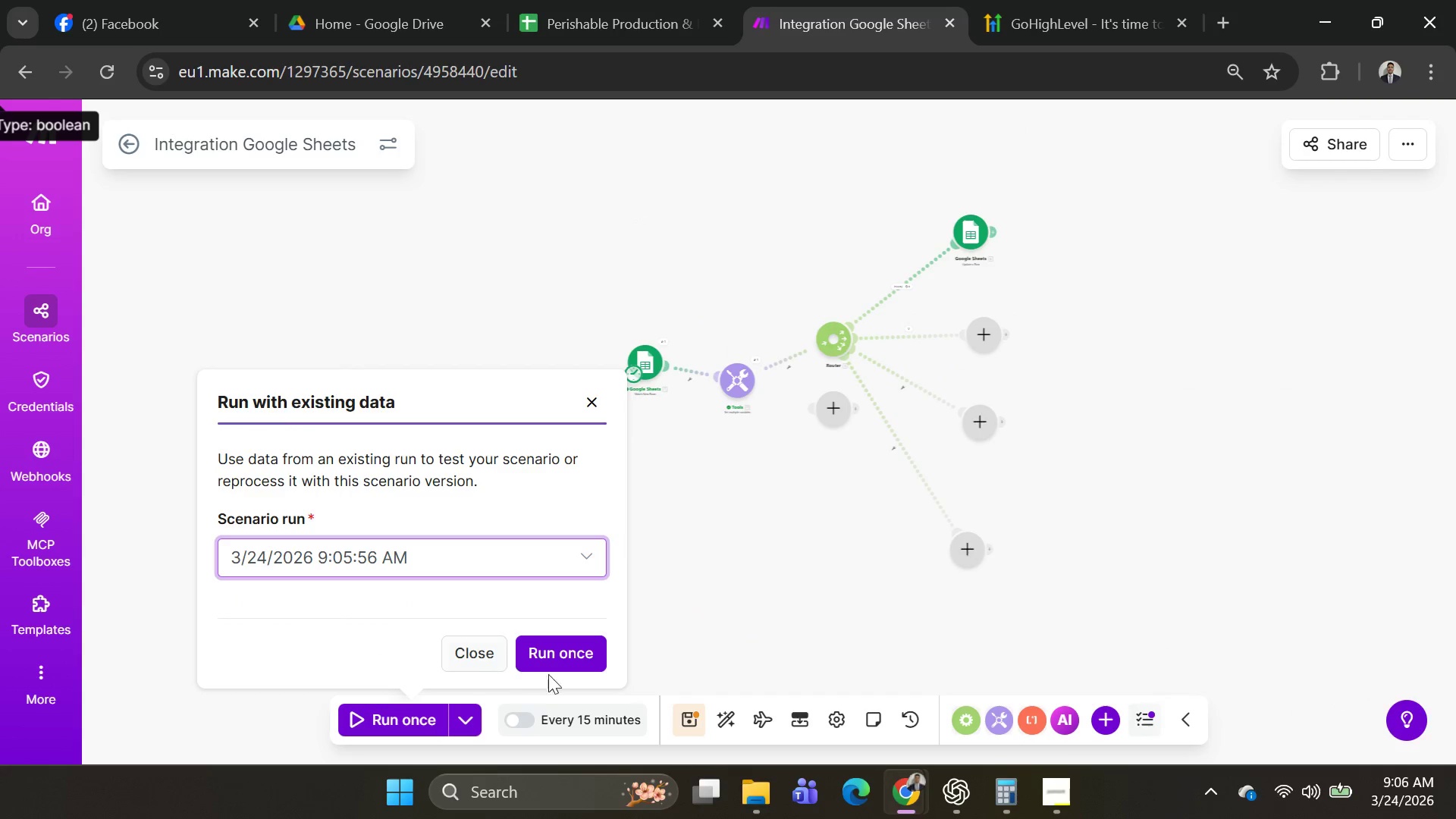 
left_click([554, 669])
 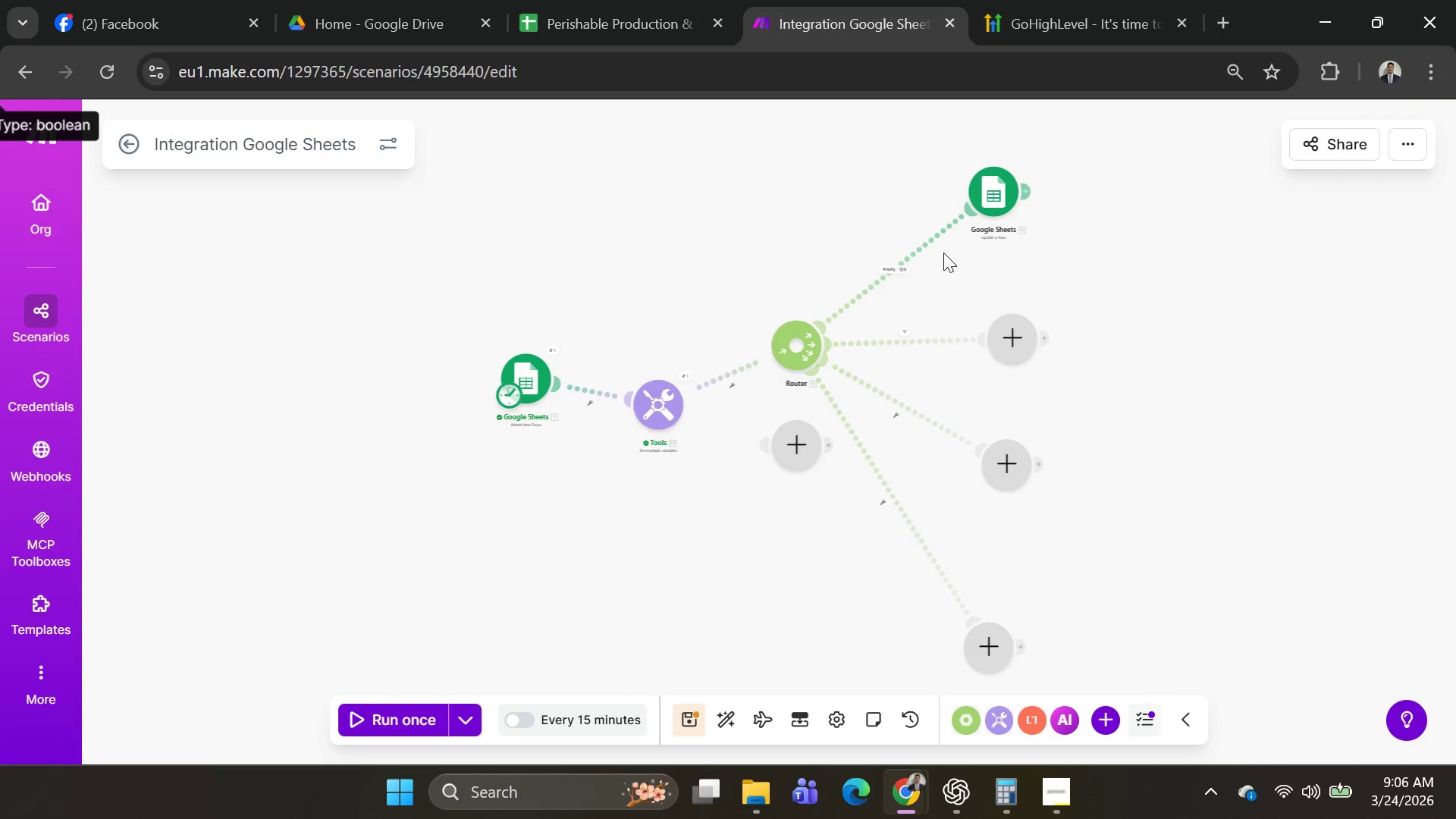 
left_click([906, 259])
 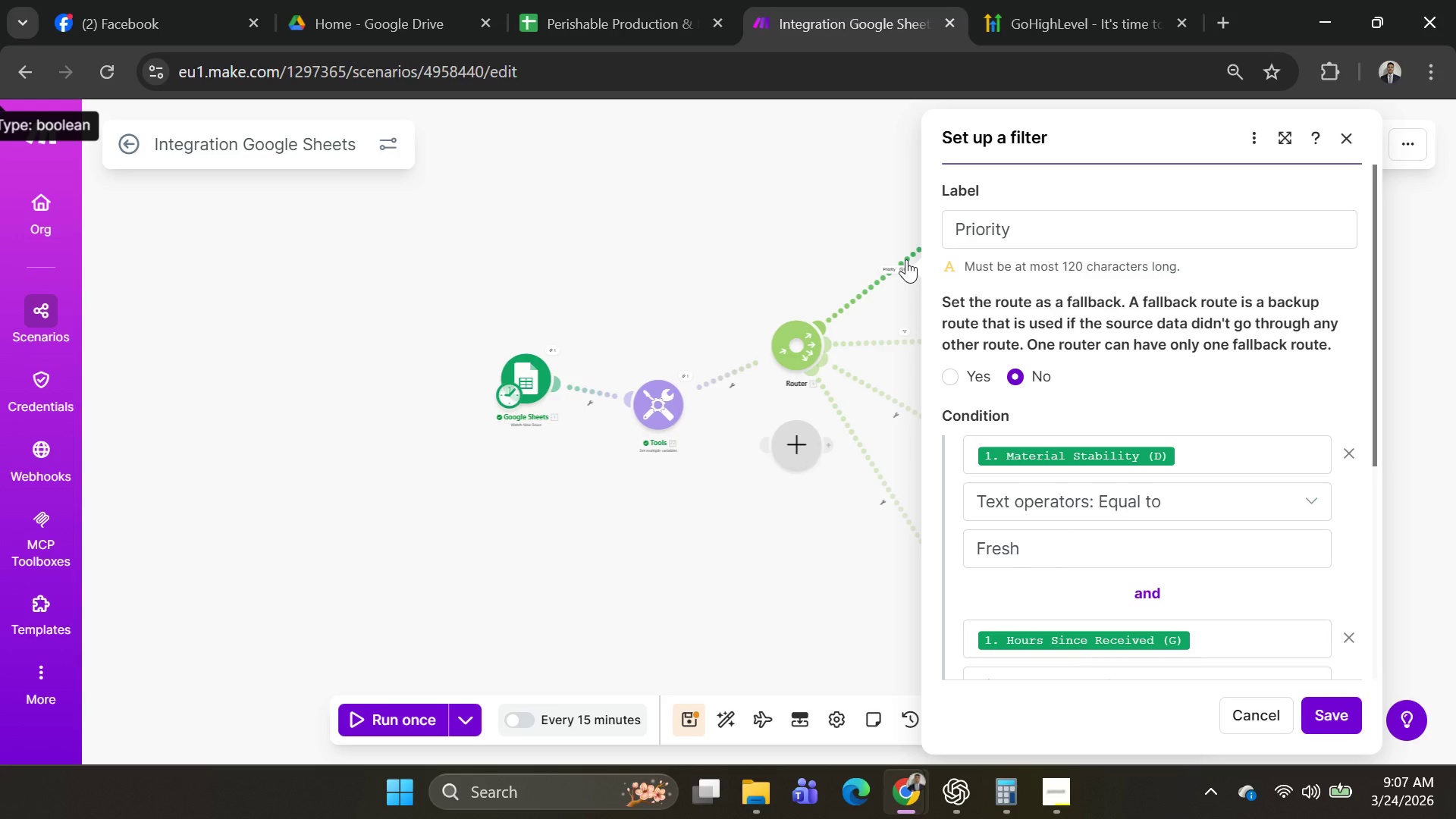 
scroll: coordinate [1201, 432], scroll_direction: down, amount: 6.0
 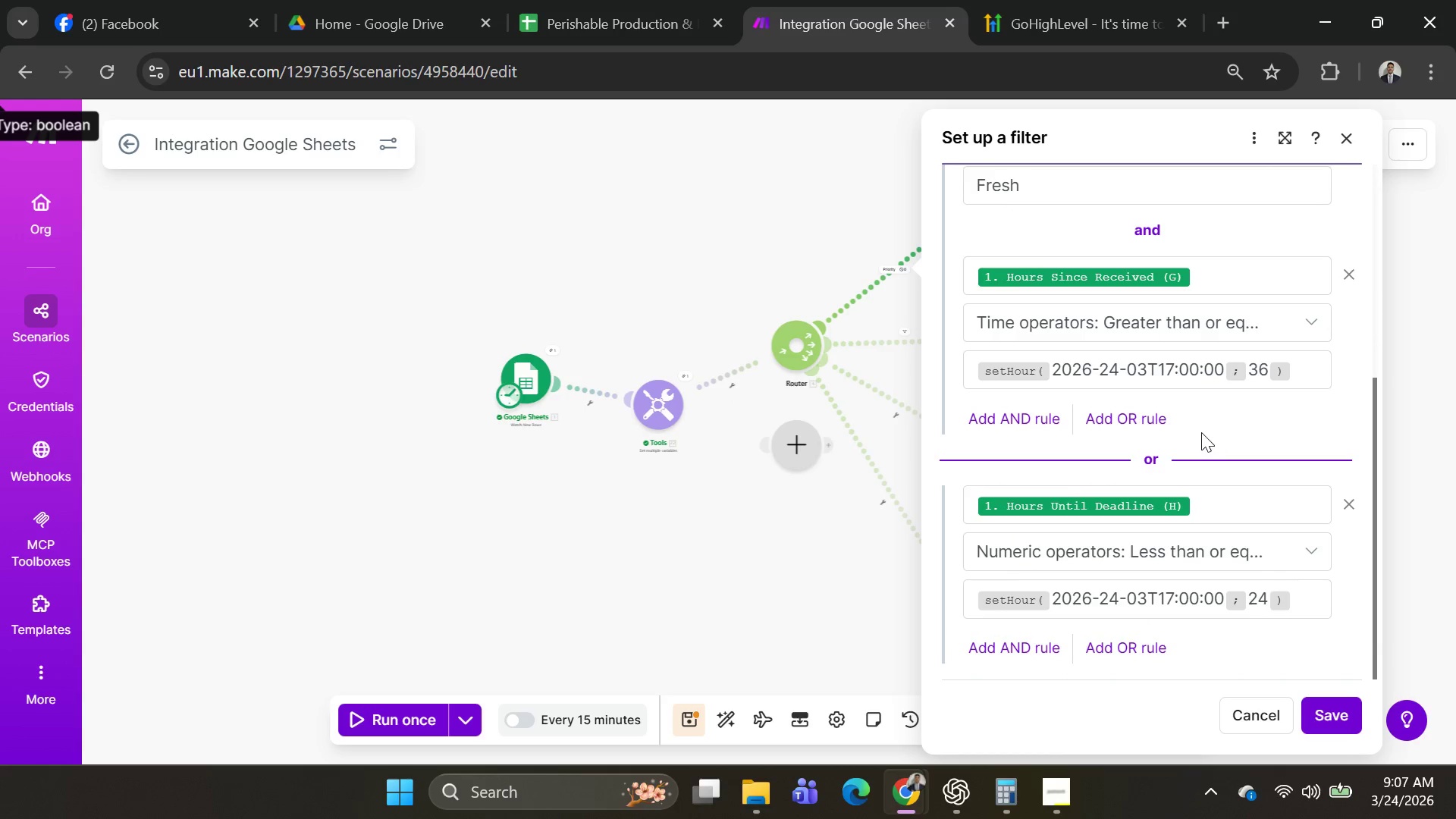 
wait(9.8)
 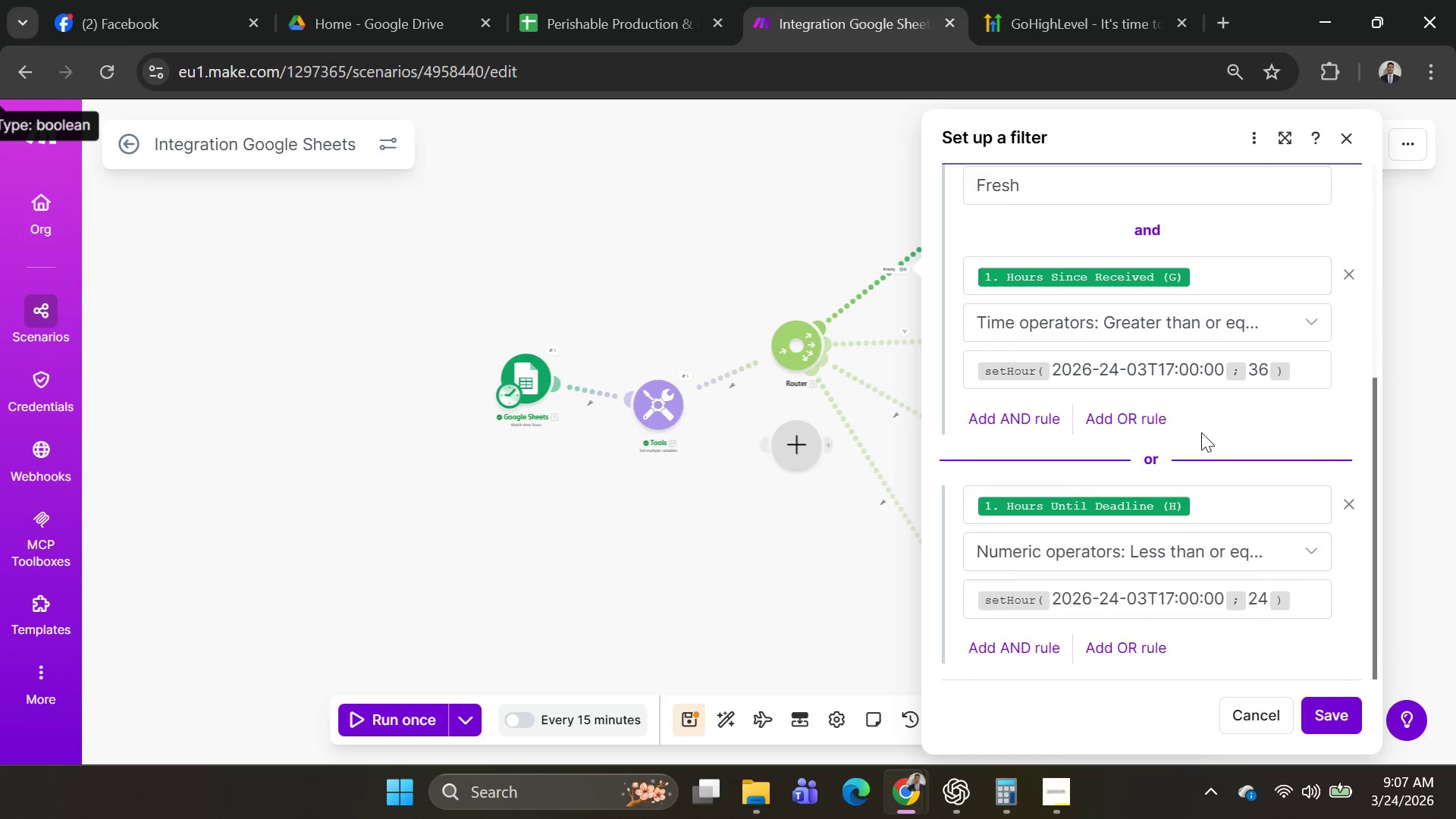 
left_click_drag(start_coordinate=[1321, 375], to_coordinate=[764, 375])
 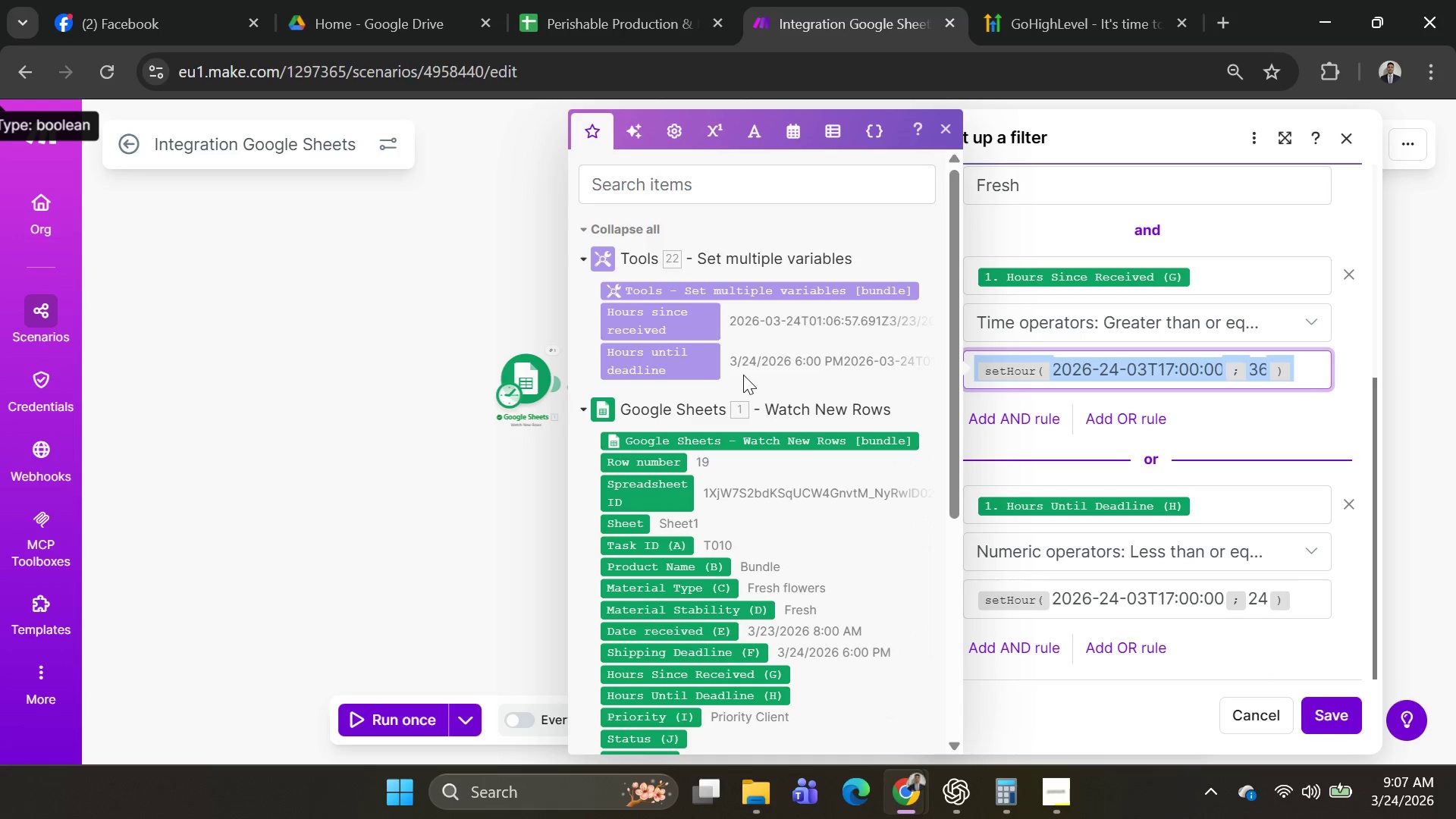 
key(Backspace)
type({{36)
 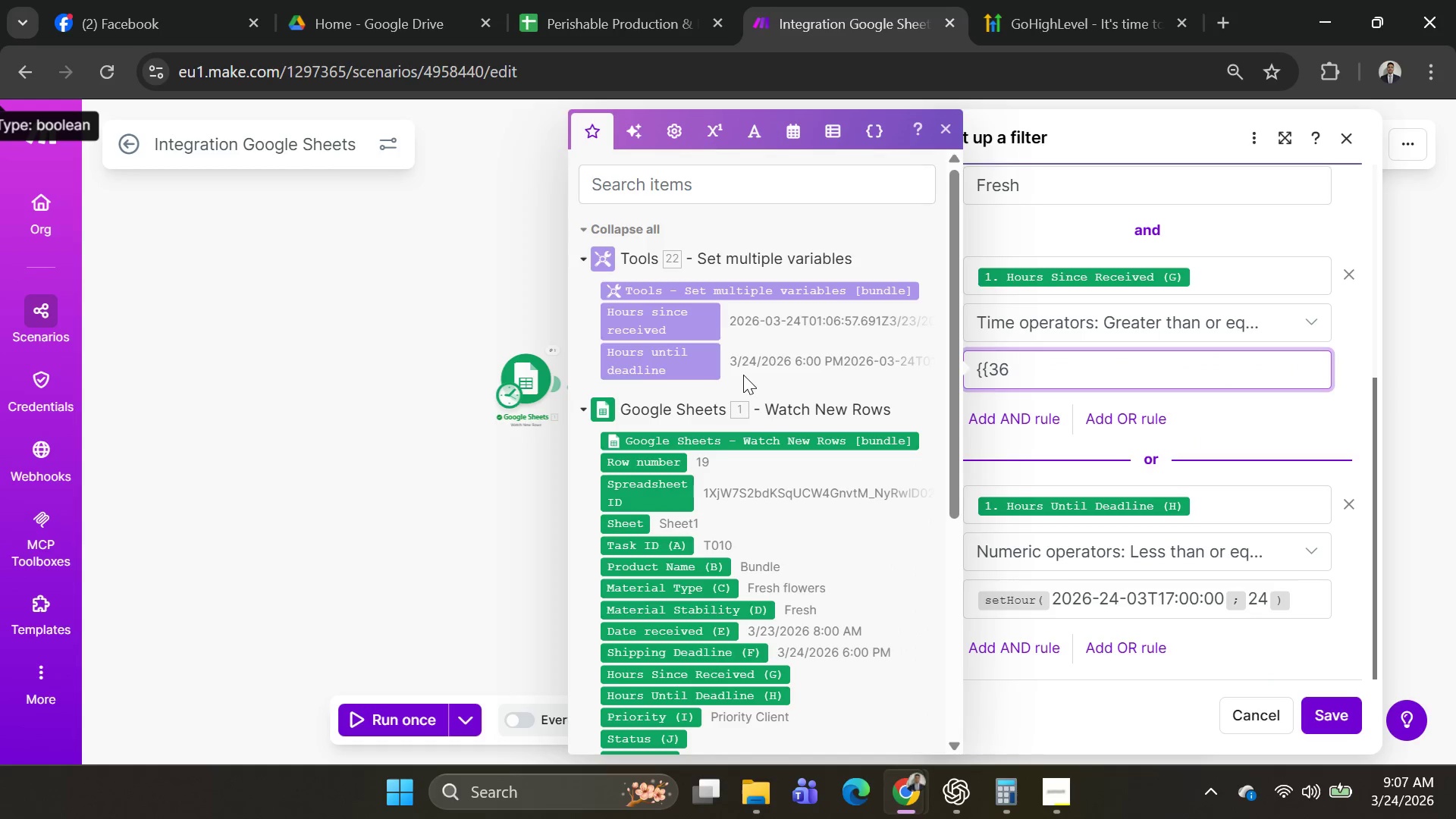 
hold_key(key=ShiftRight, duration=1.5)
 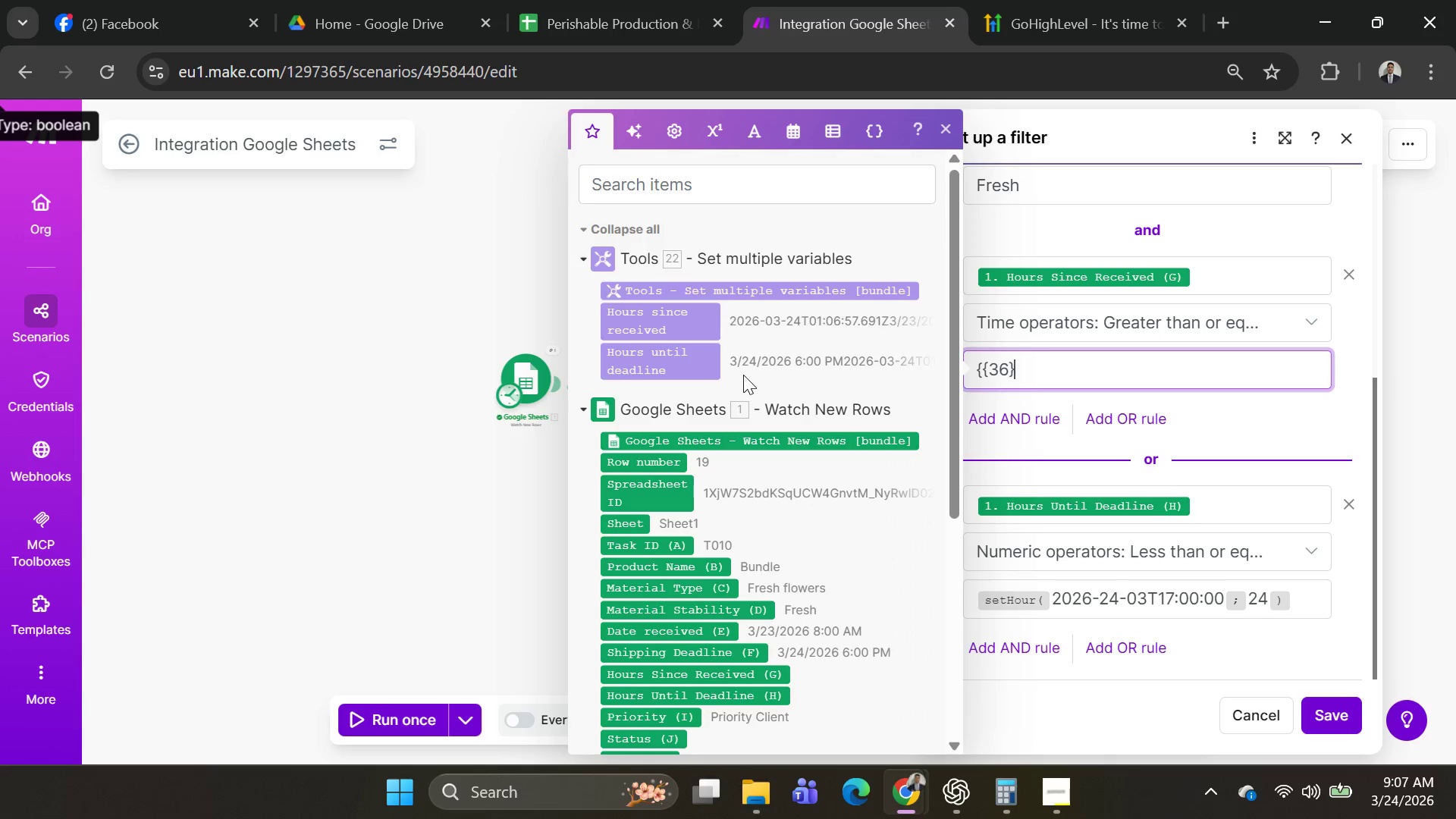 
key(Shift+BracketRight)
 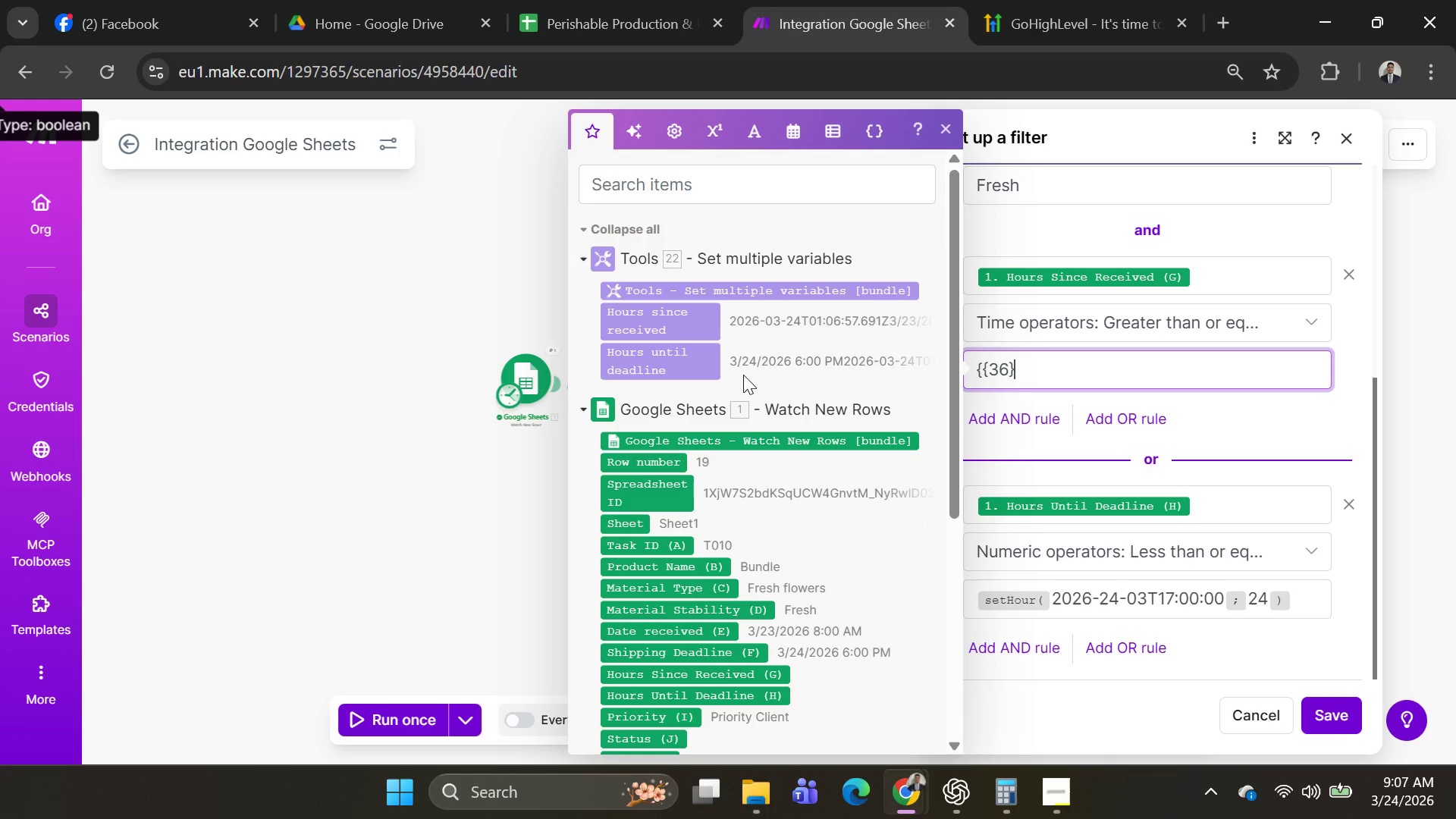 
key(Shift+BracketRight)
 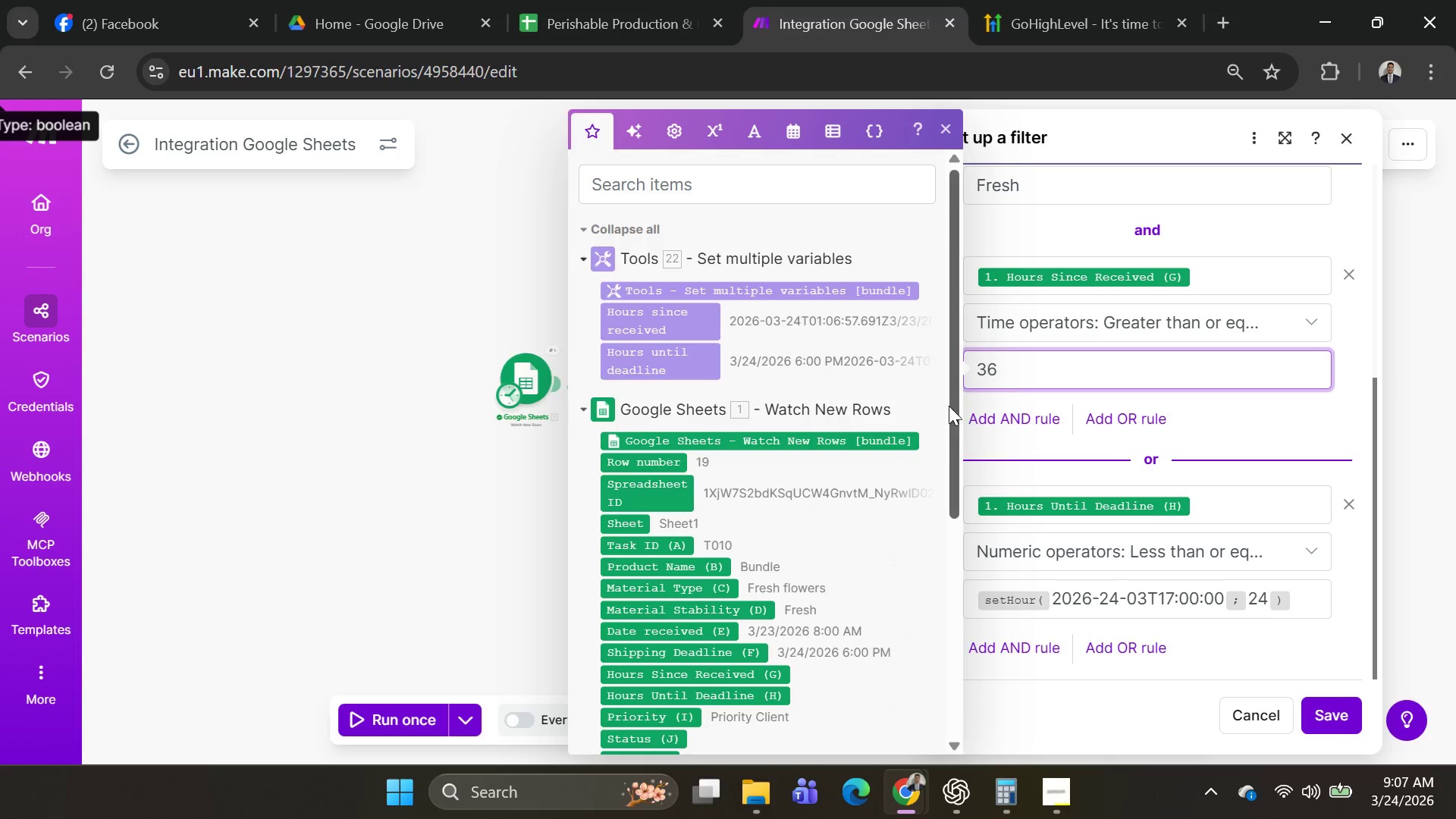 
left_click([1013, 378])
 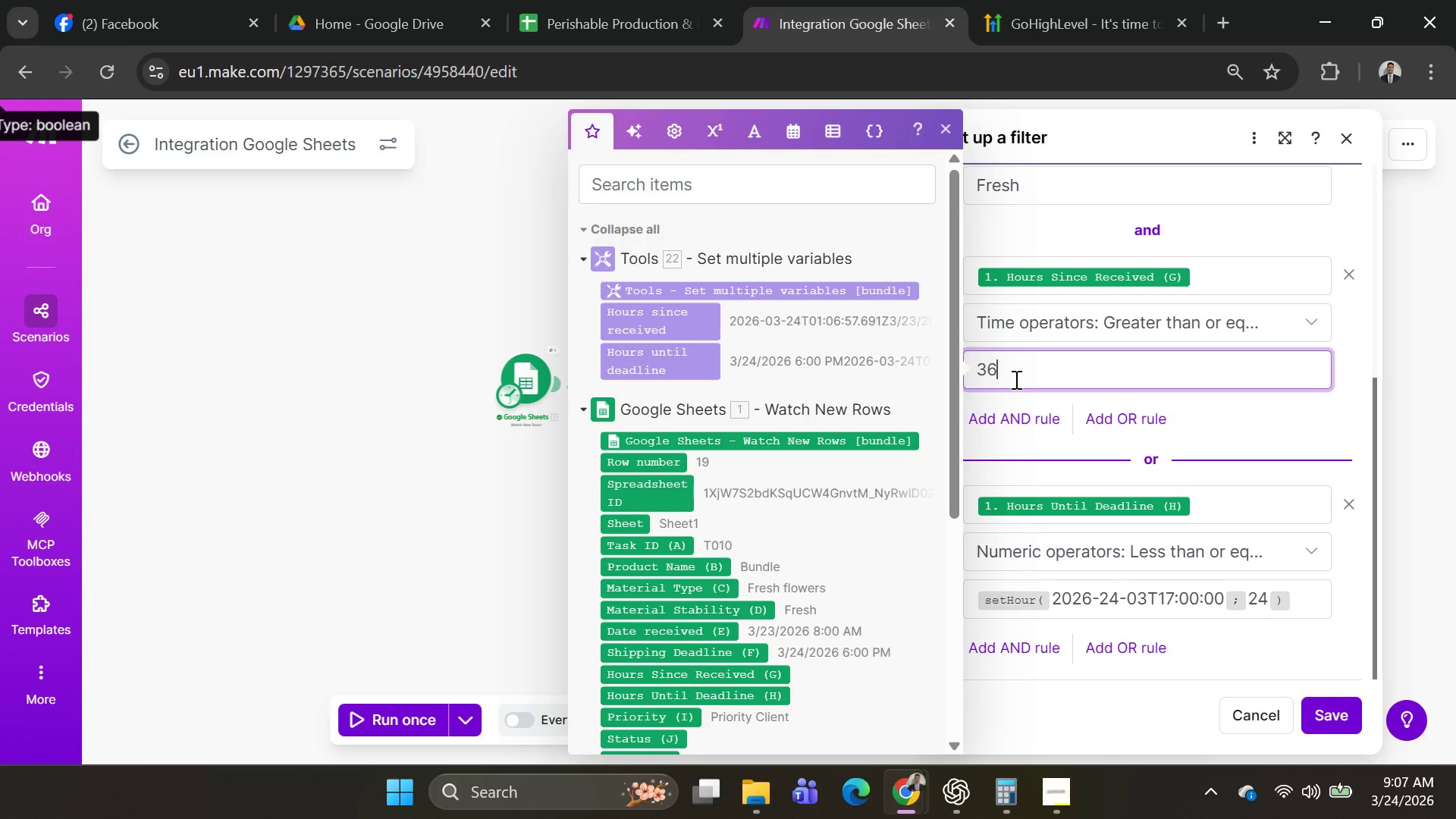 
left_click([979, 372])
 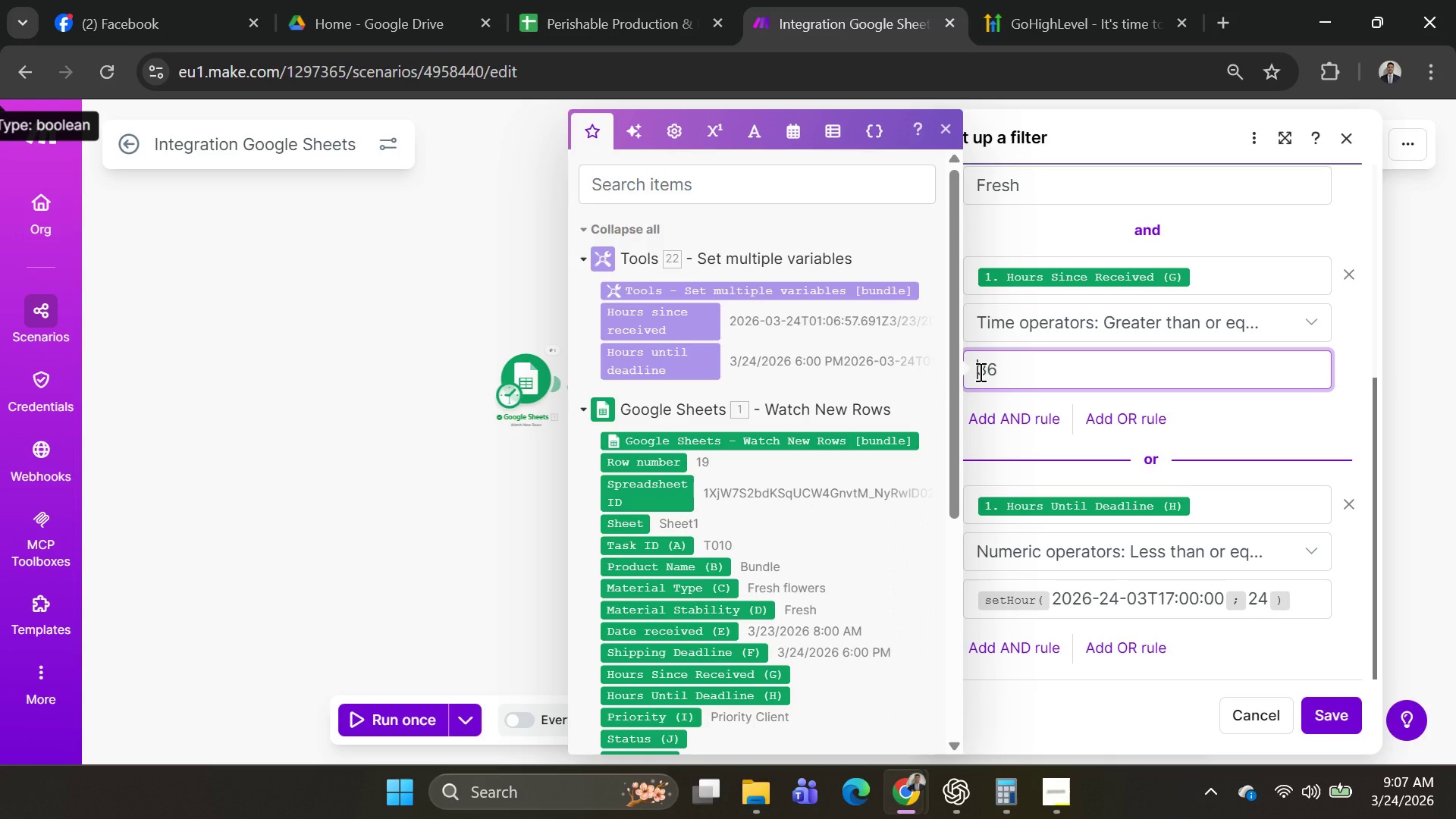 
hold_key(key=ShiftRight, duration=0.84)
 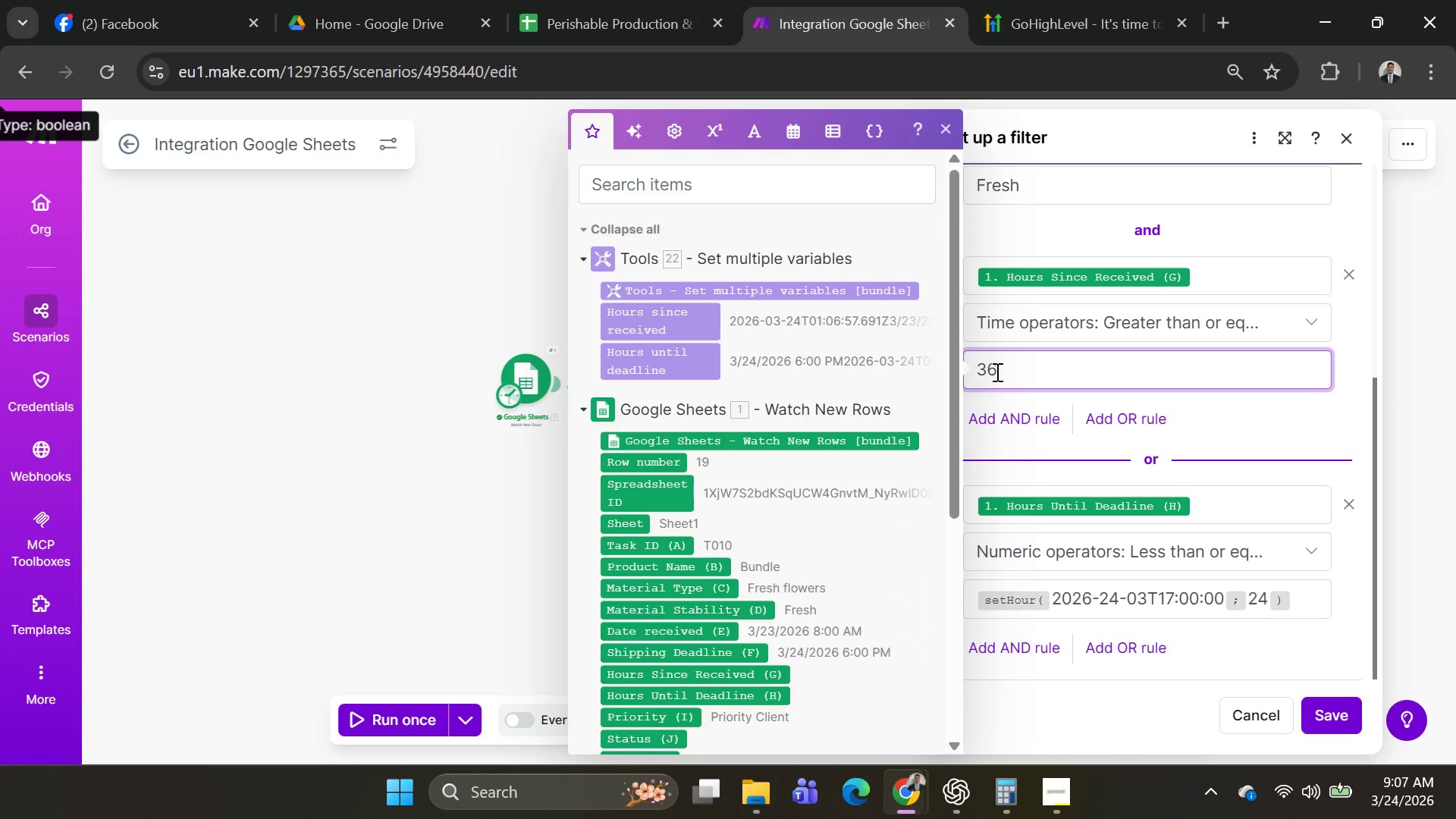 
key(BracketLeft)
 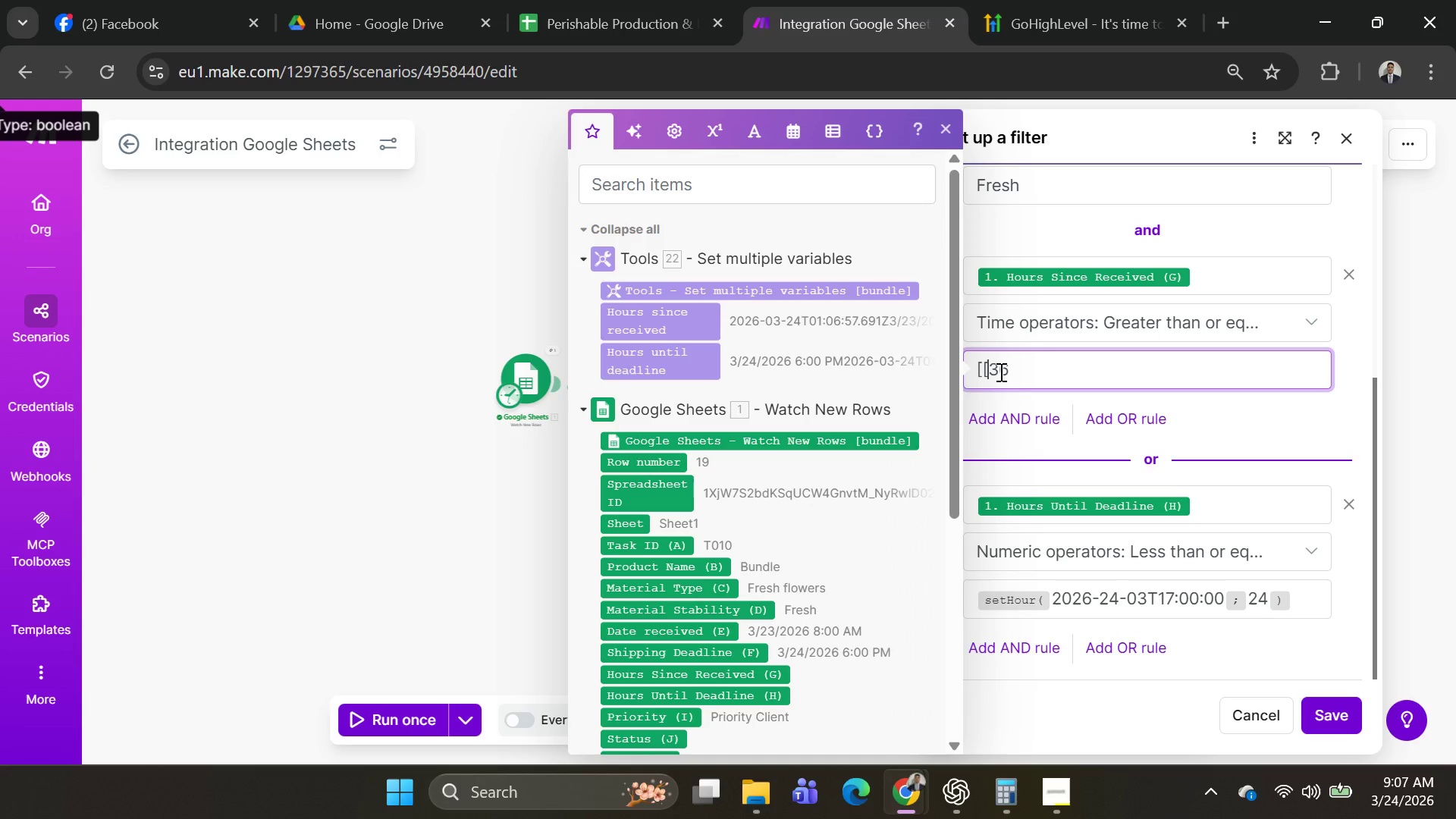 
key(BracketLeft)
 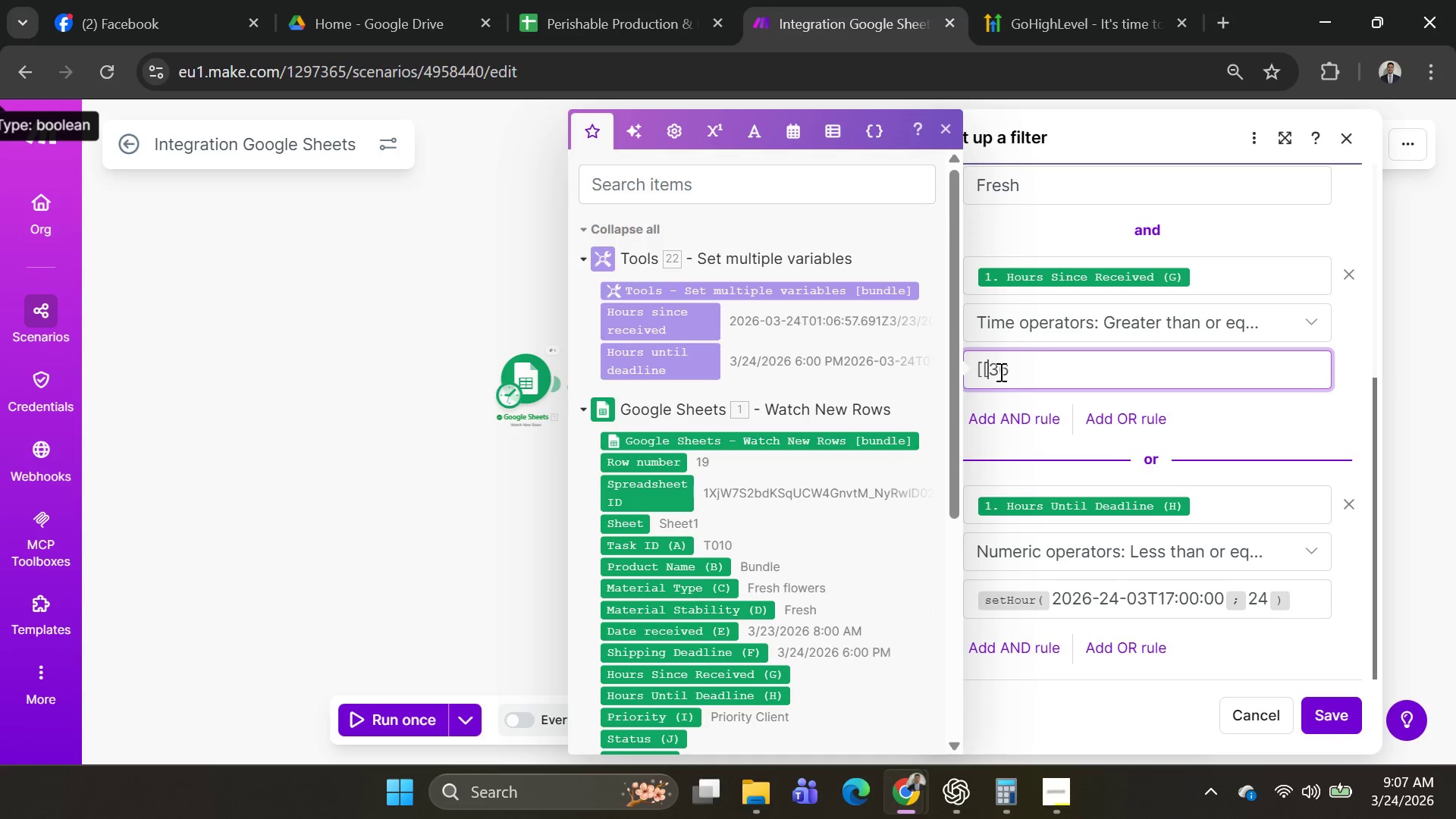 
key(Backspace)
 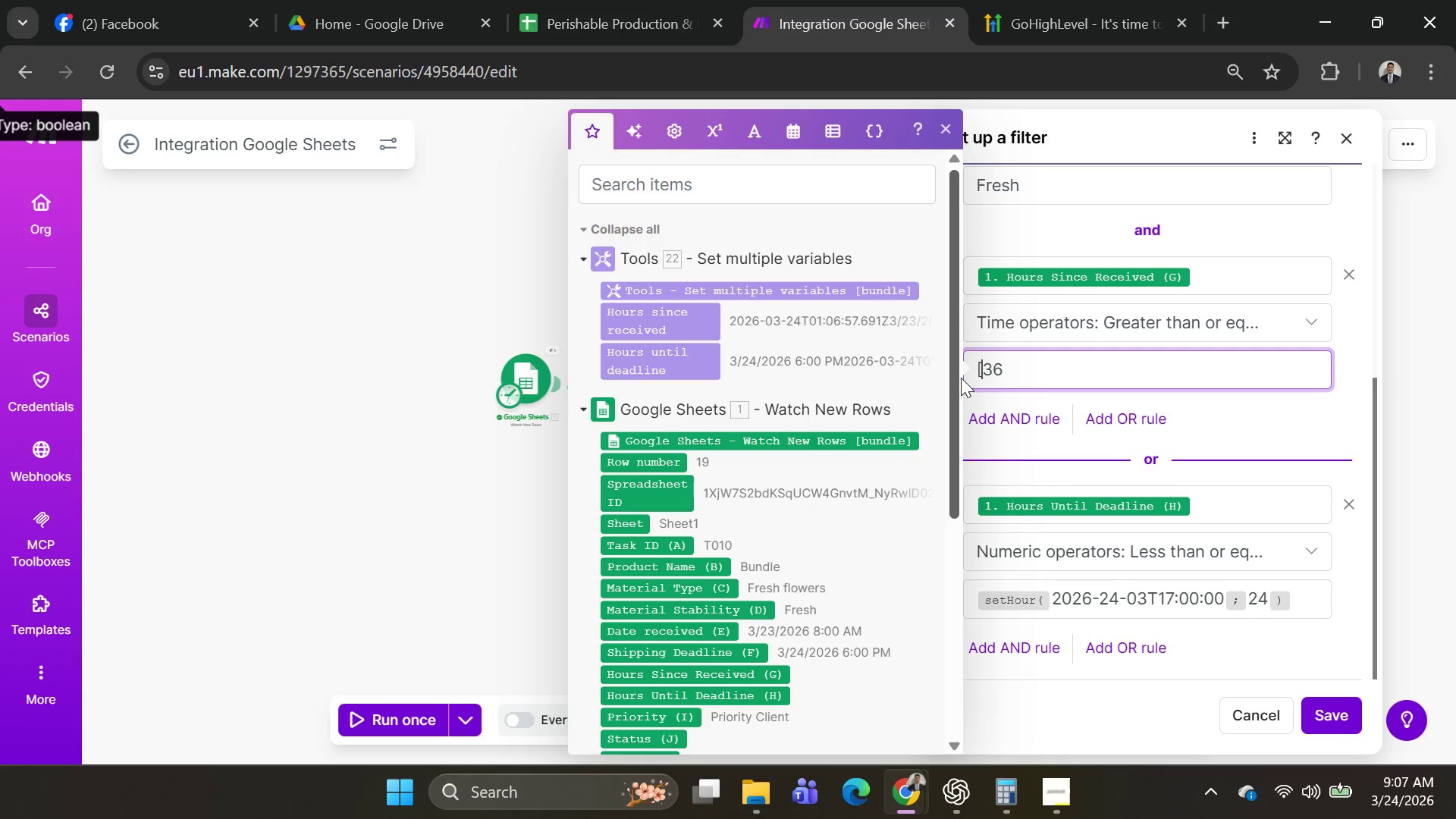 
key(Backspace)
 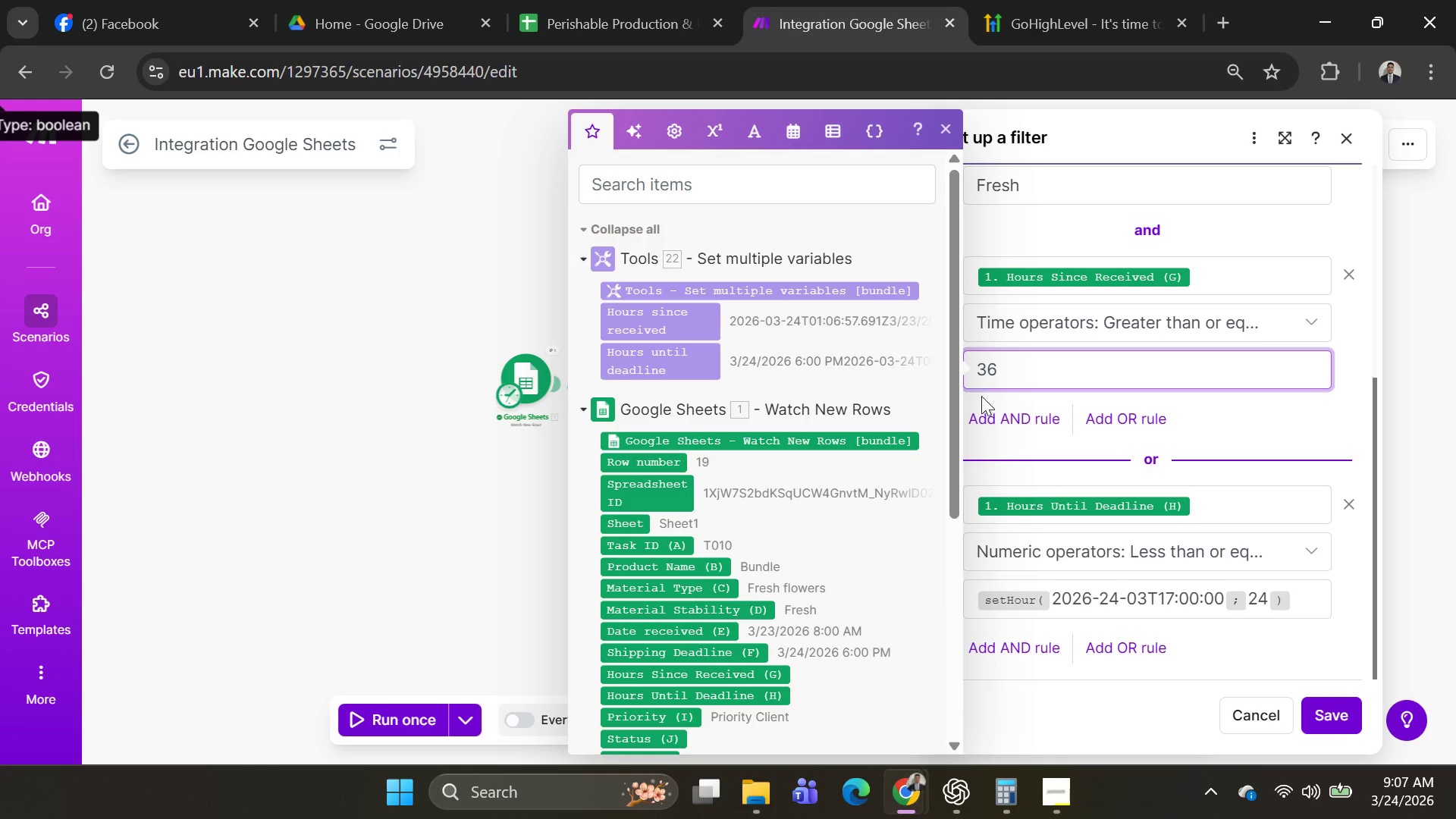 
type(99)
 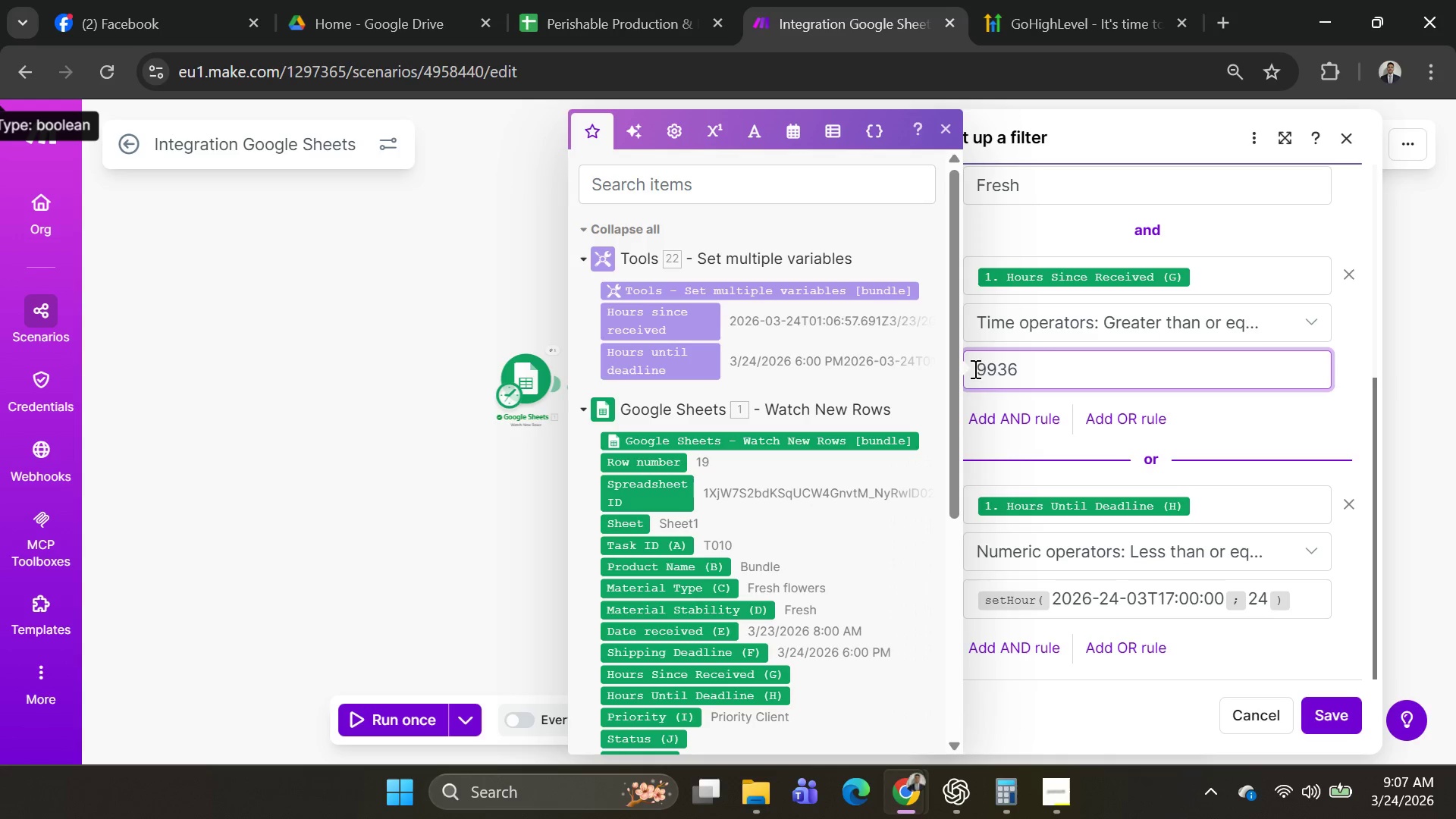 
key(Backspace)
key(Backspace)
type((()
 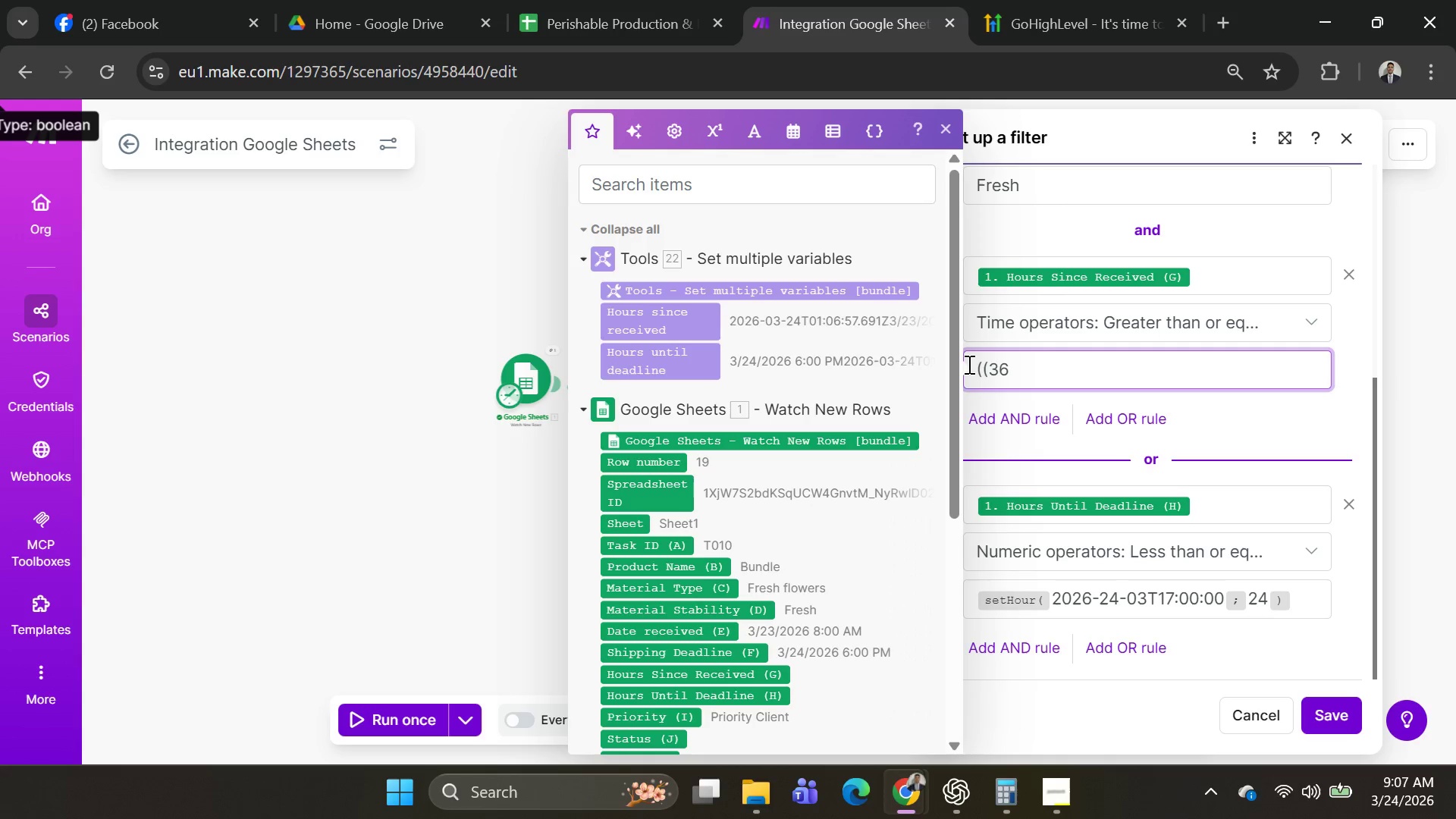 
key(ArrowRight)
 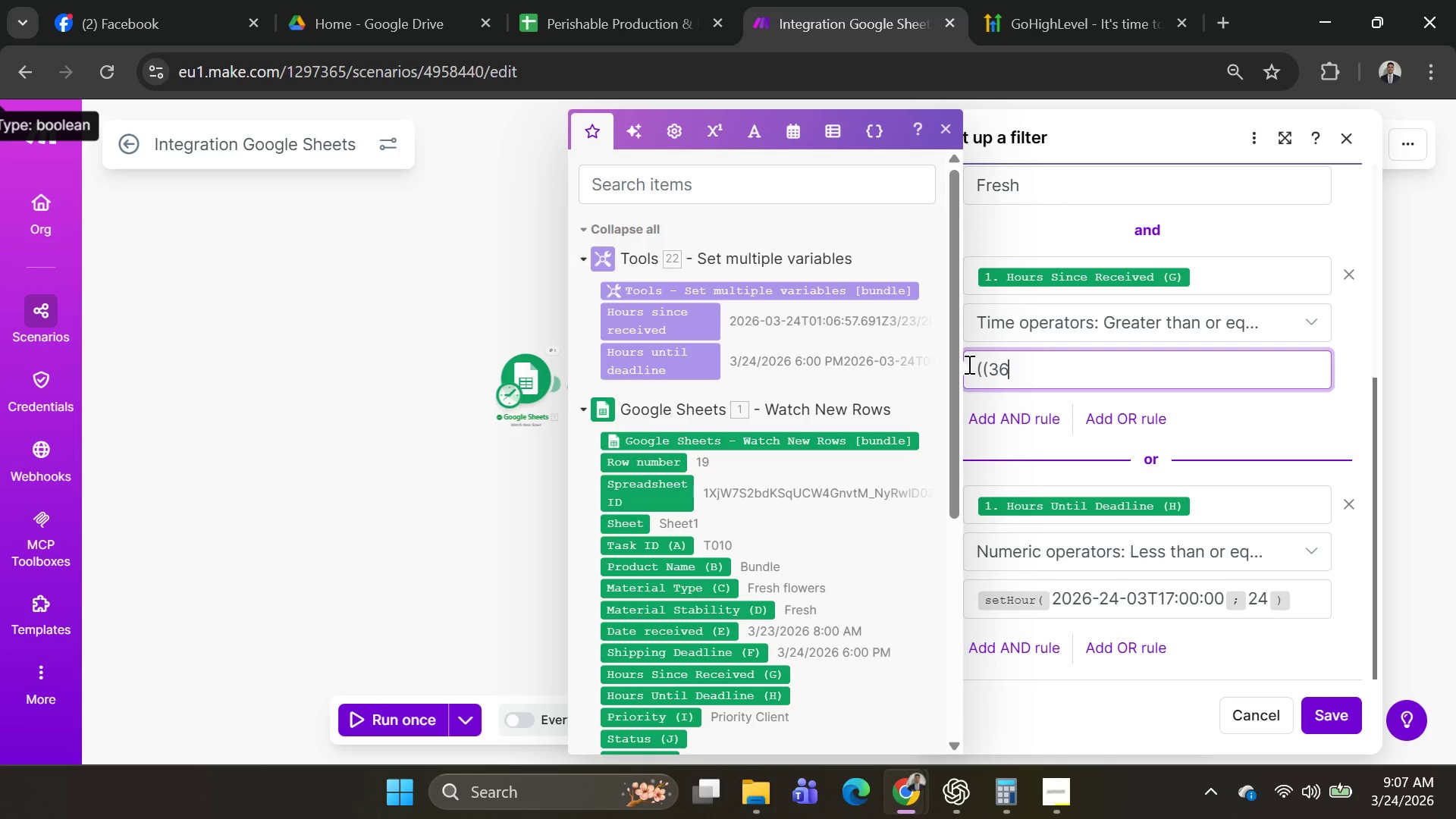 
key(ArrowRight)
 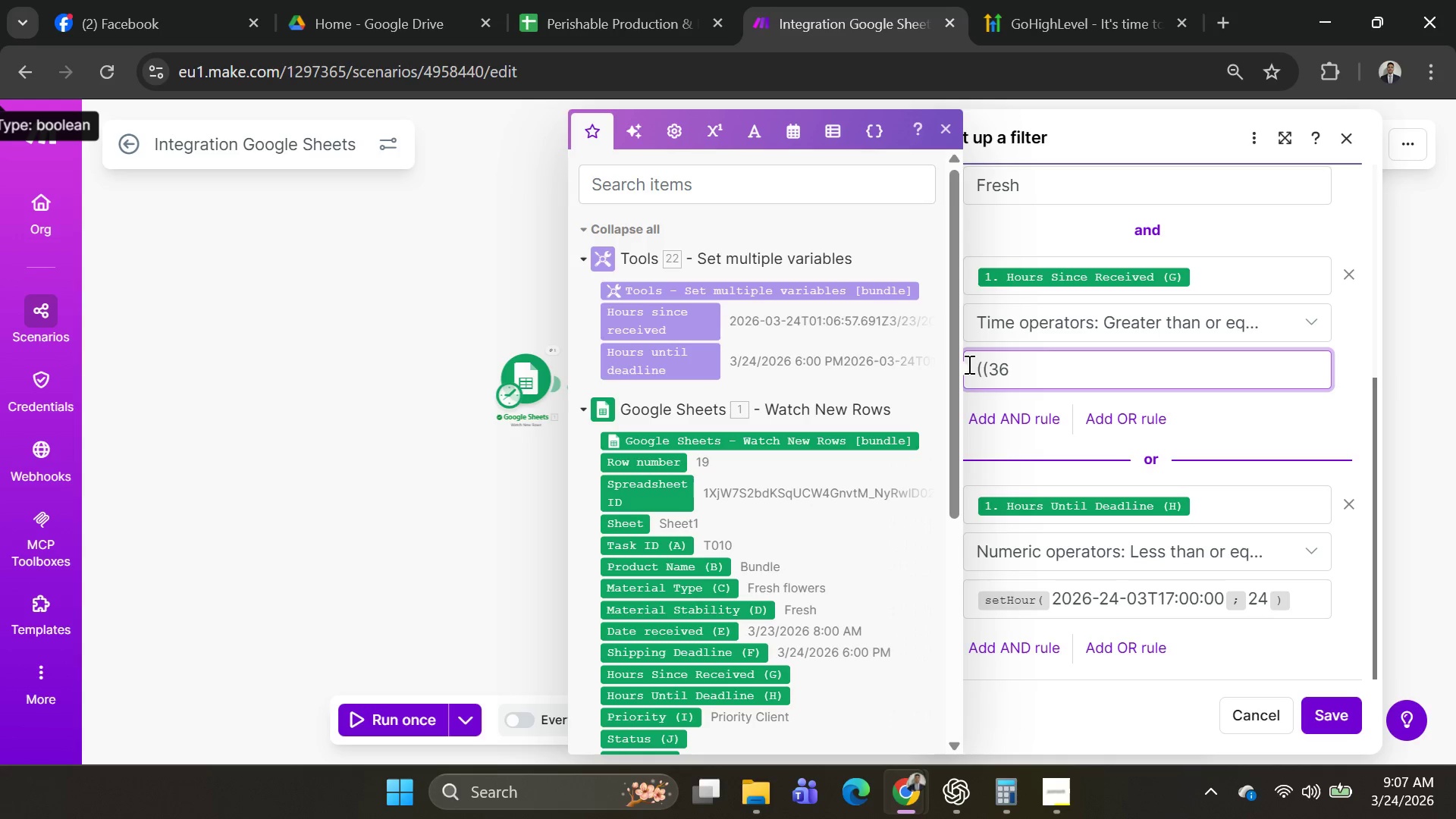 
type()))
key(Backspace)
key(Backspace)
key(Backspace)
key(Backspace)
key(Backspace)
key(Backspace)
 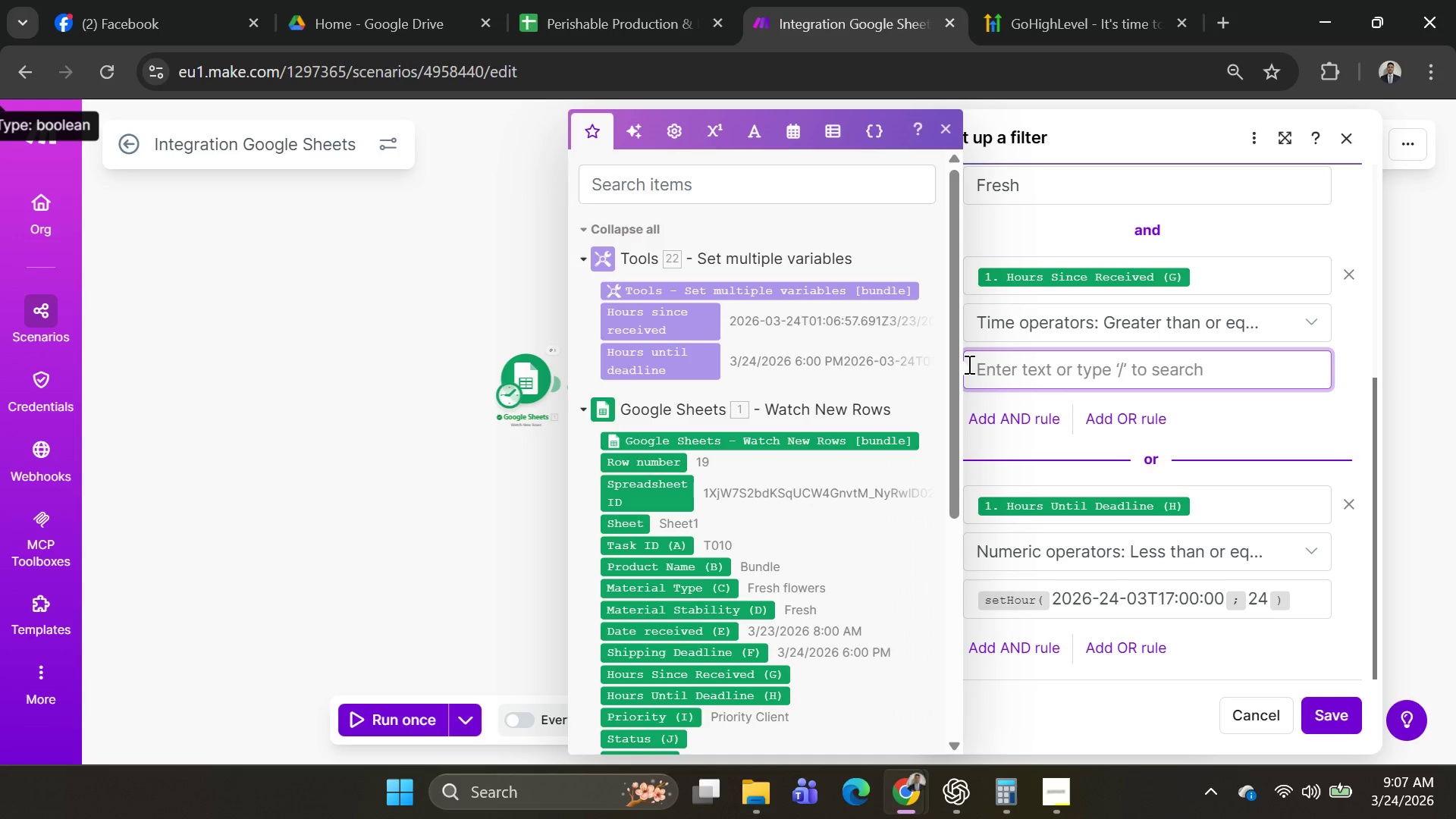 
type({{36)))
key(Backspace)
key(Backspace)
 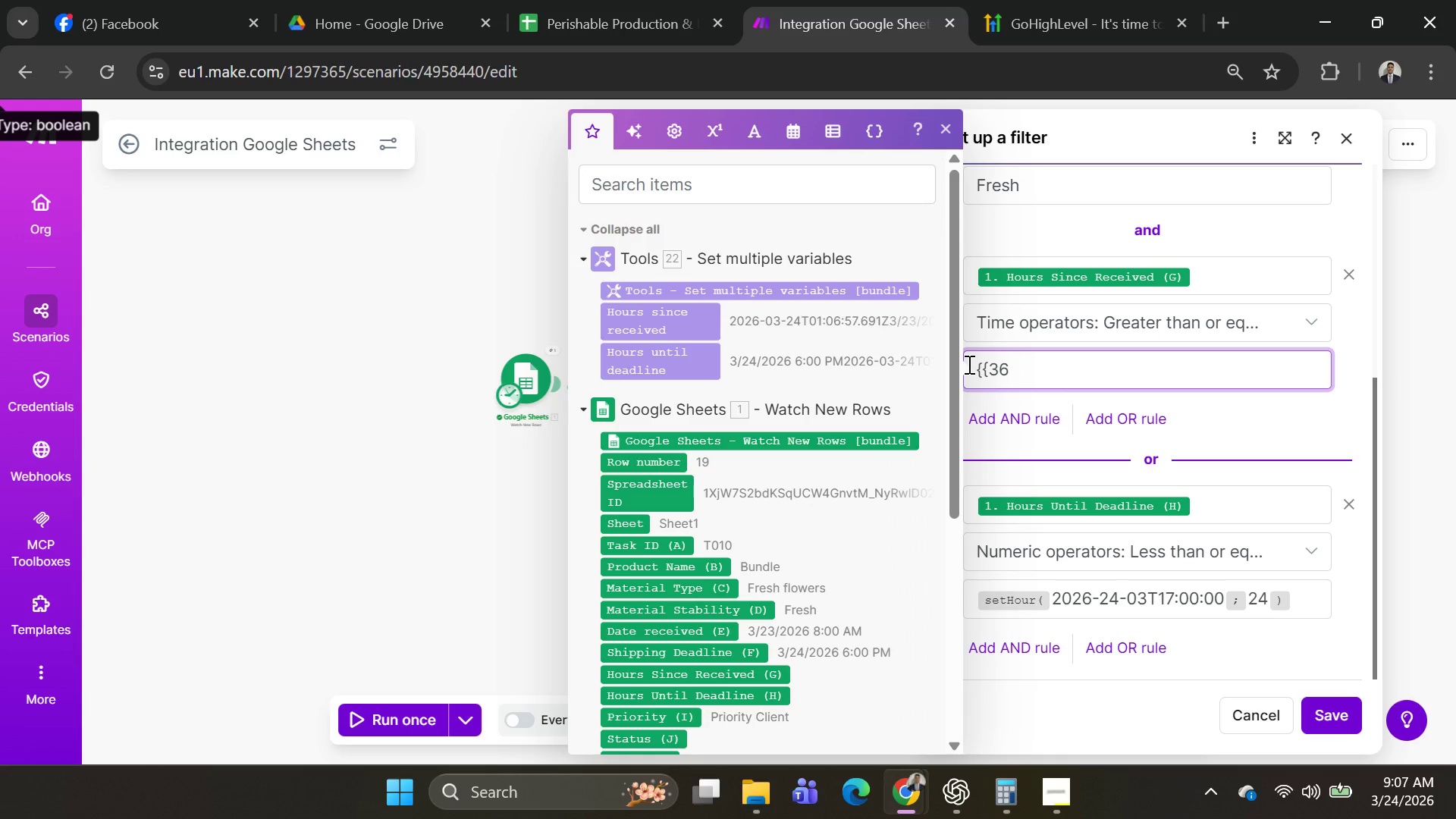 
 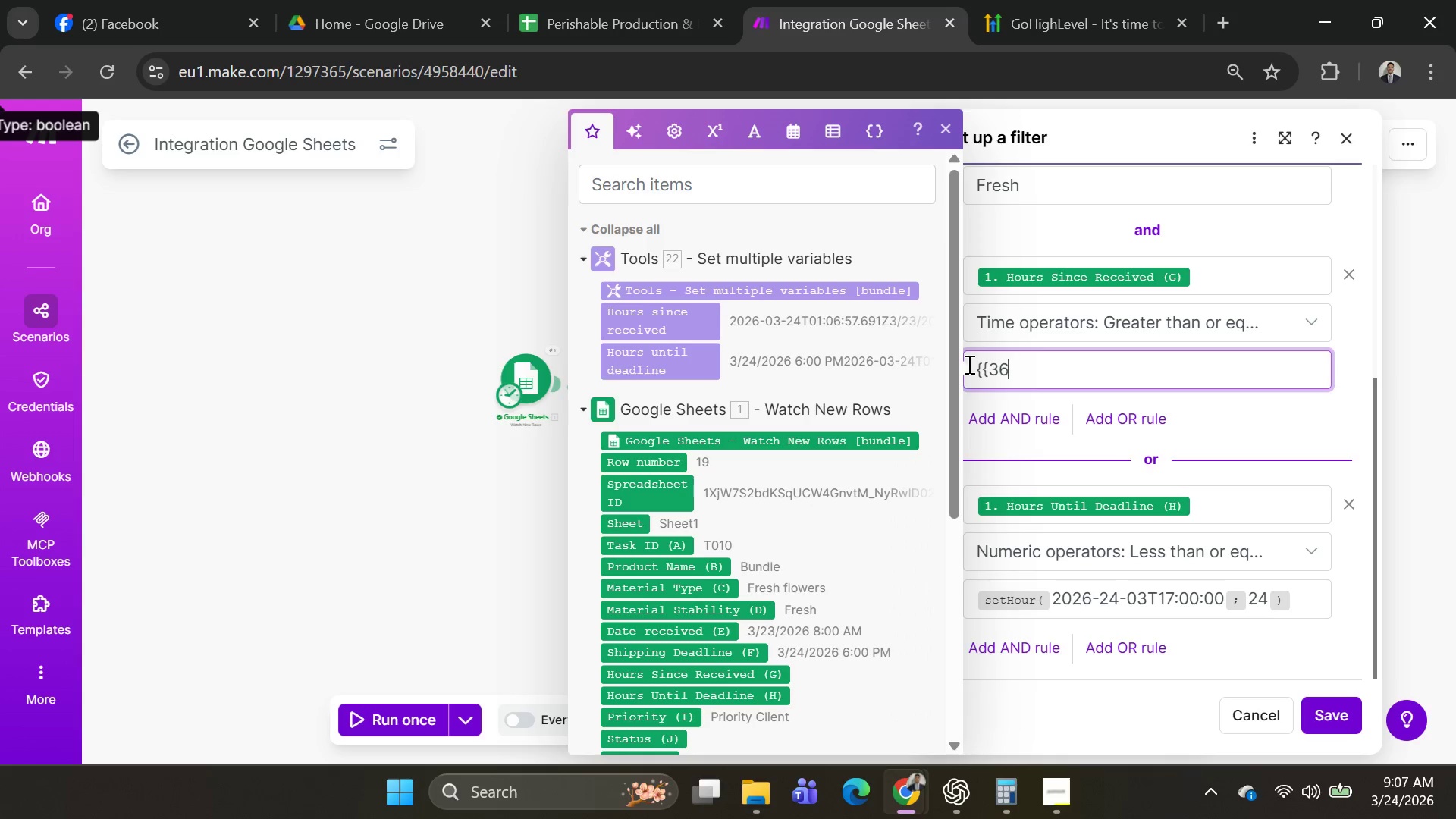 
hold_key(key=ShiftRight, duration=1.5)
 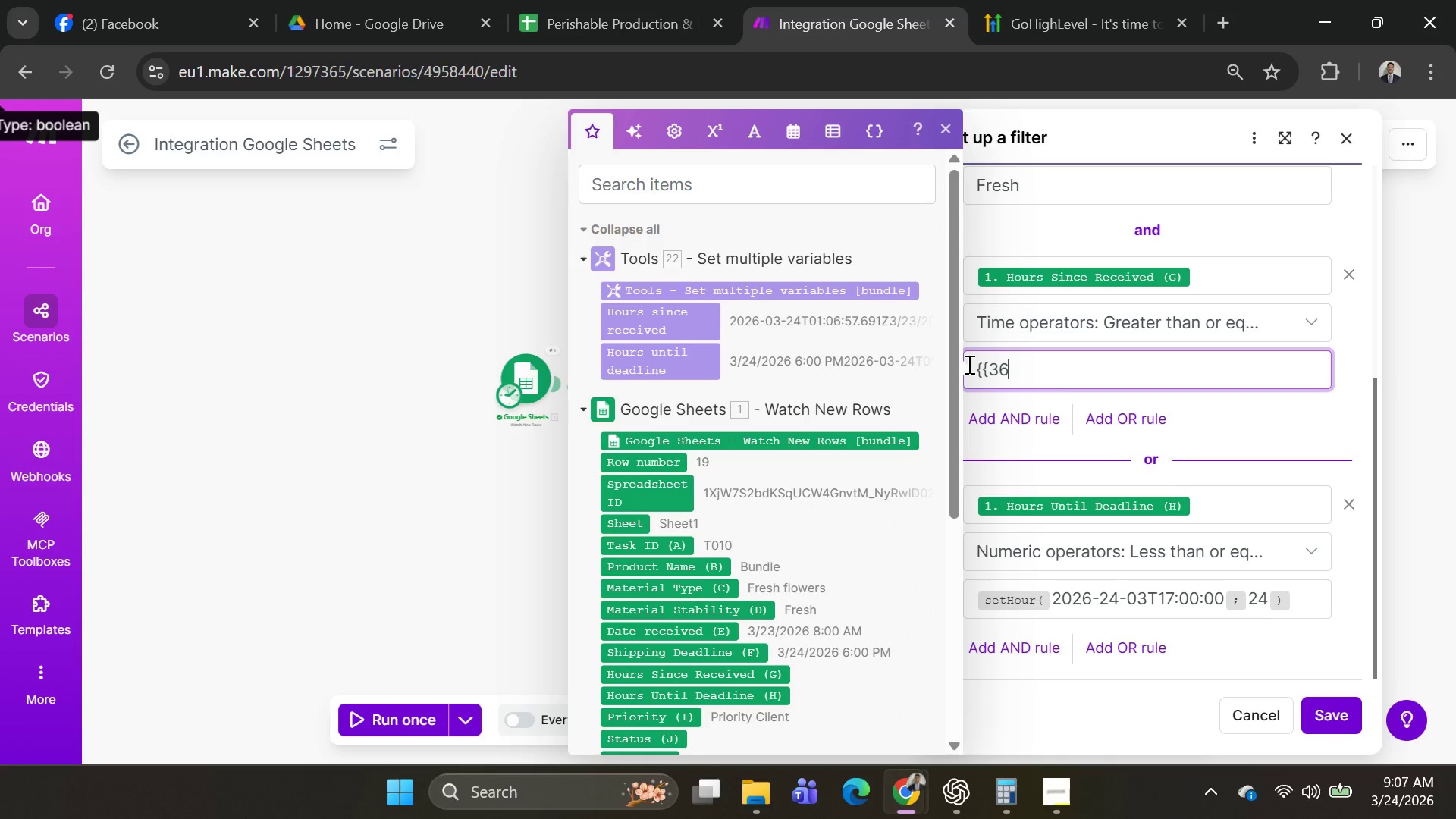 
key(Shift+BracketRight)
 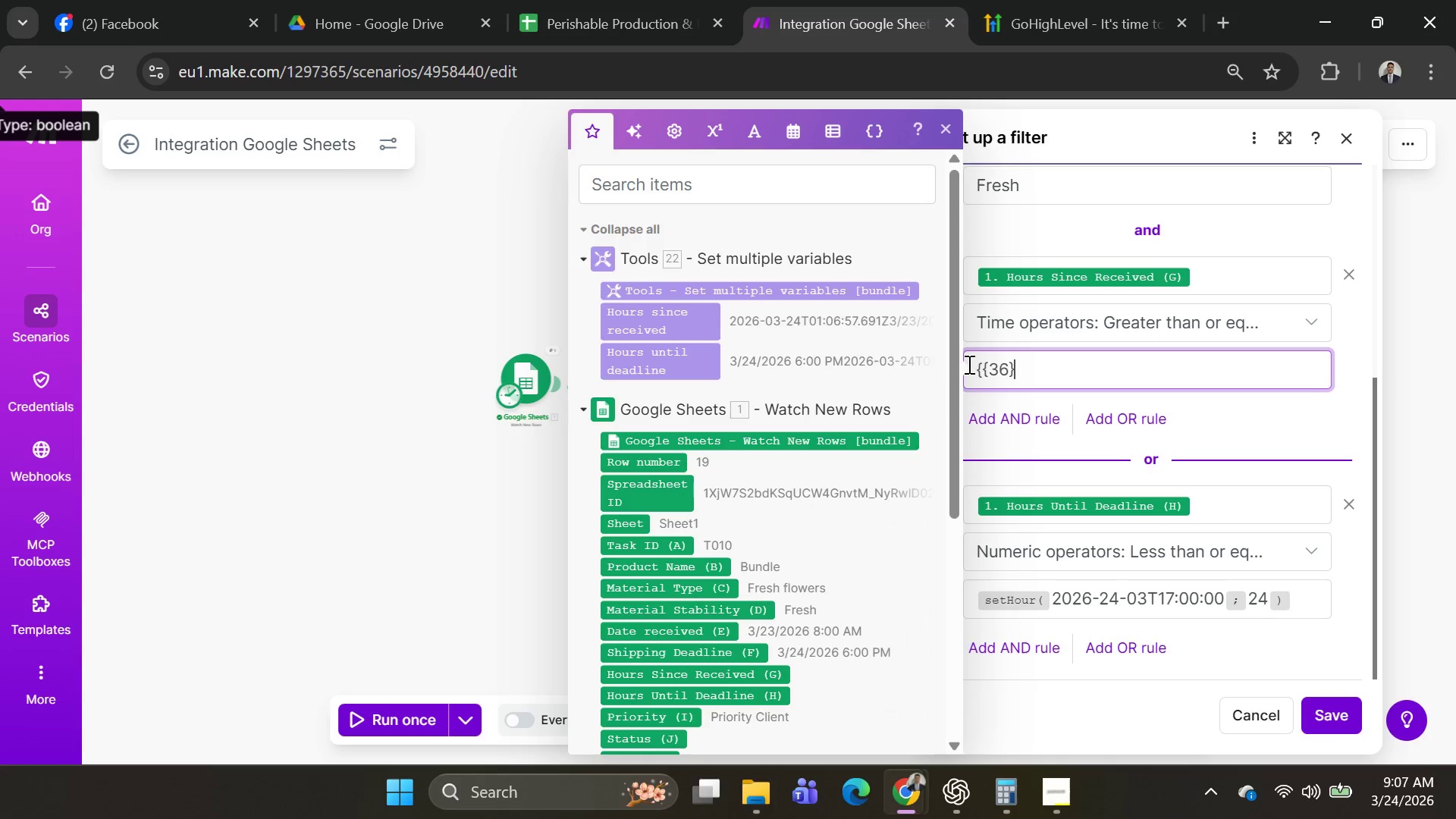 
key(Shift+BracketRight)
 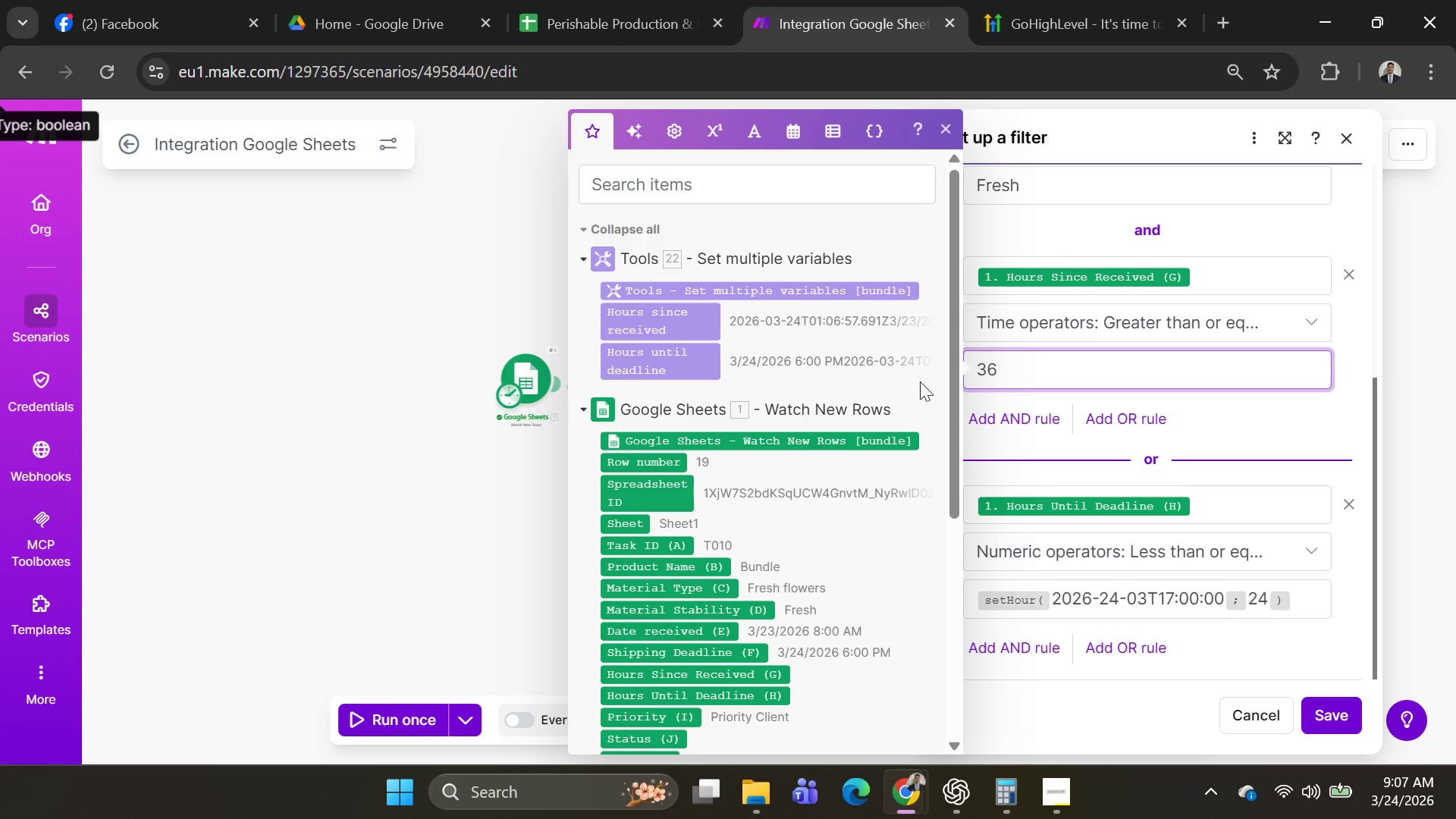 
left_click_drag(start_coordinate=[1029, 360], to_coordinate=[907, 378])
 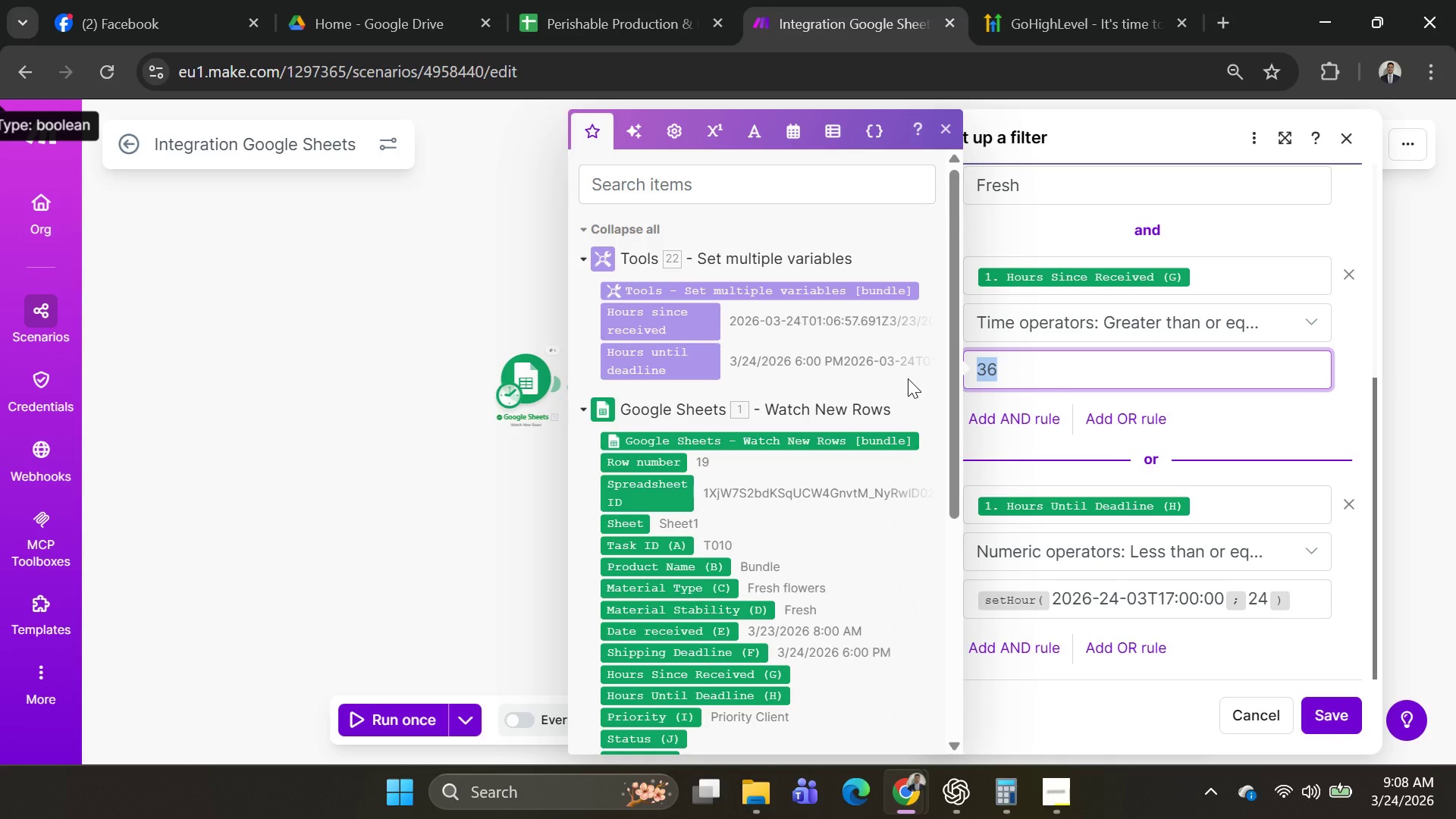 
key(Backspace)
type(Thirty)
key(Backspace)
key(Backspace)
key(Backspace)
key(Backspace)
key(Backspace)
key(Backspace)
type(thirt)
 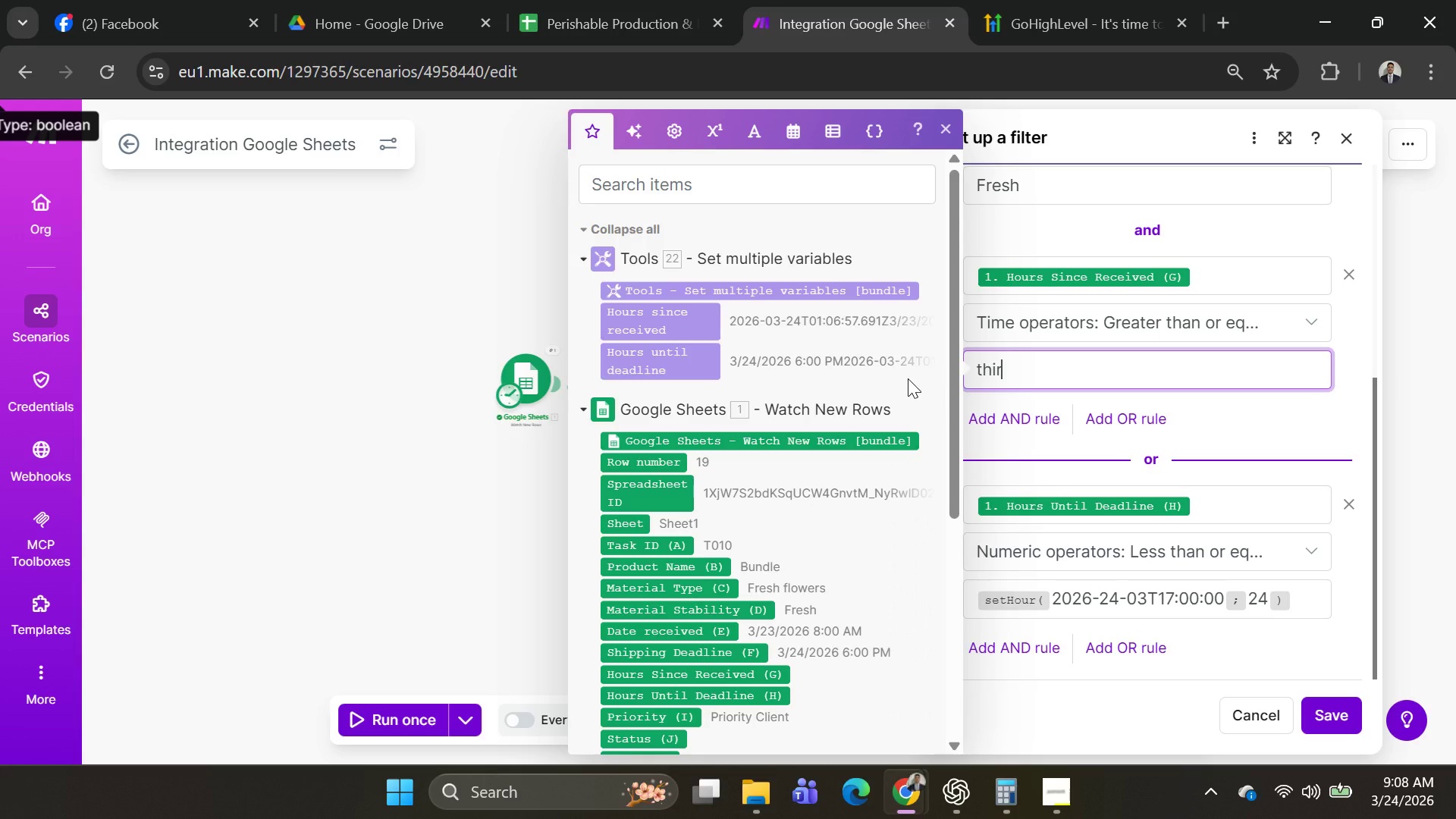 
 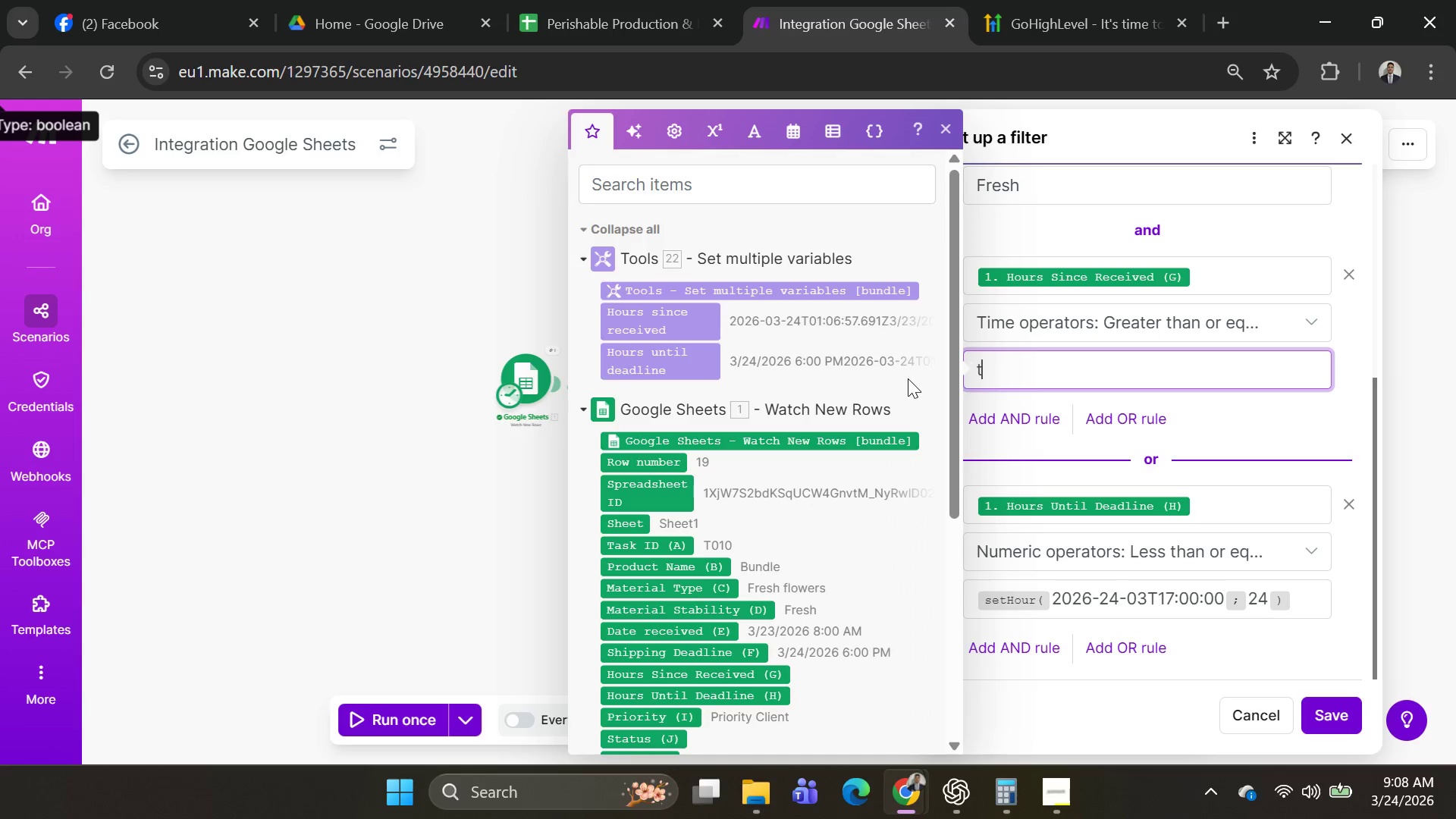 
hold_key(key=Backspace, duration=0.7)
 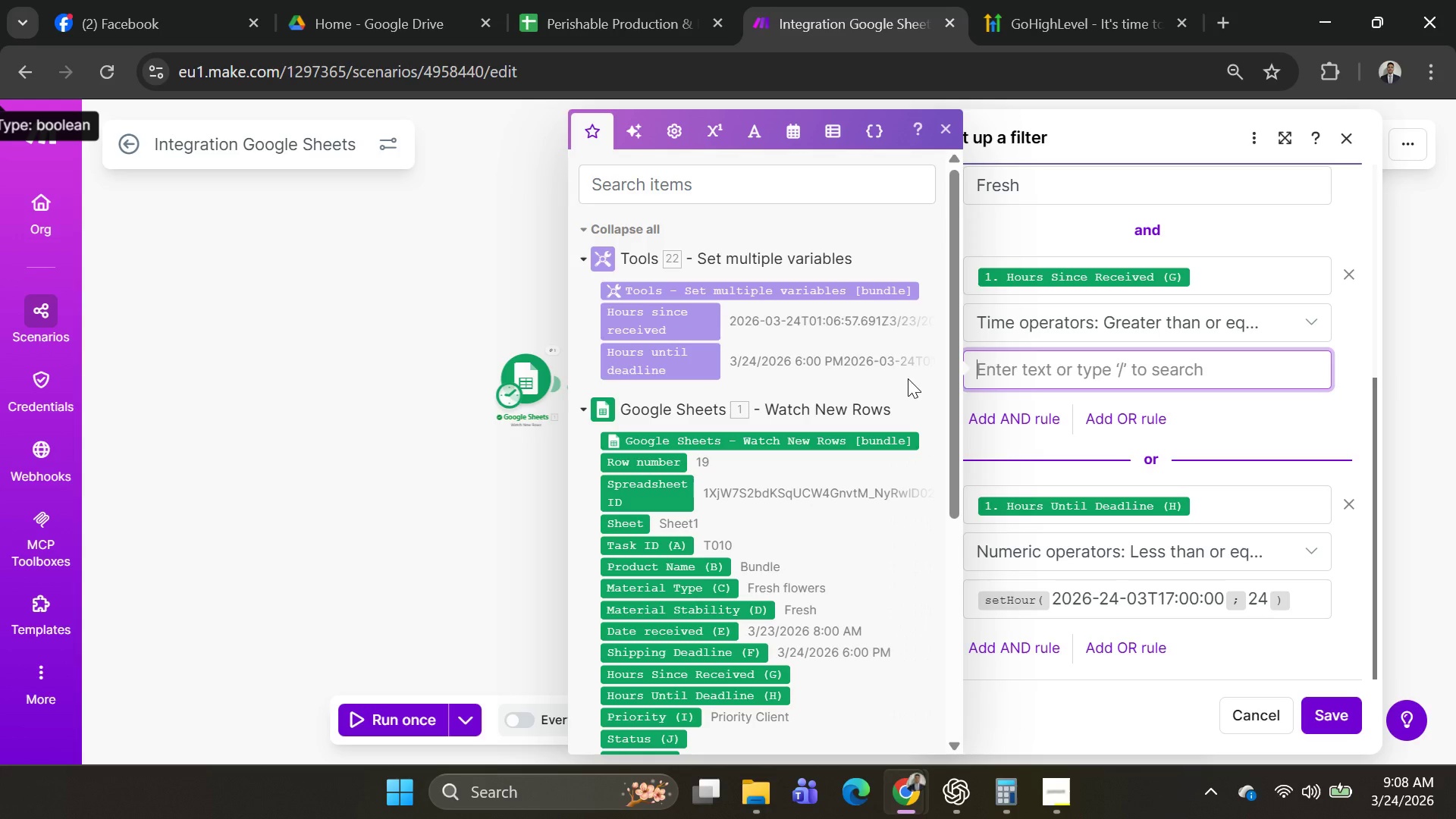 
hold_key(key=ShiftRight, duration=1.5)
 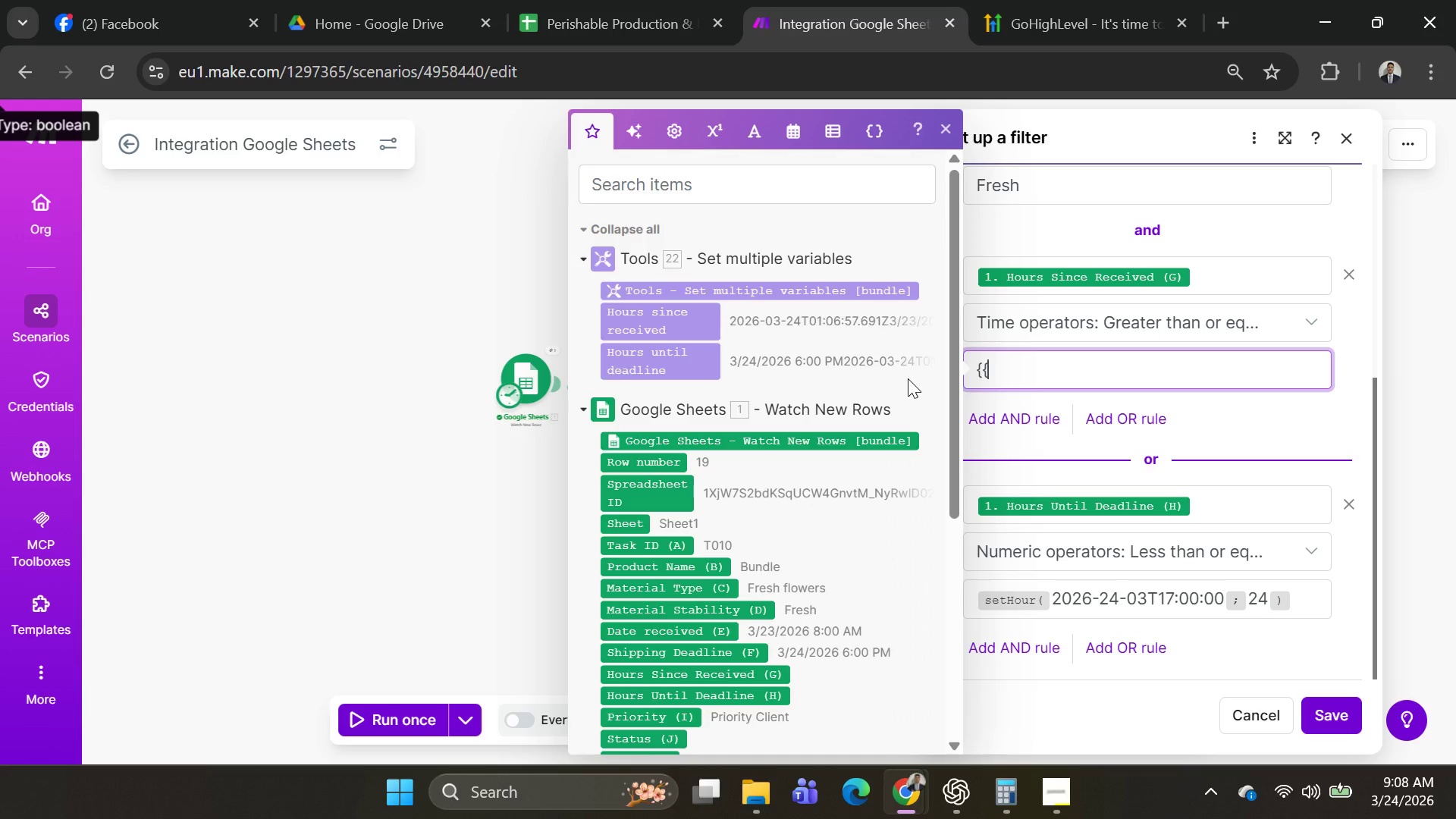 
type({{thirt)
key(Backspace)
key(Backspace)
key(Backspace)
key(Backspace)
key(Backspace)
type(Thirty Six)
 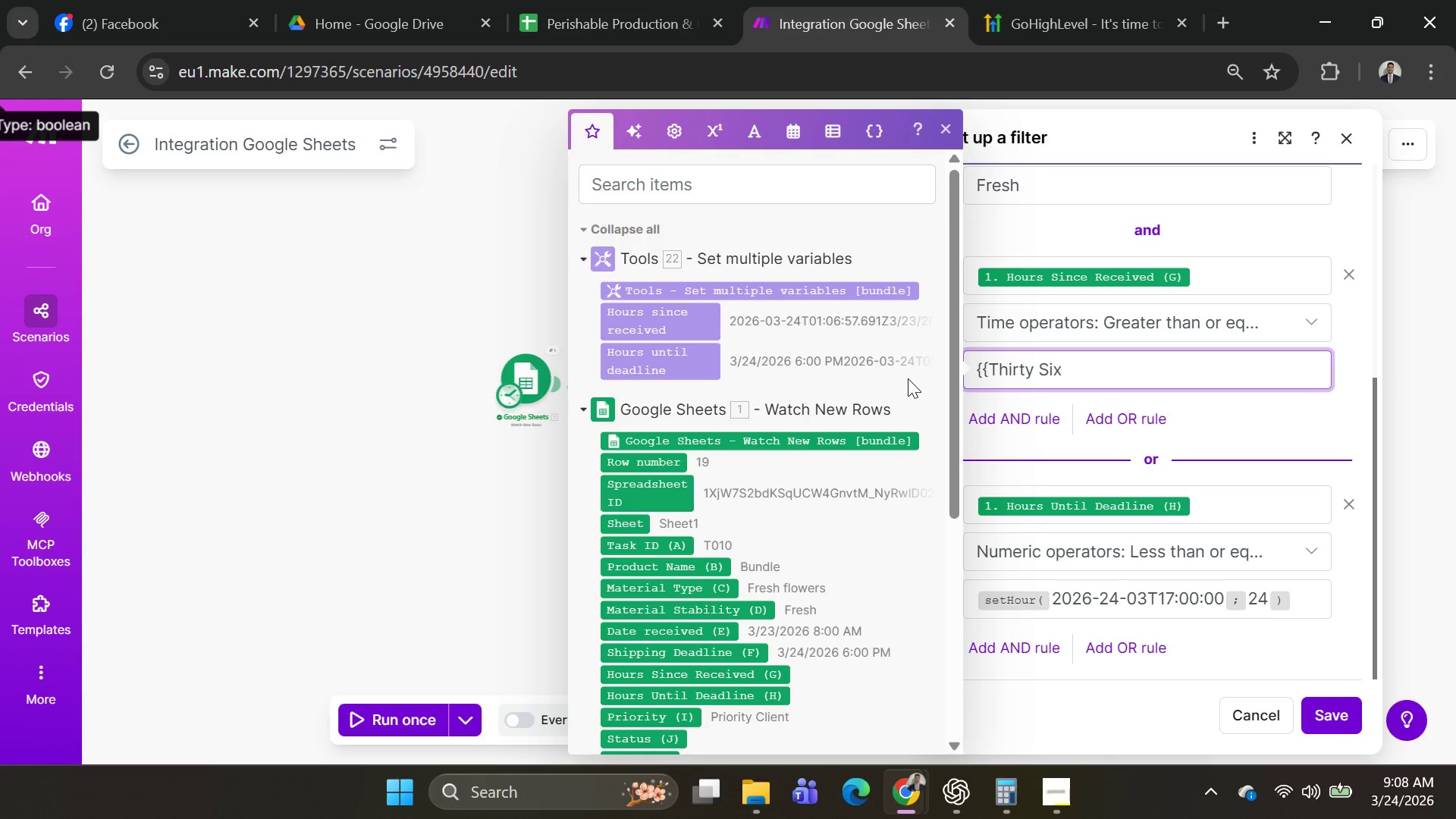 
hold_key(key=ShiftRight, duration=1.52)
 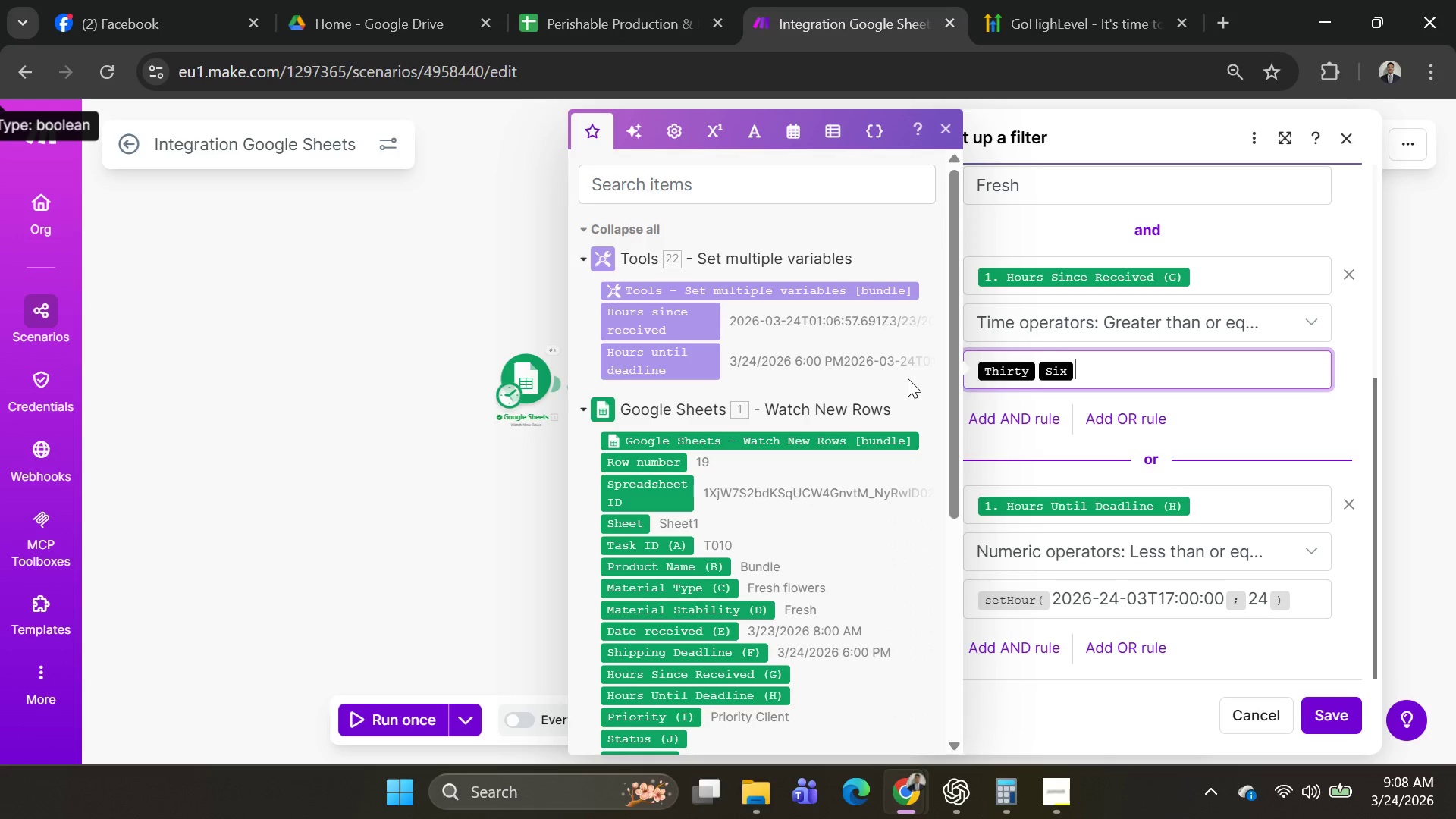 
key(Shift+BracketRight)
 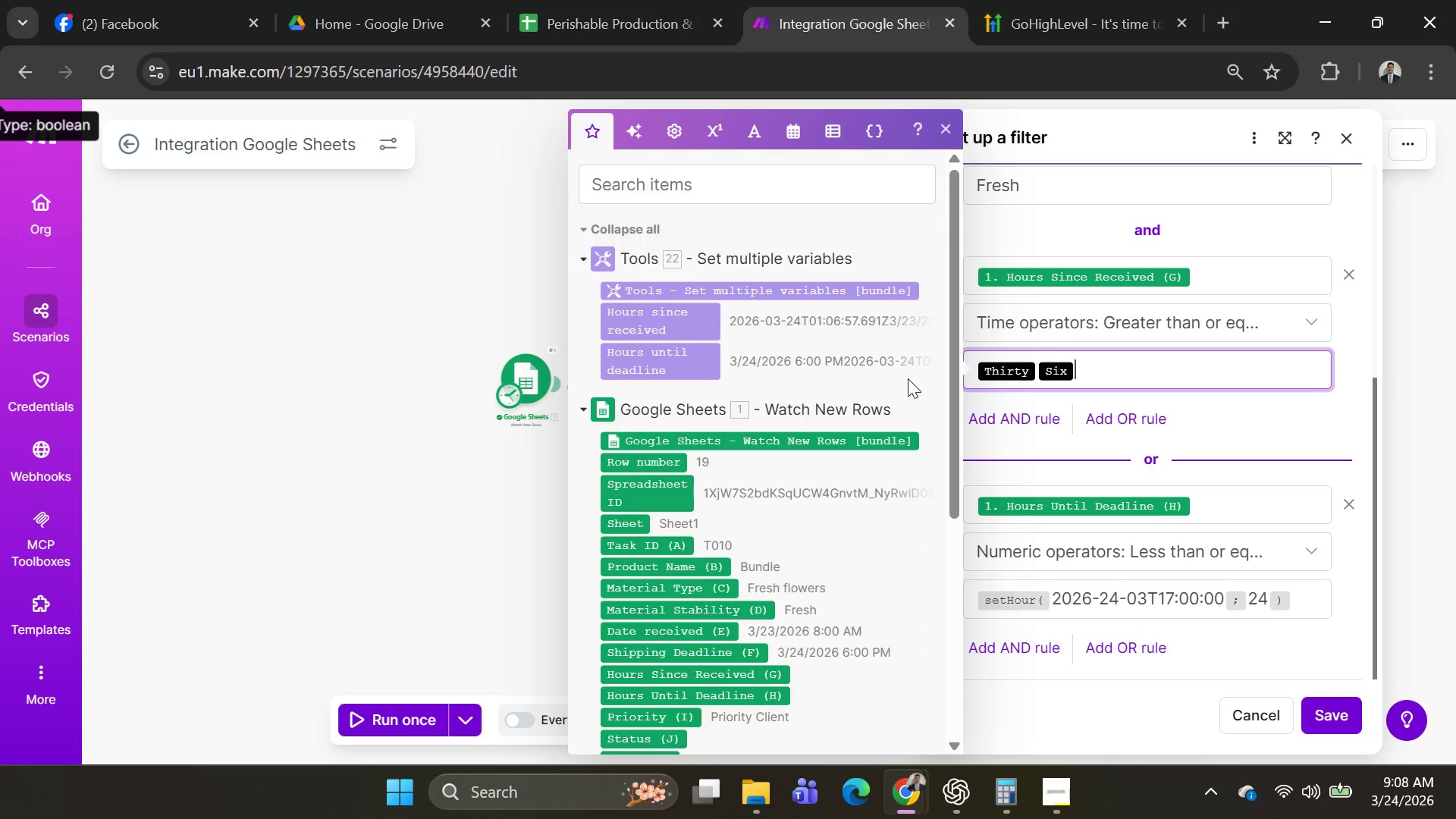 
key(Shift+BracketRight)
 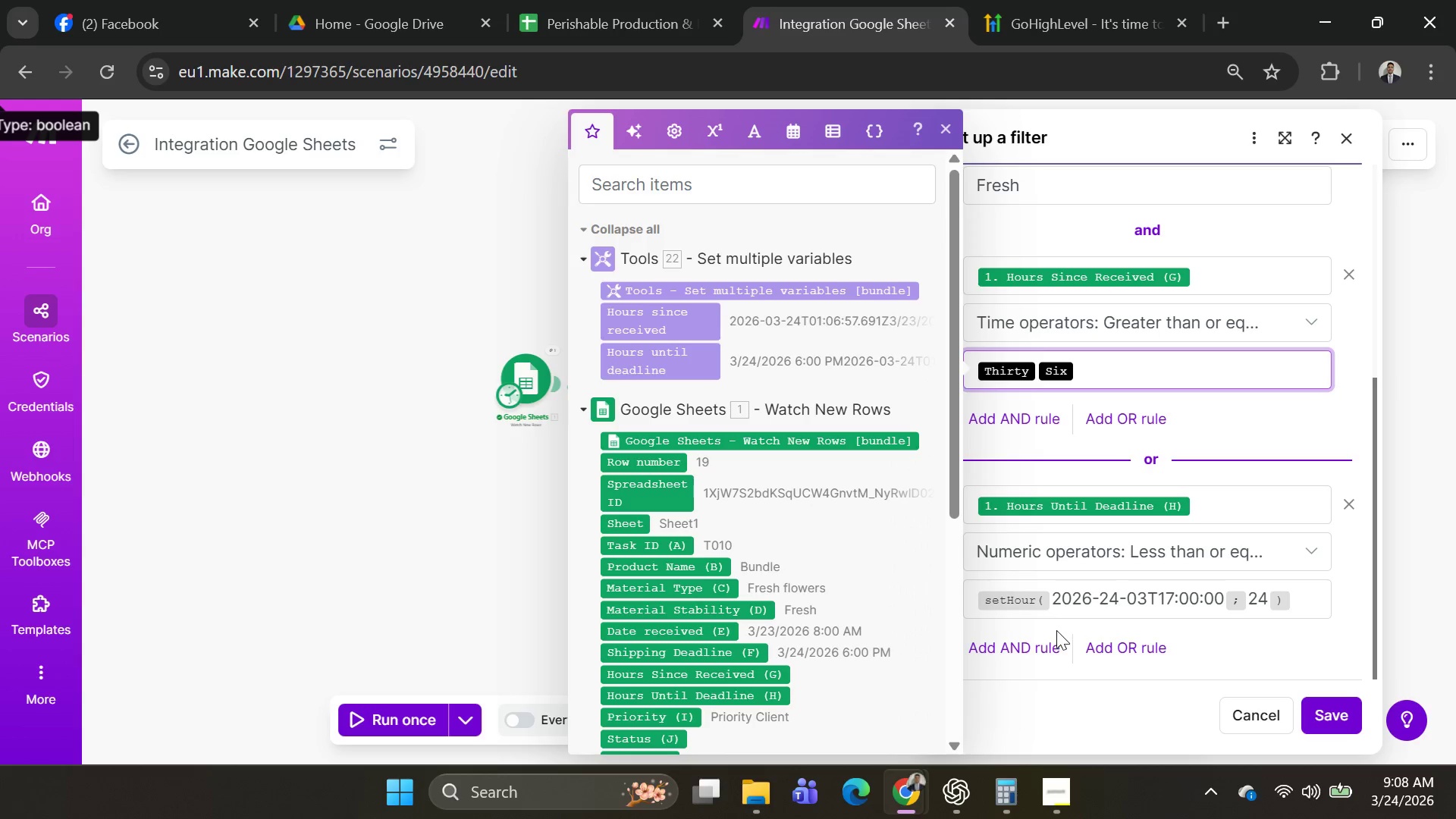 
left_click([1289, 596])
 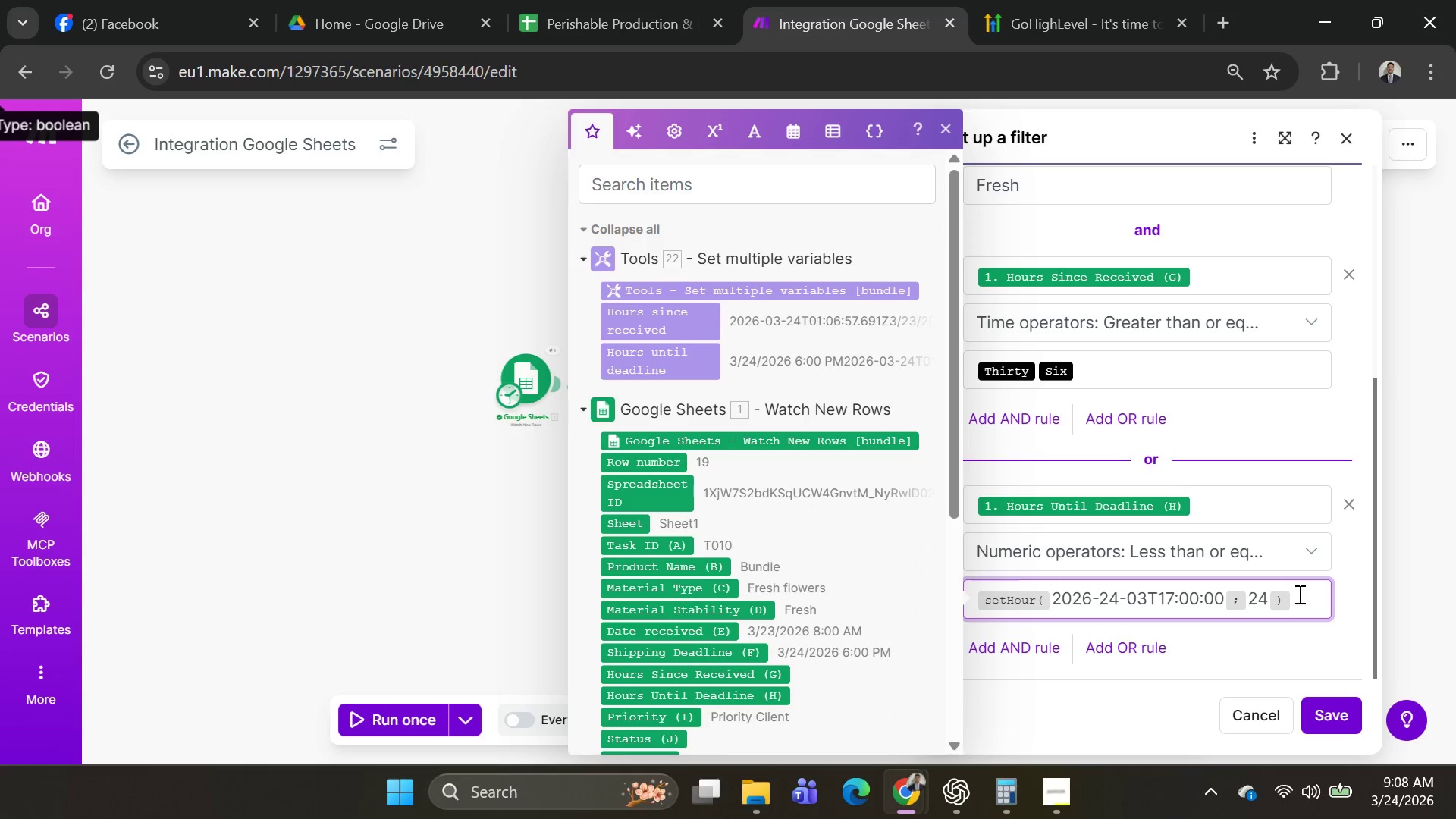 
left_click_drag(start_coordinate=[1298, 594], to_coordinate=[934, 606])
 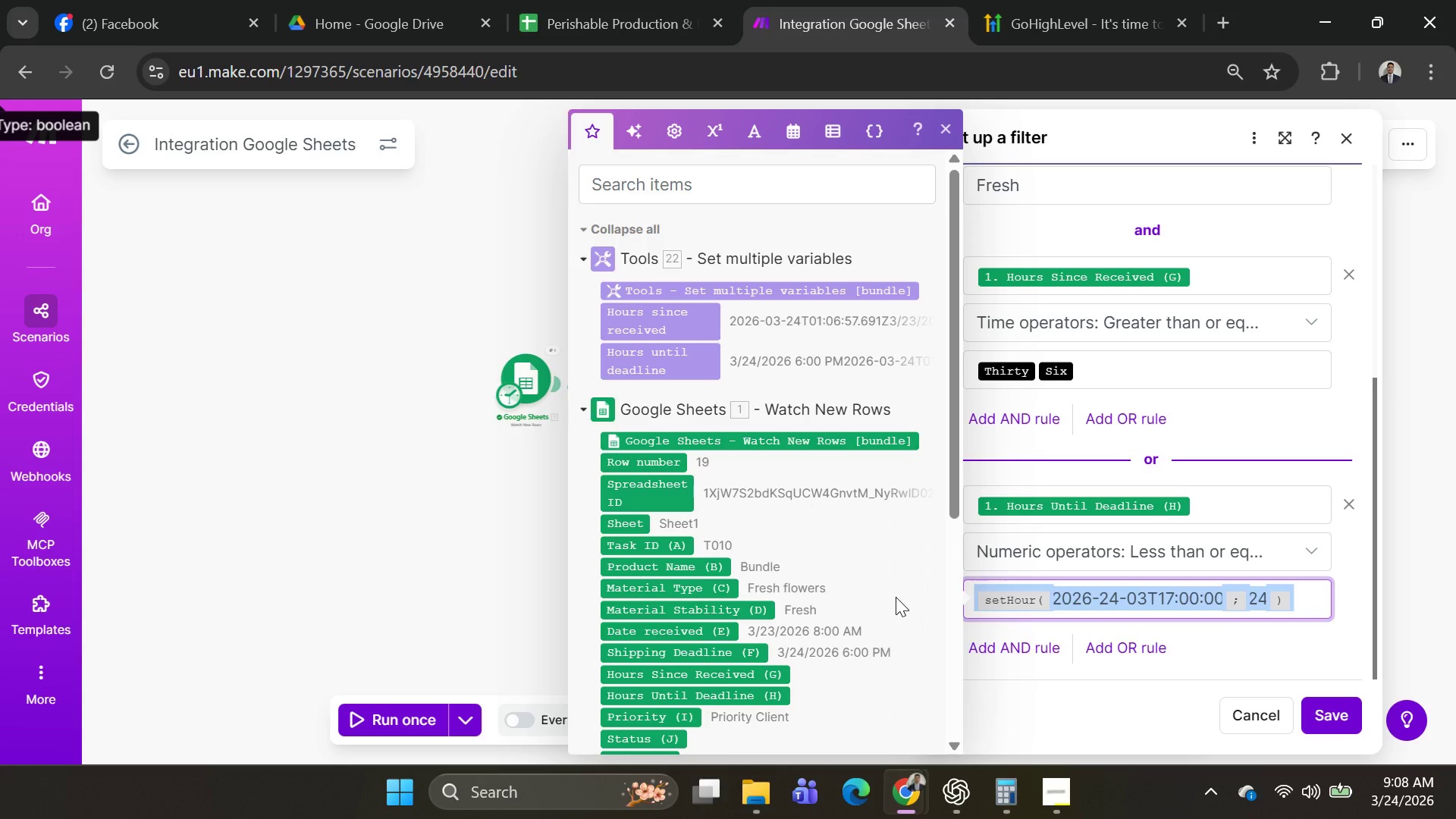 
key(Backspace)
 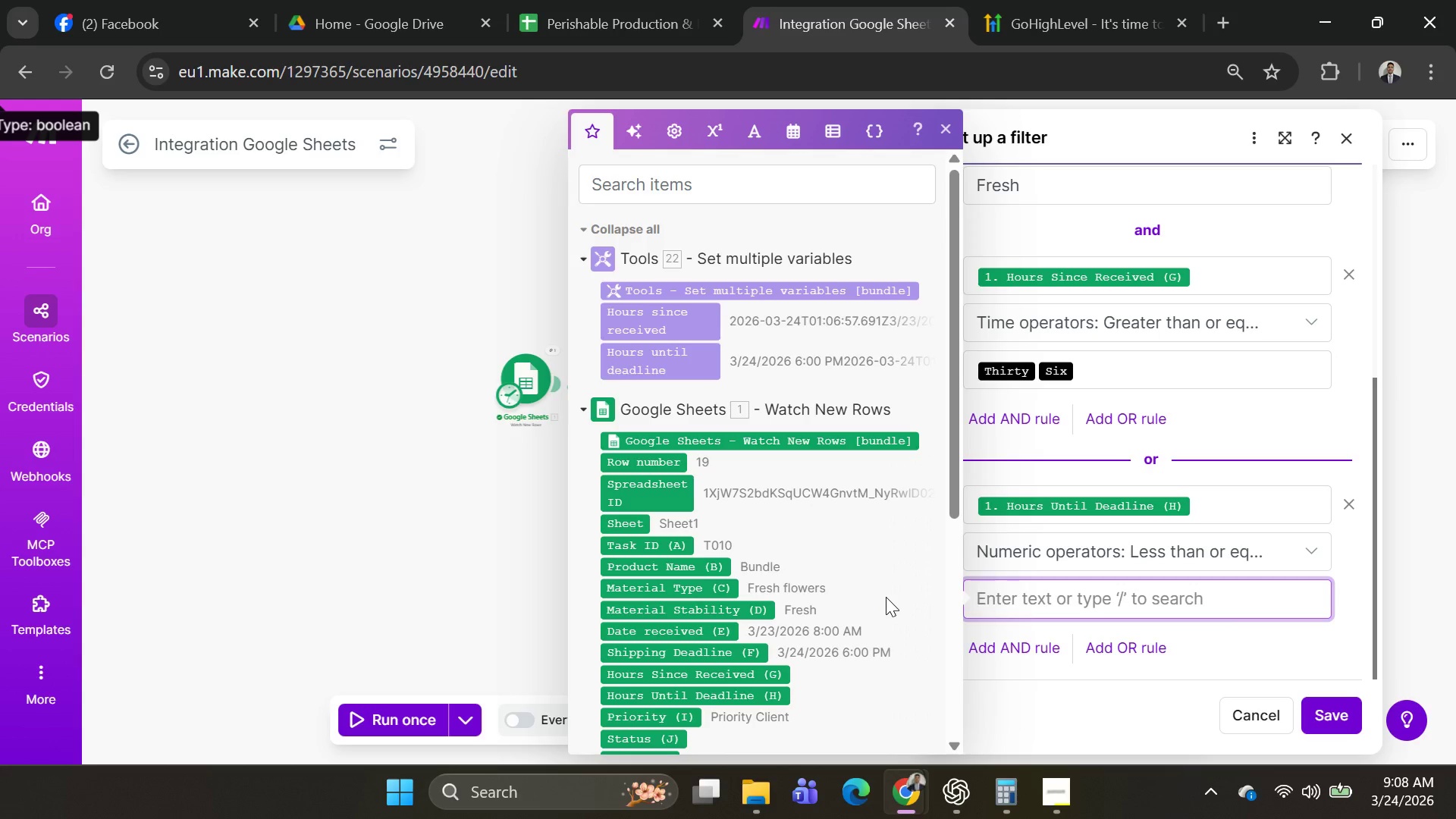 
type({{Twenr)
key(Backspace)
type(ty Four}})
 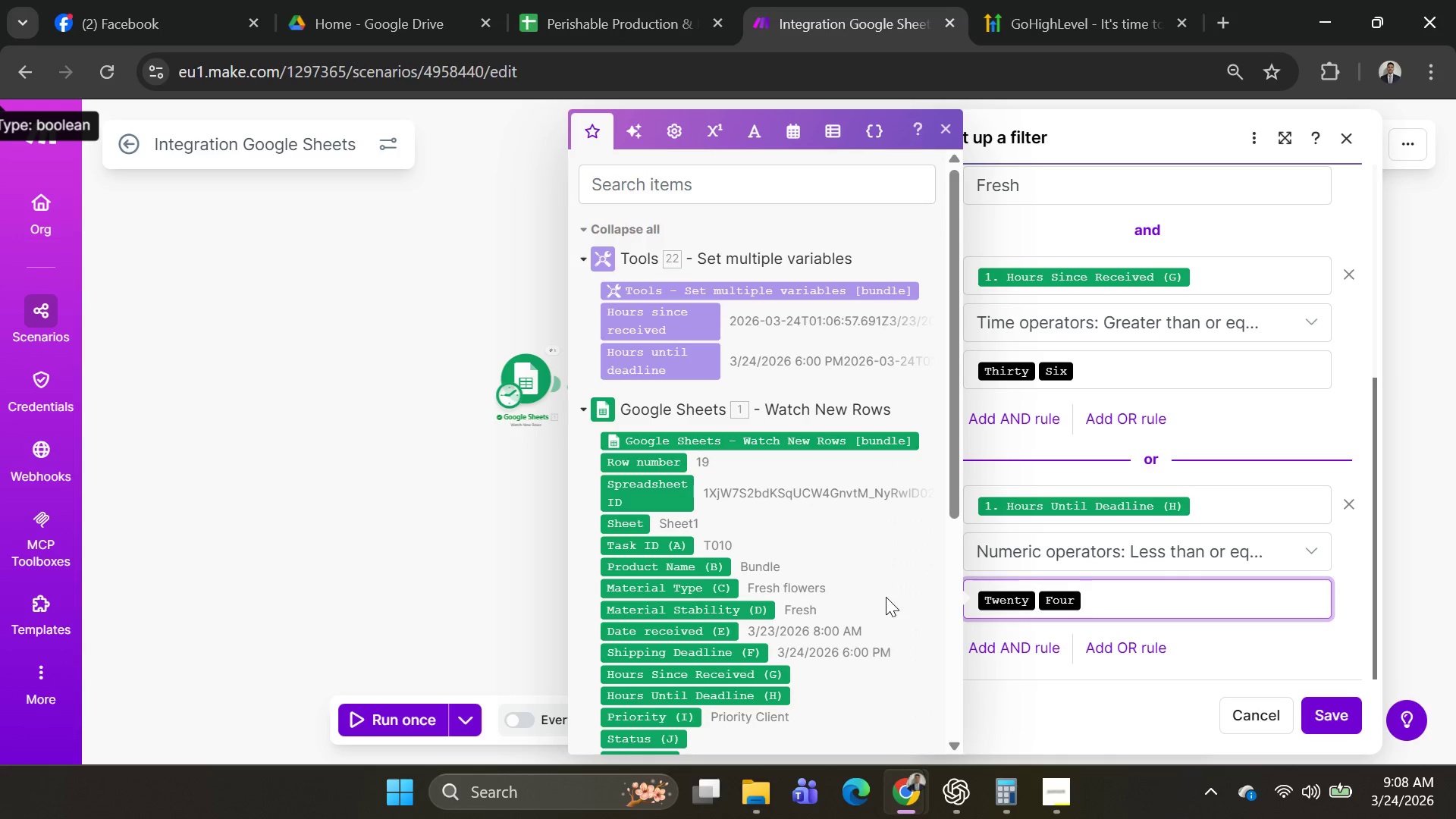 
left_click([1356, 706])
 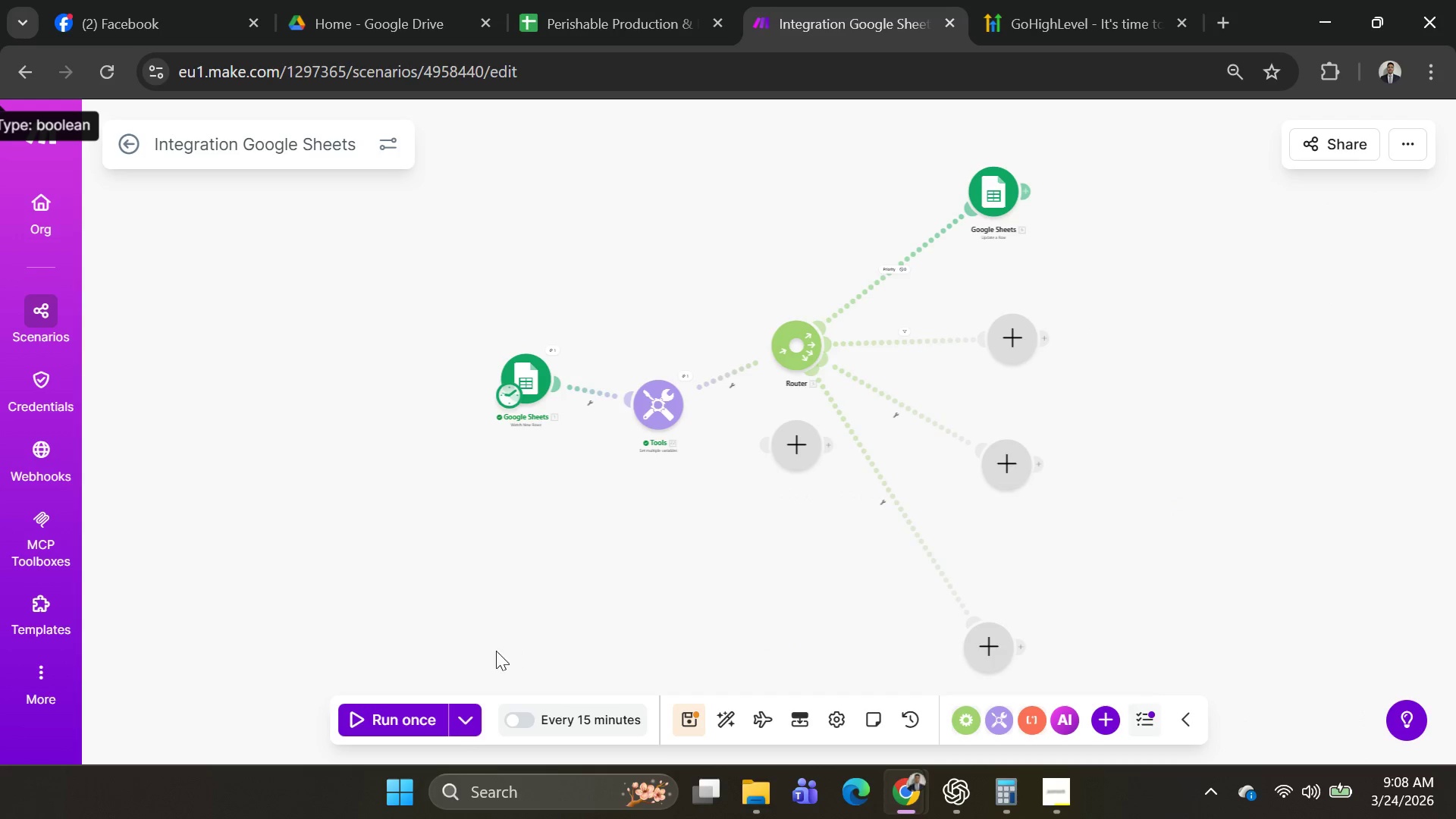 
left_click([474, 723])
 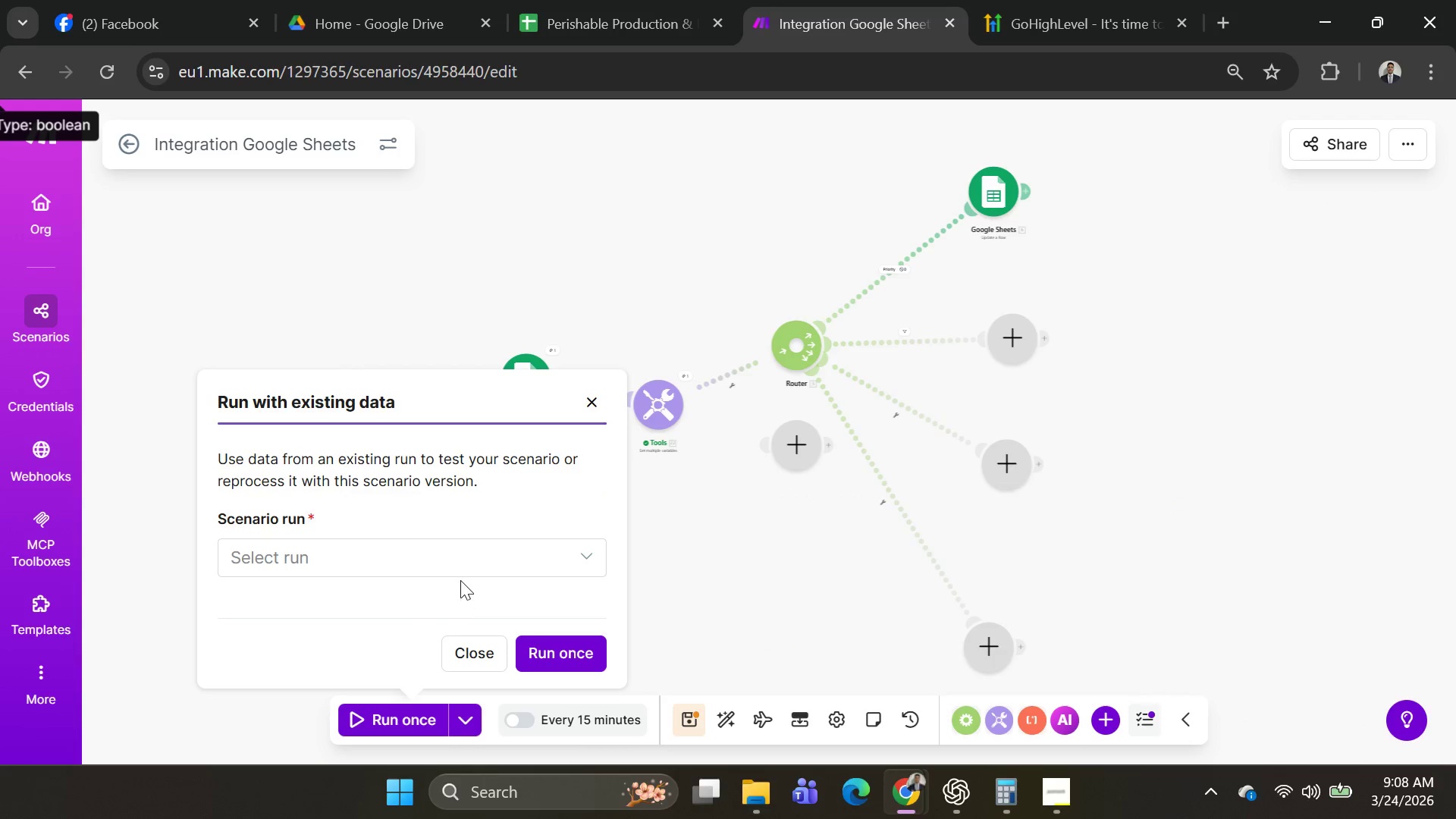 
left_click([463, 563])
 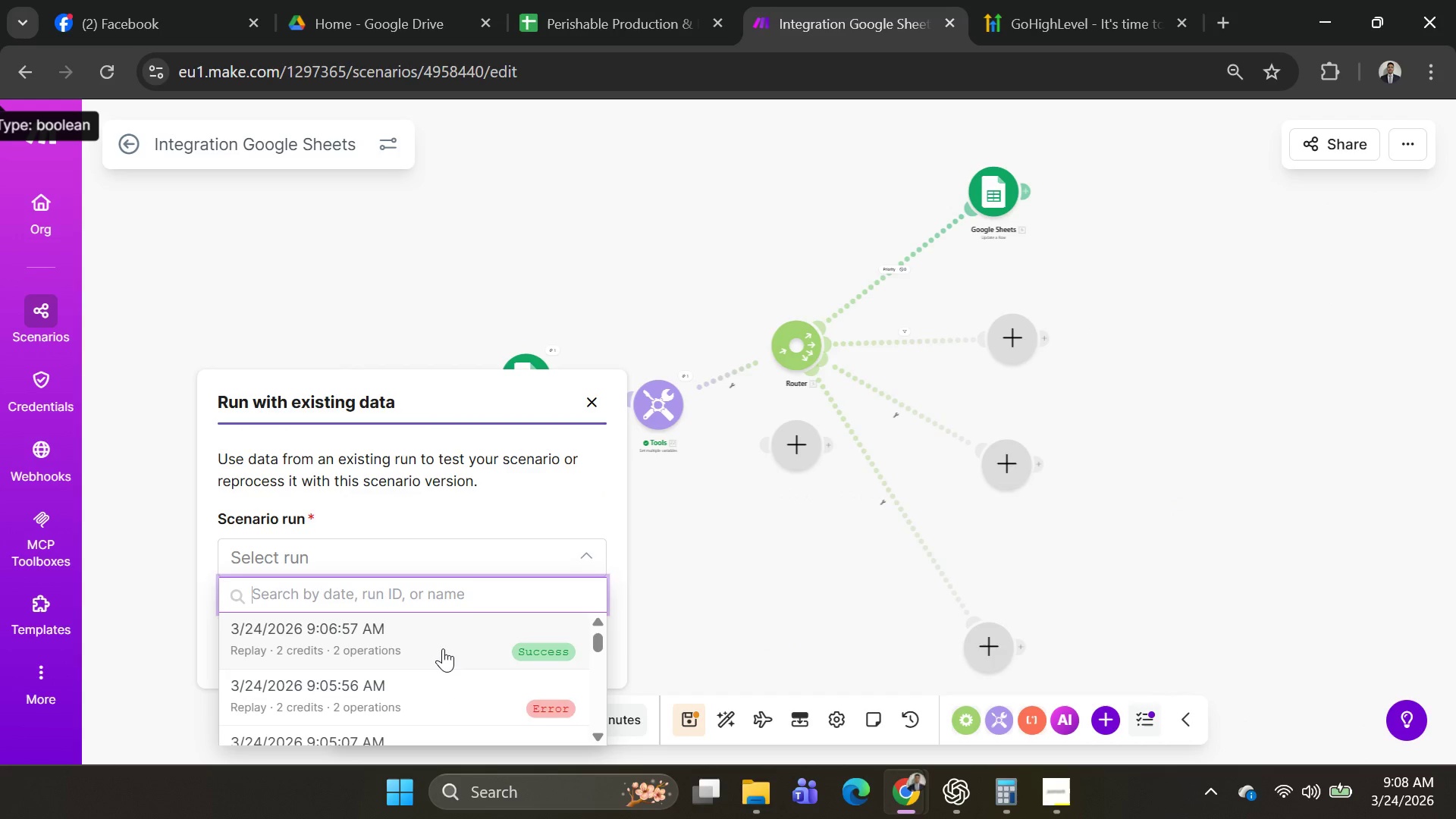 
left_click([443, 648])
 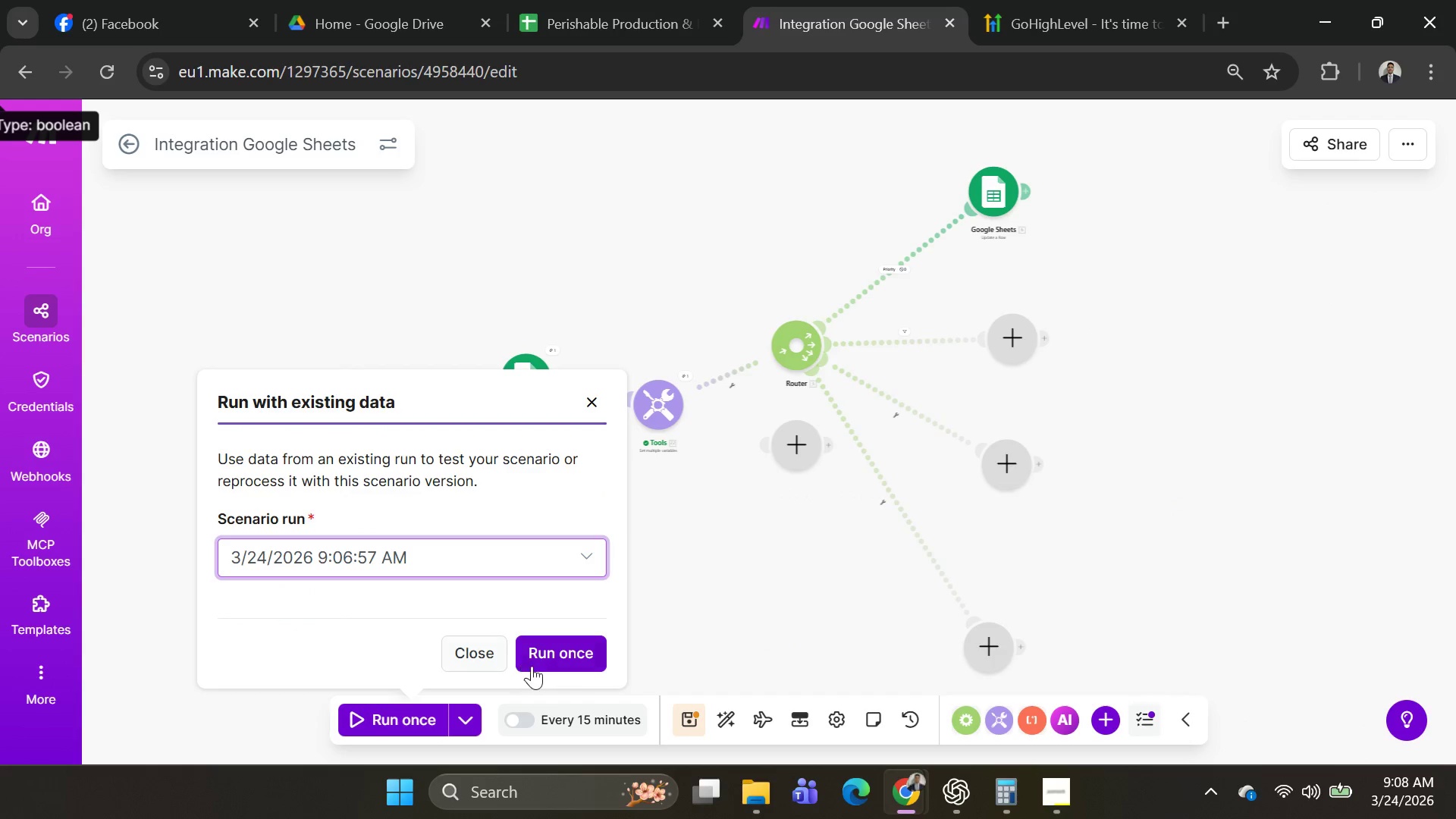 
left_click([544, 661])
 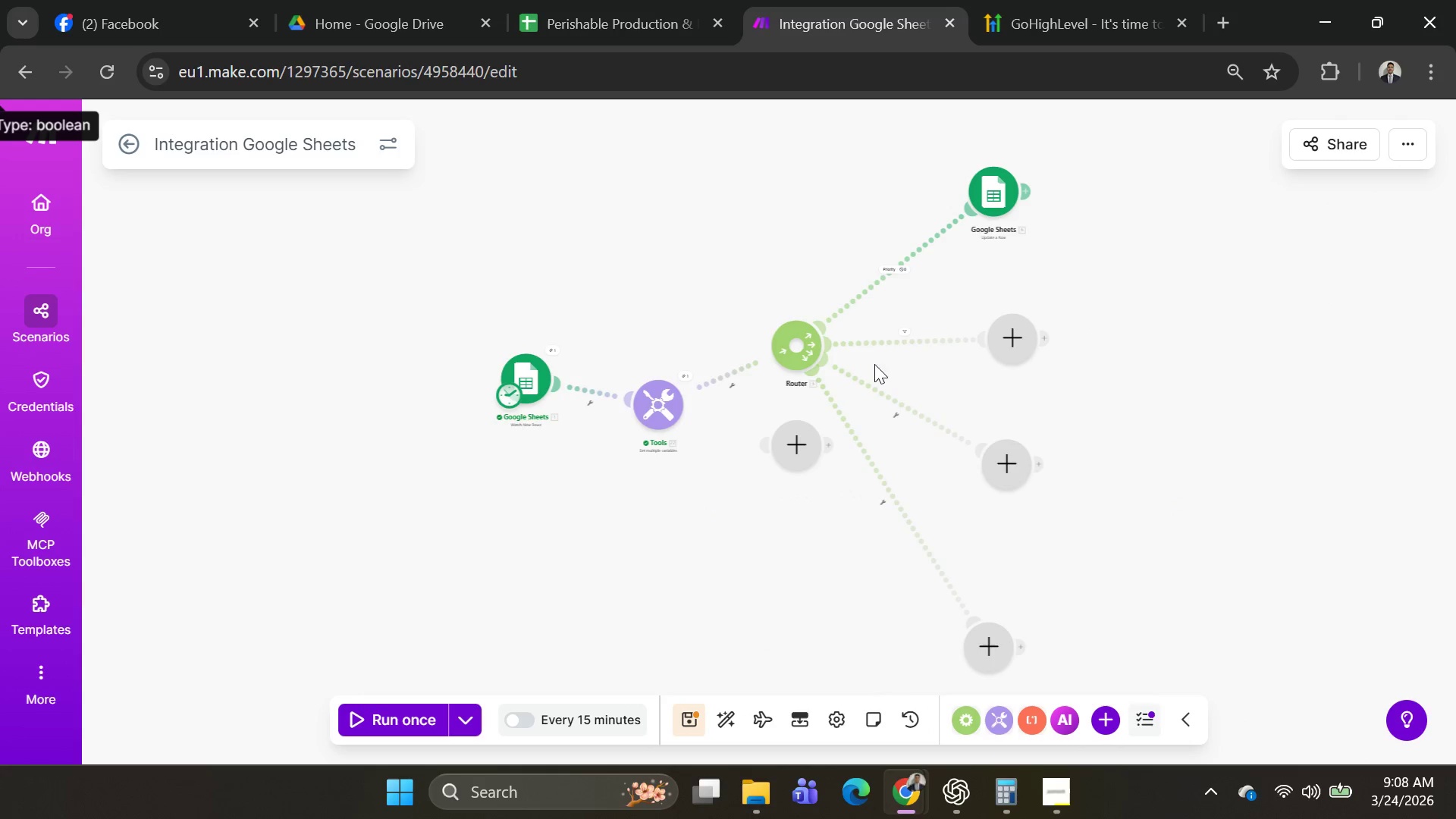 
left_click([907, 256])
 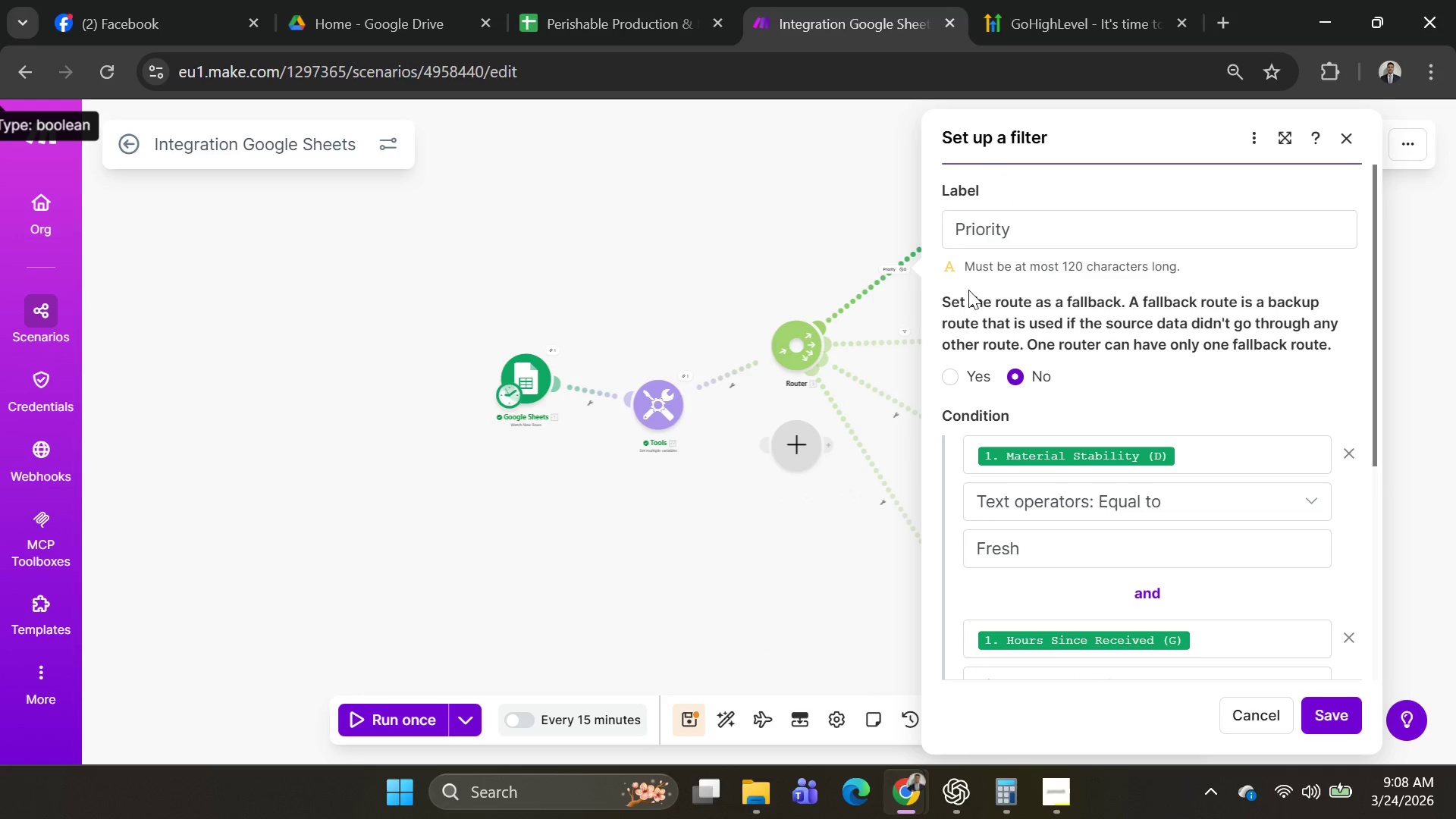 
scroll: coordinate [1317, 401], scroll_direction: down, amount: 5.0
 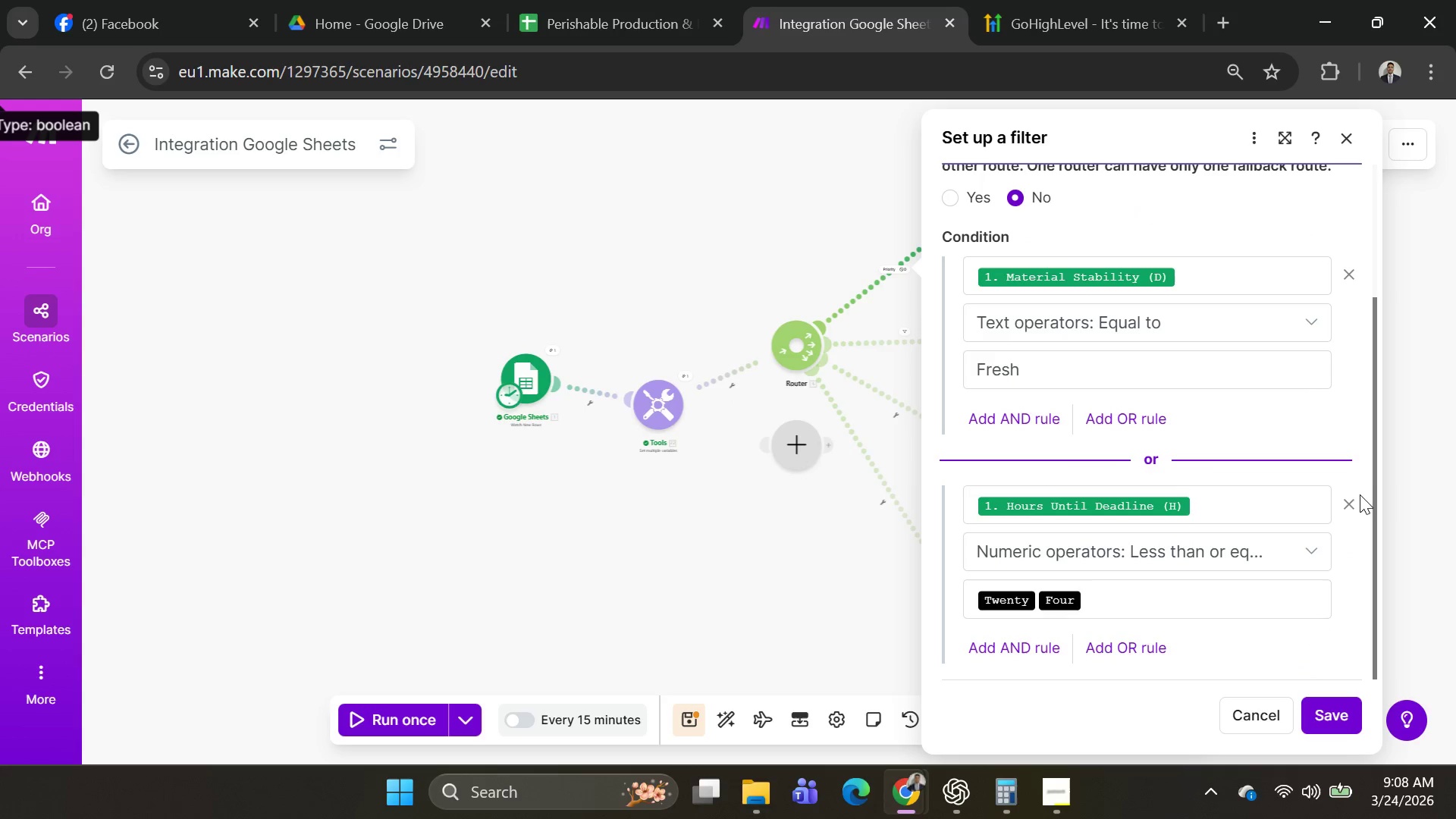 
left_click([1354, 498])
 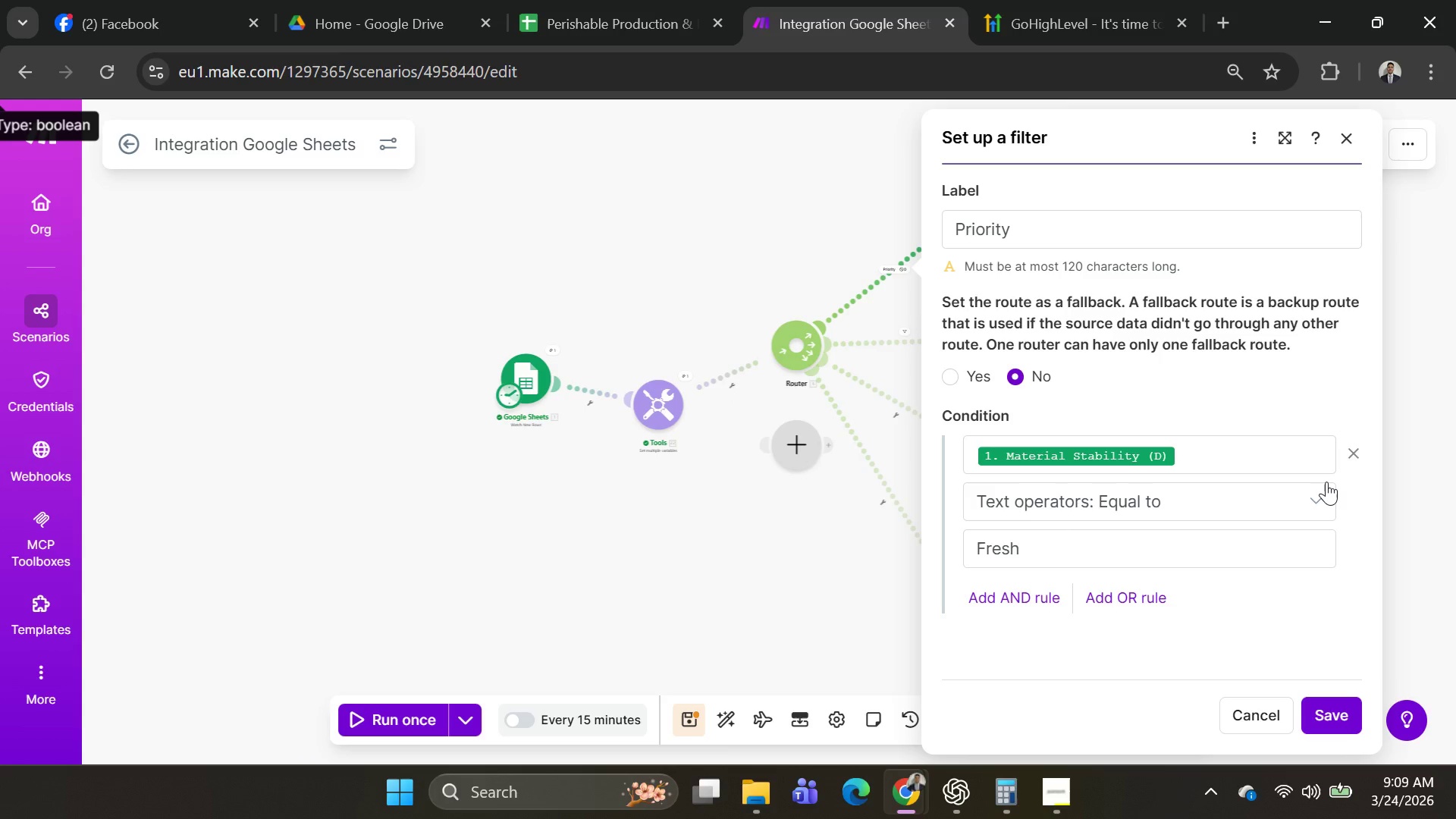 
wait(12.64)
 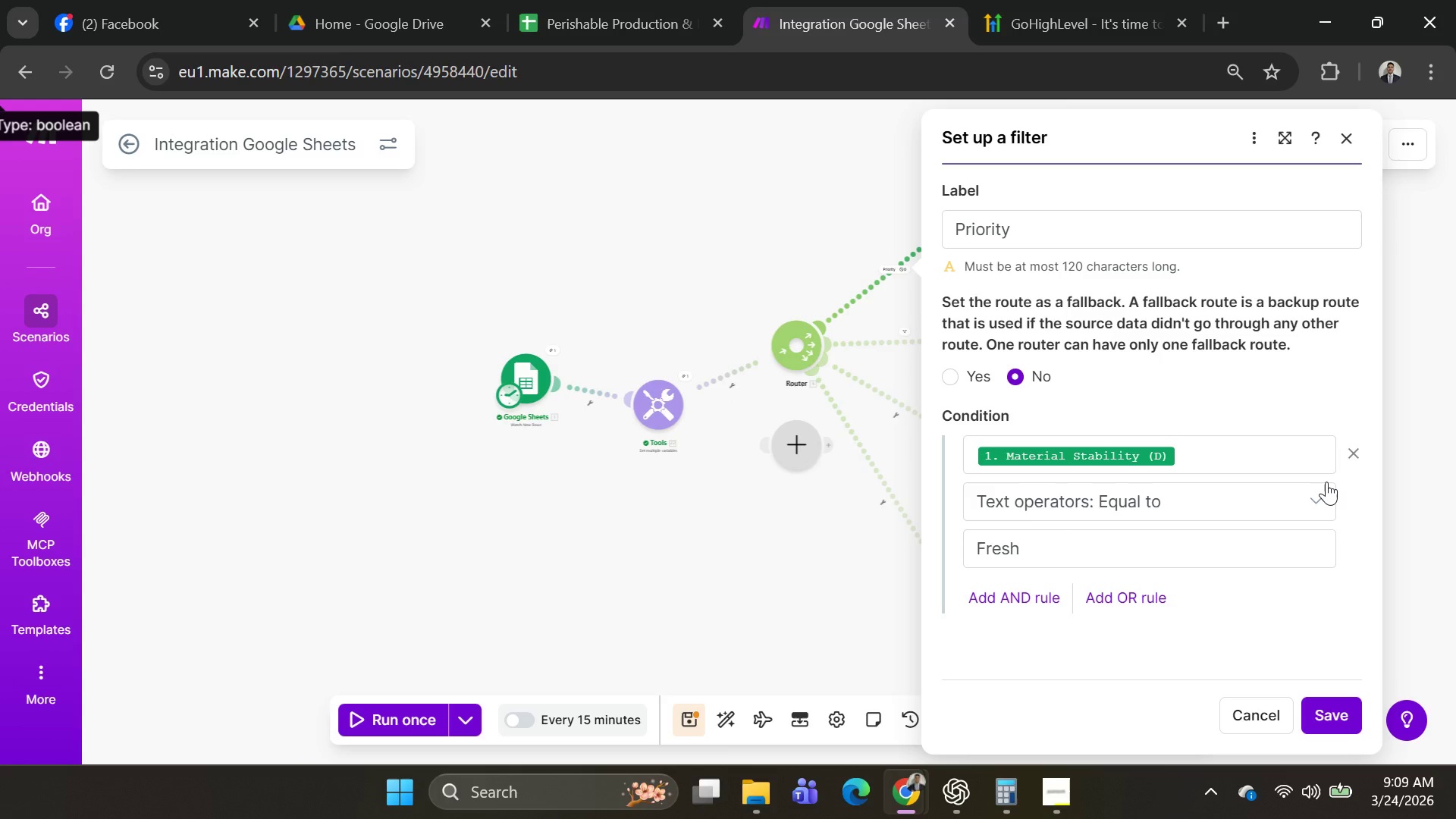 
scroll: coordinate [1043, 350], scroll_direction: down, amount: 2.0
 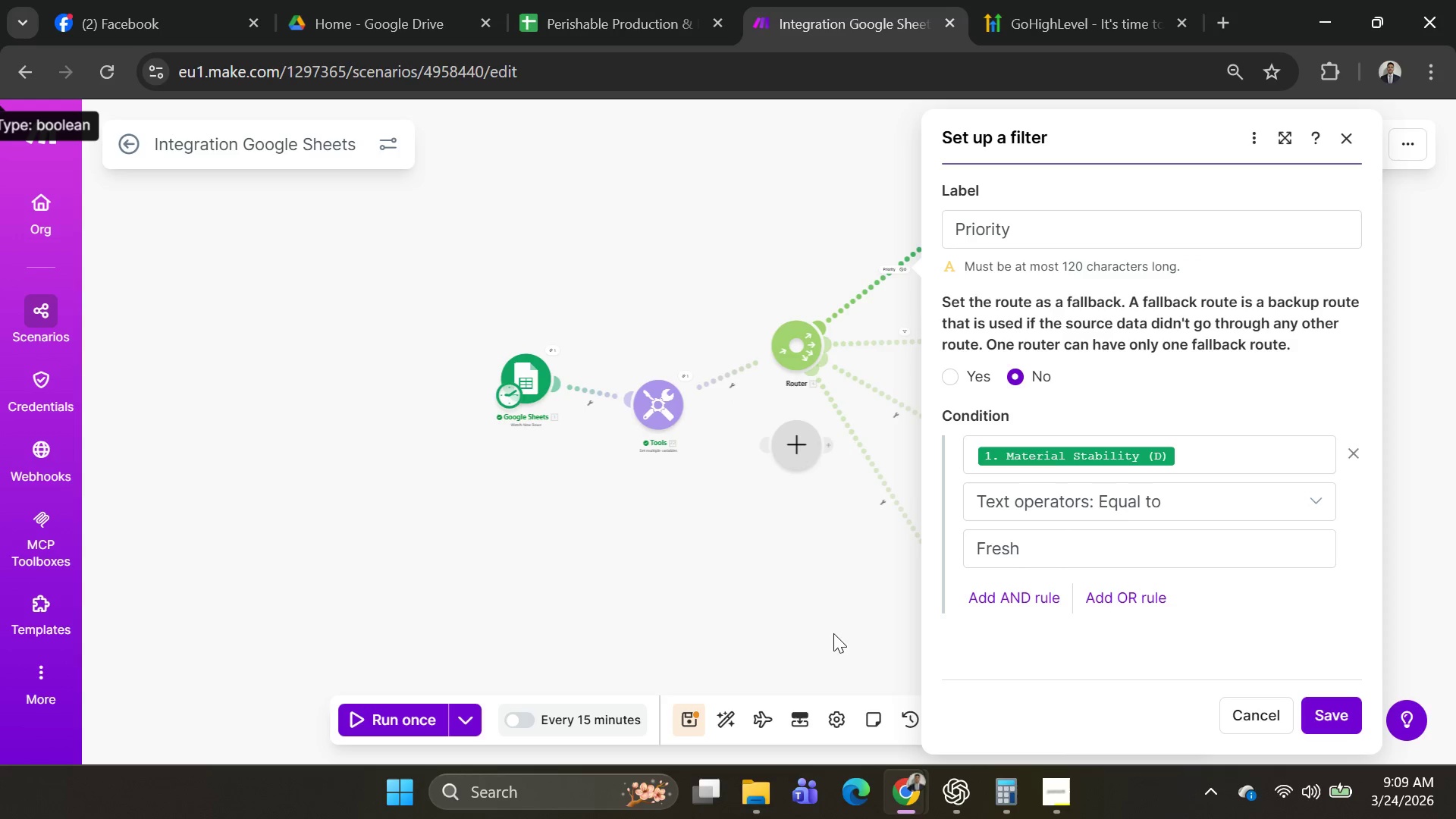 
left_click([799, 631])
 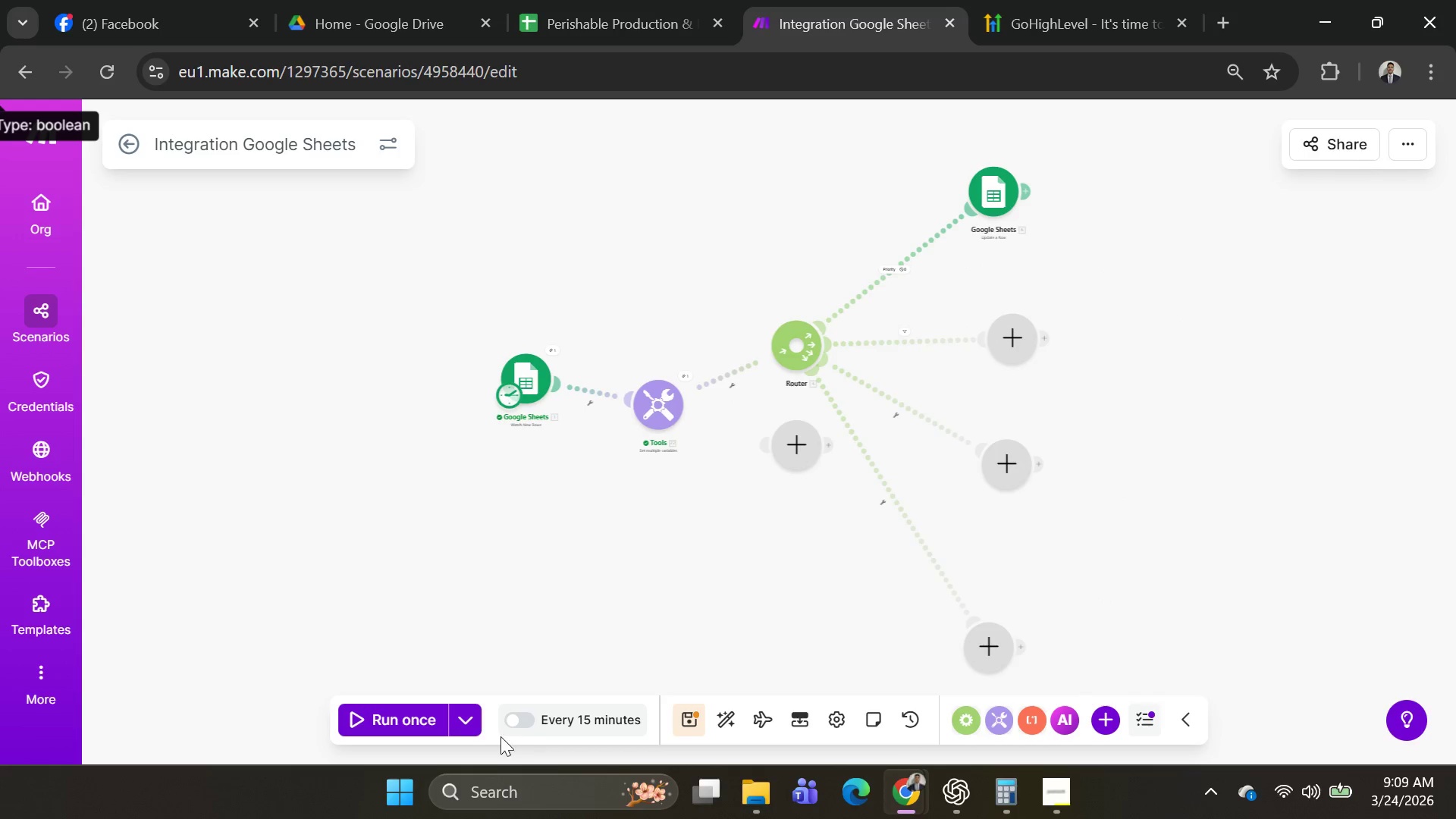 
left_click([397, 715])
 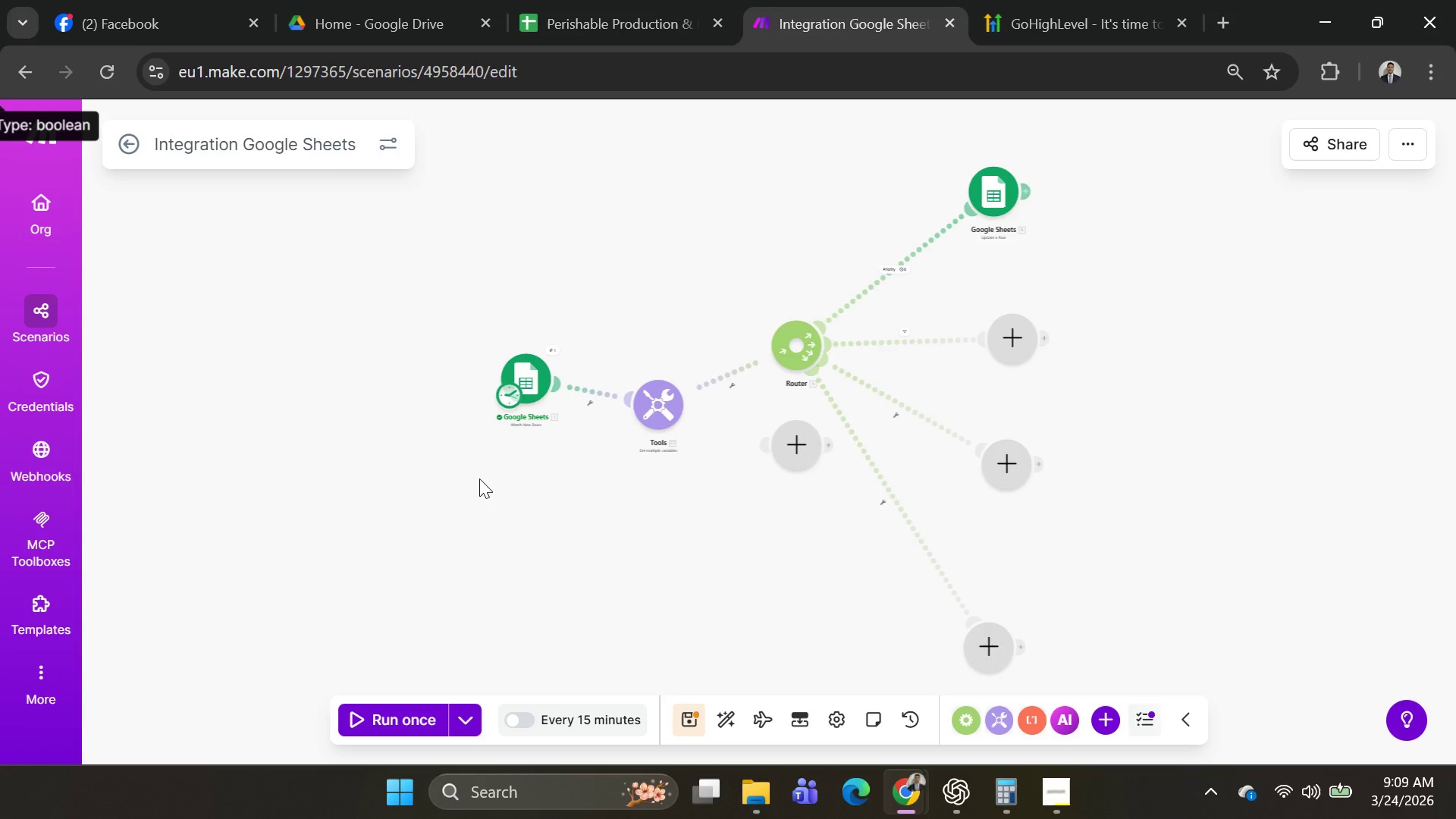 
left_click([466, 712])
 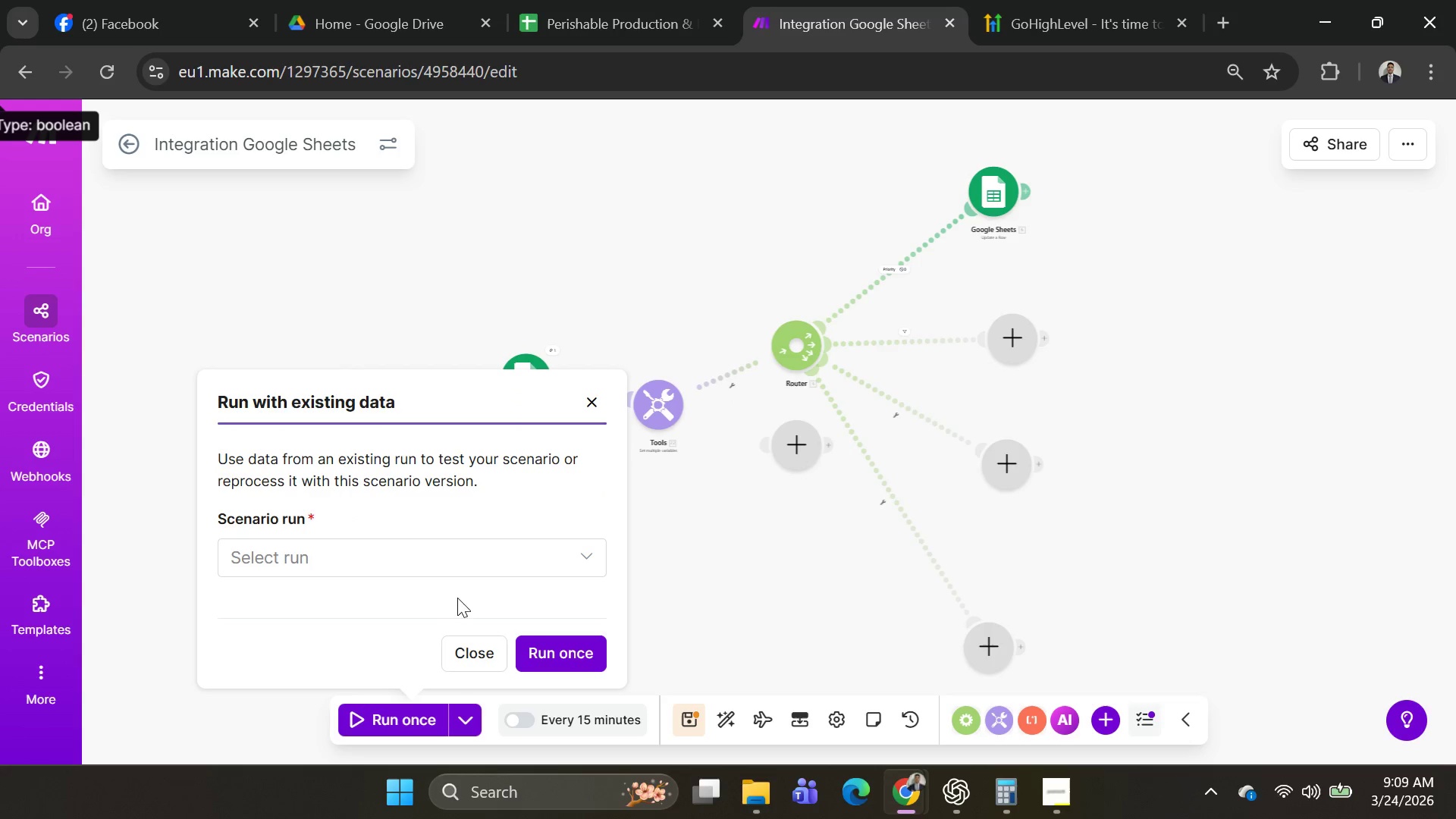 
left_click([447, 570])
 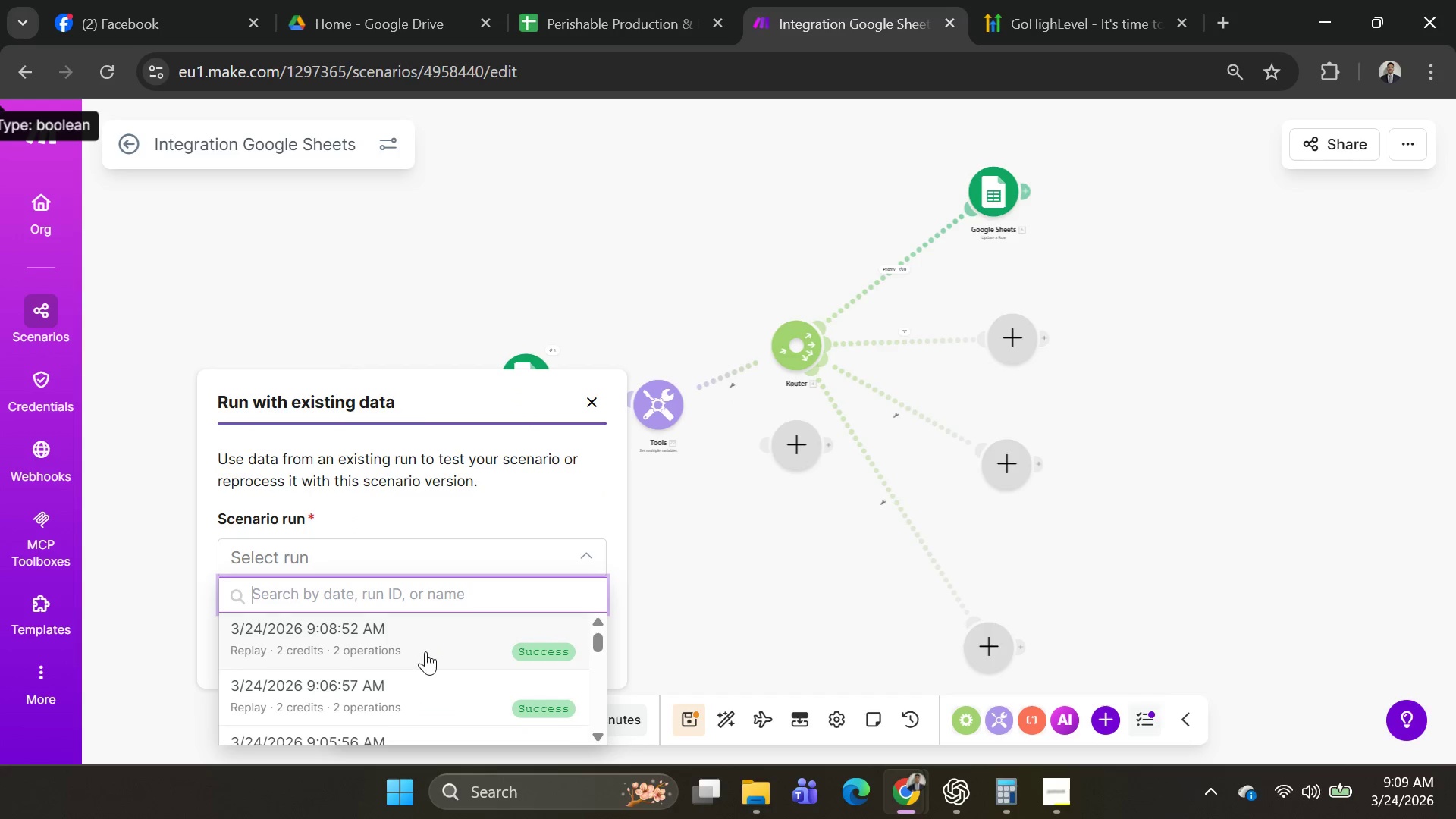 
left_click([425, 686])
 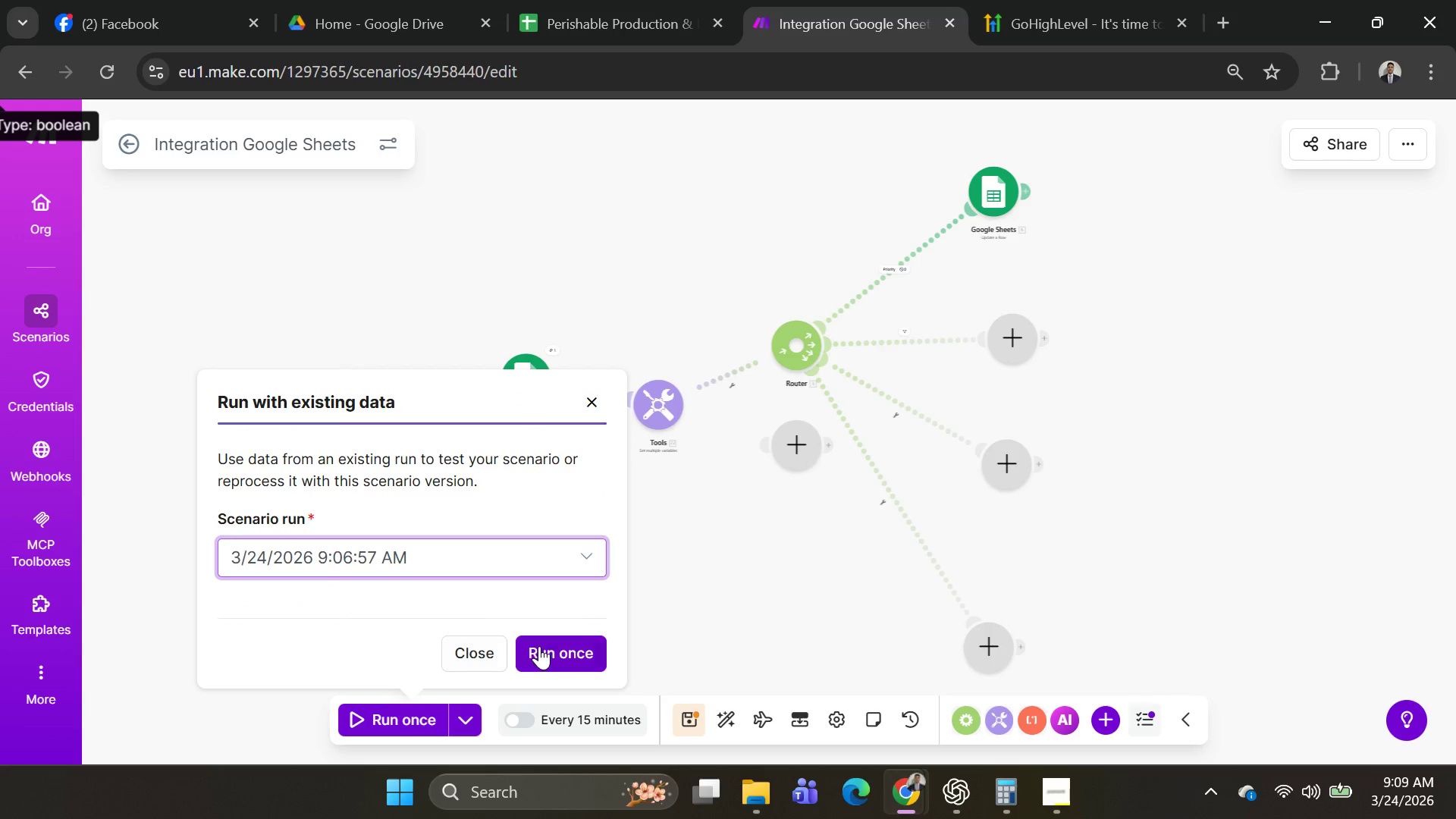 
left_click([539, 646])
 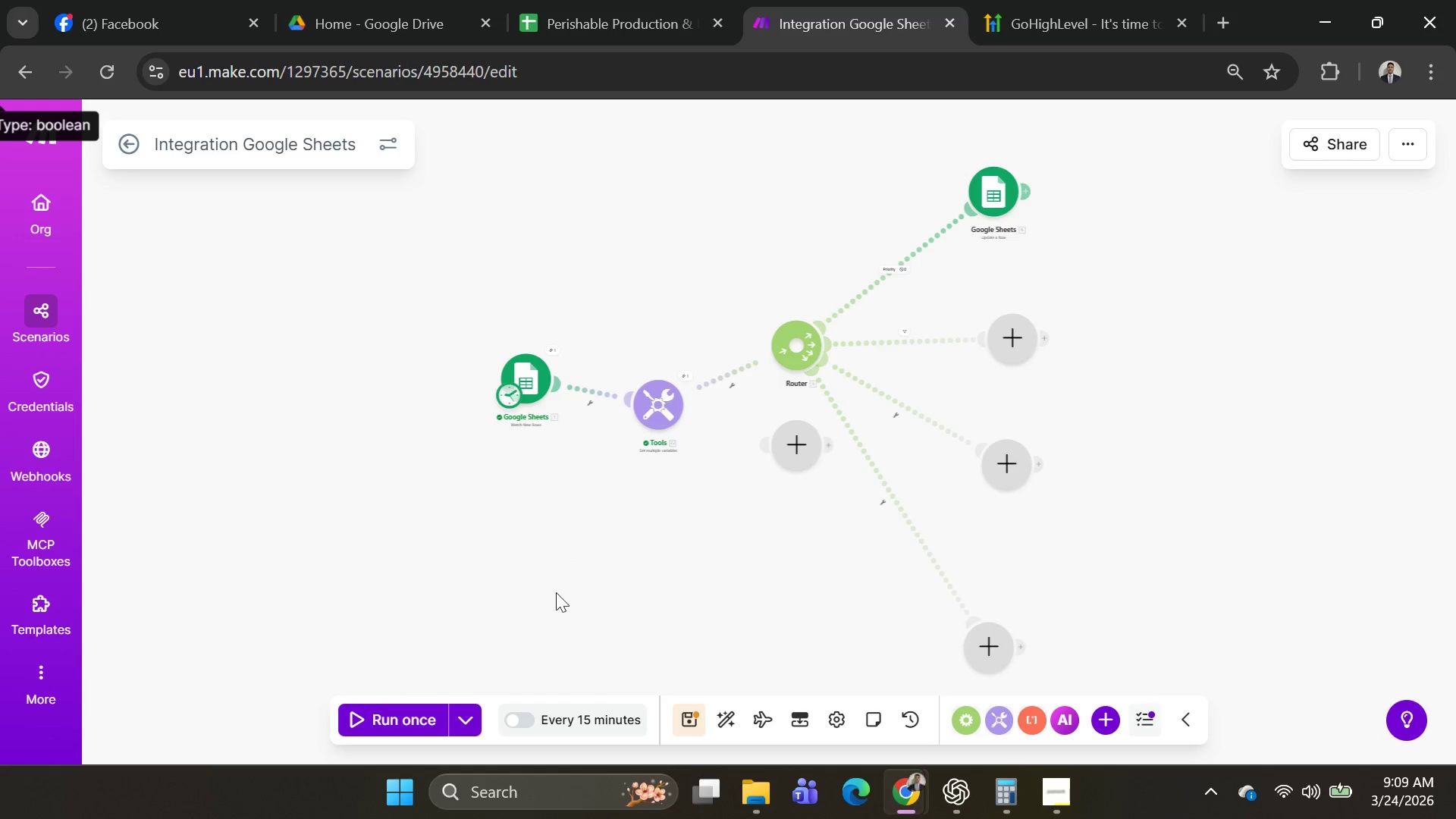 
left_click([471, 717])
 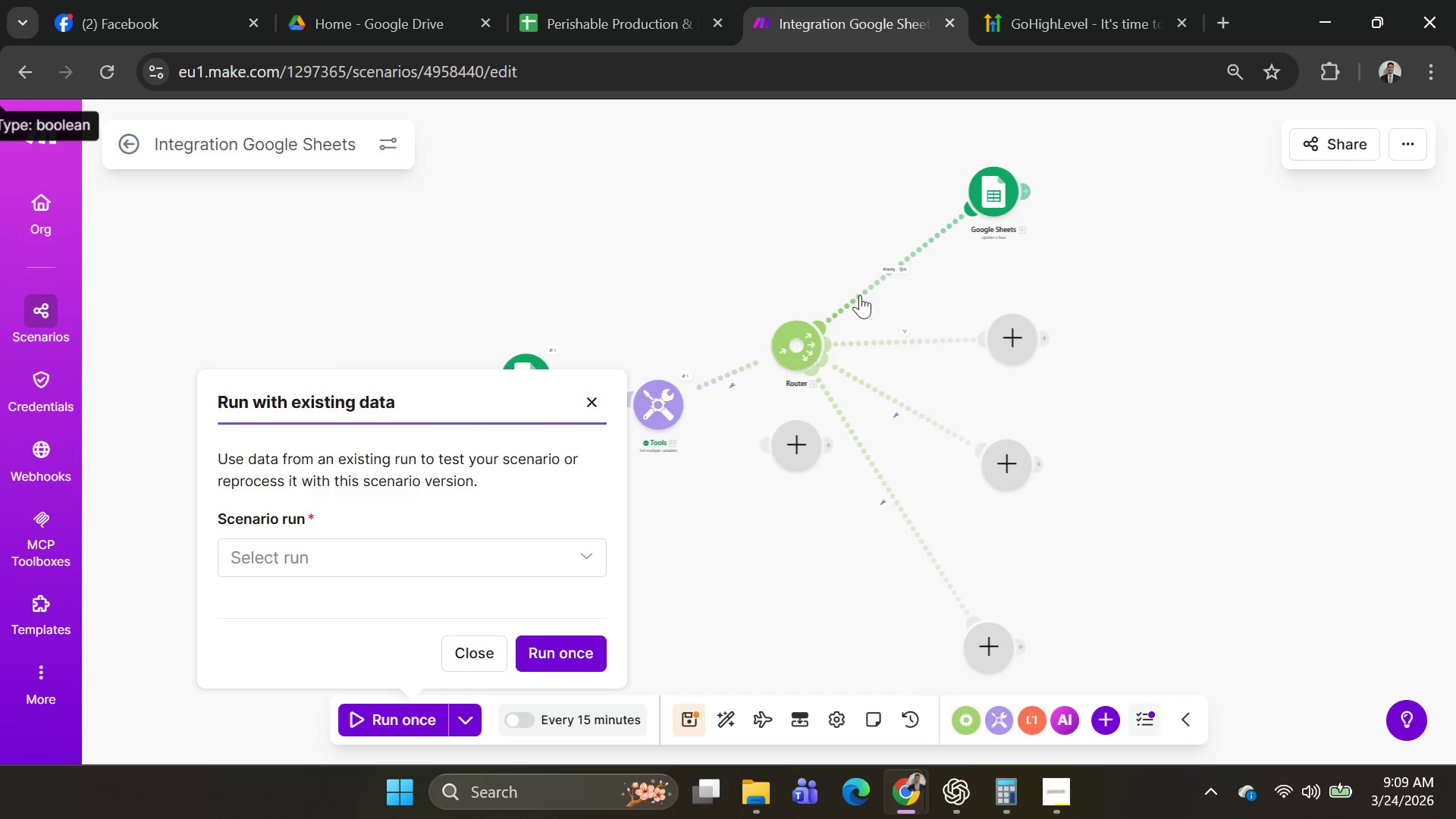 
left_click([887, 269])
 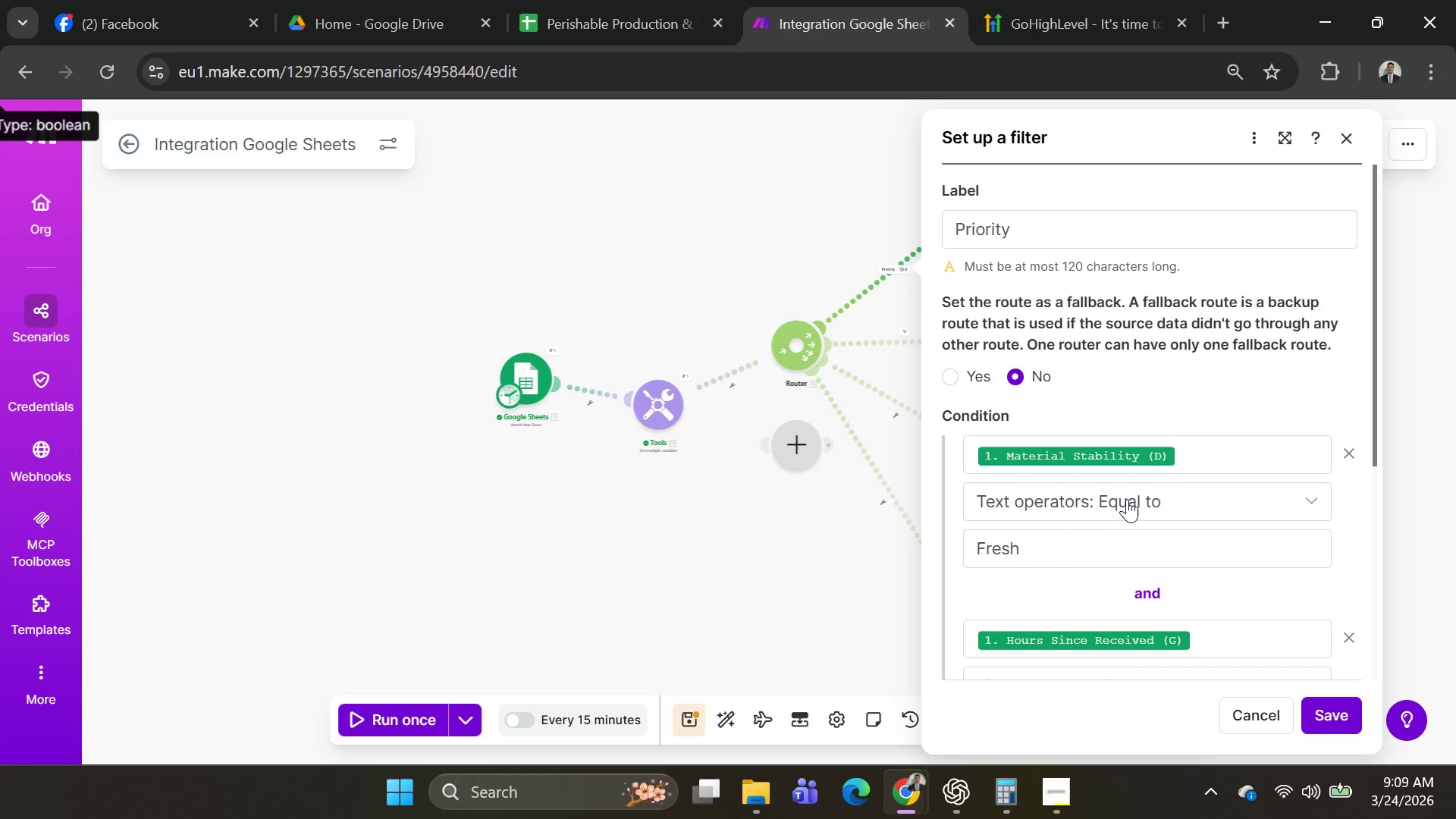 
scroll: coordinate [1152, 493], scroll_direction: down, amount: 2.0
 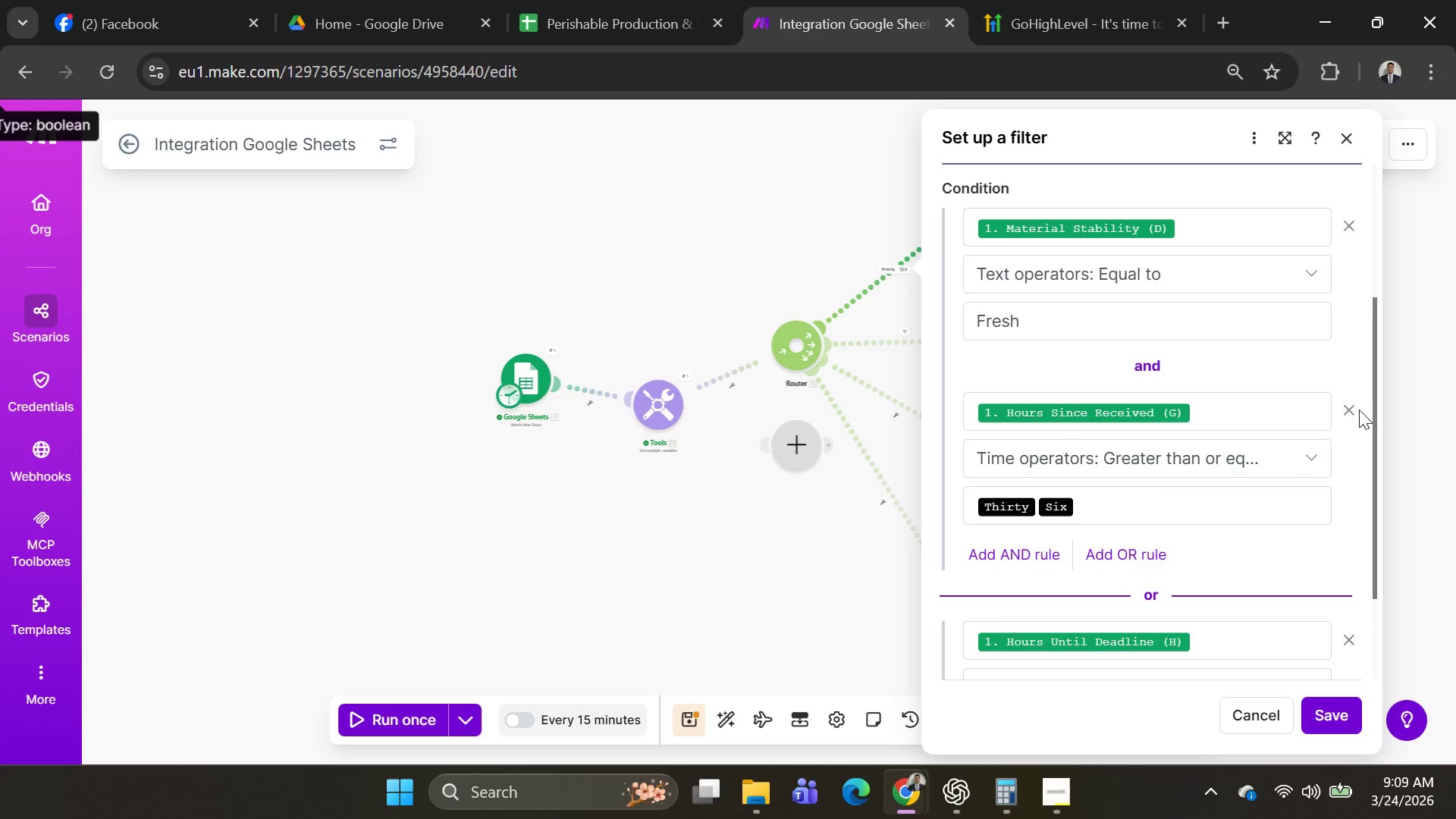 
left_click([1354, 410])
 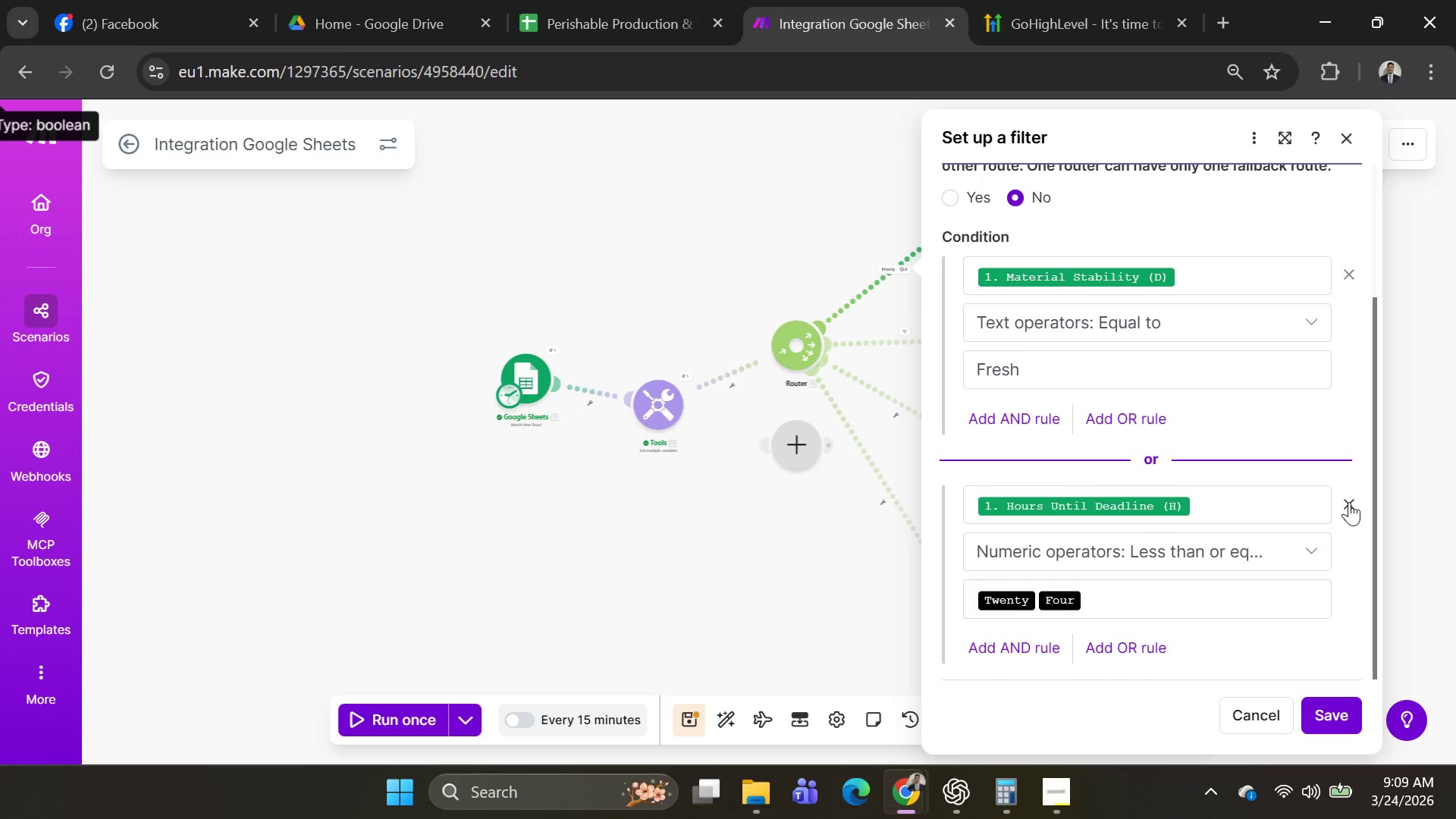 
left_click([1349, 502])
 